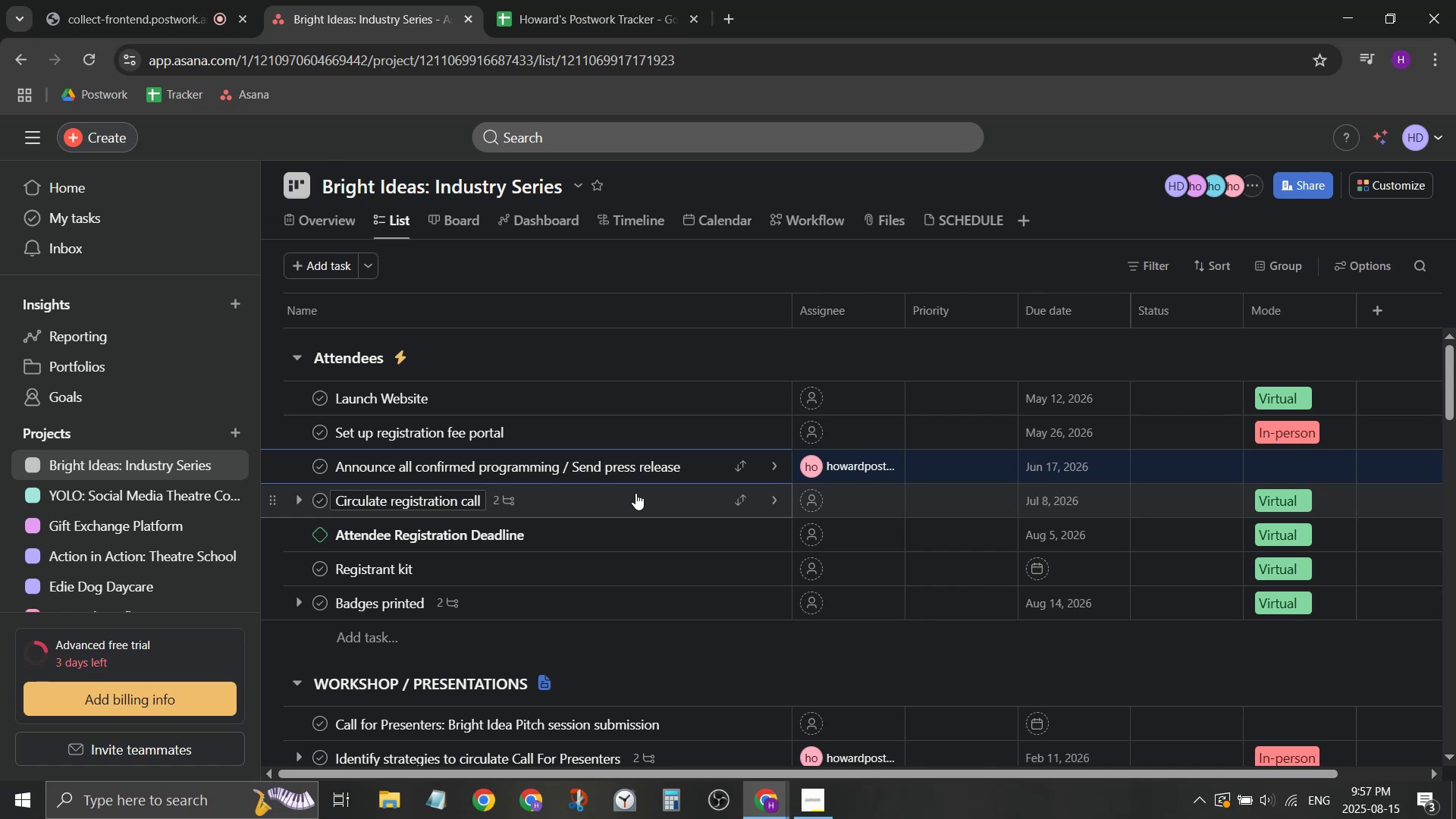 
scroll: coordinate [748, 681], scroll_direction: down, amount: 15.0
 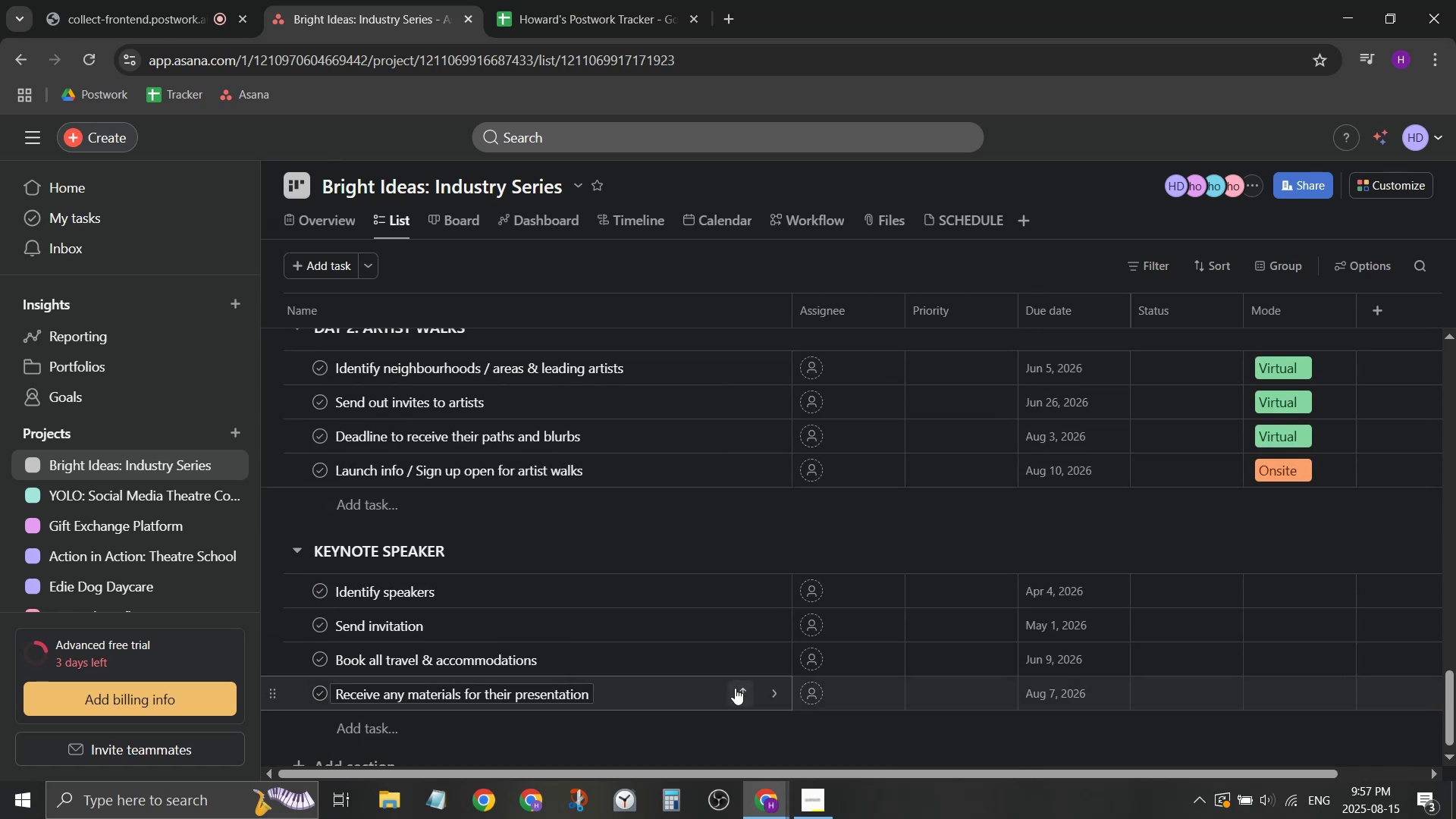 
scroll: coordinate [684, 465], scroll_direction: up, amount: 18.0
 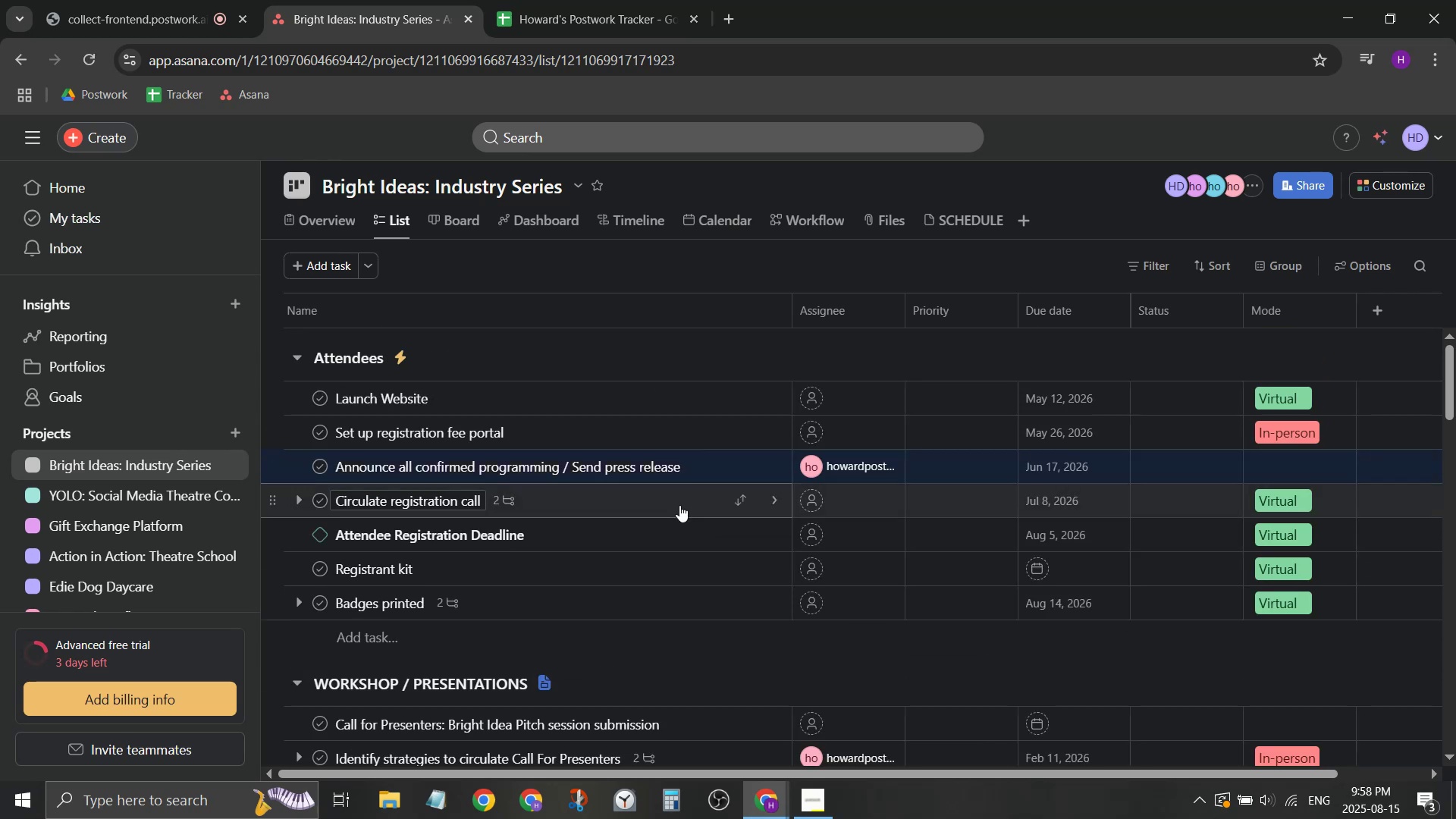 
scroll: coordinate [685, 507], scroll_direction: down, amount: 11.0
 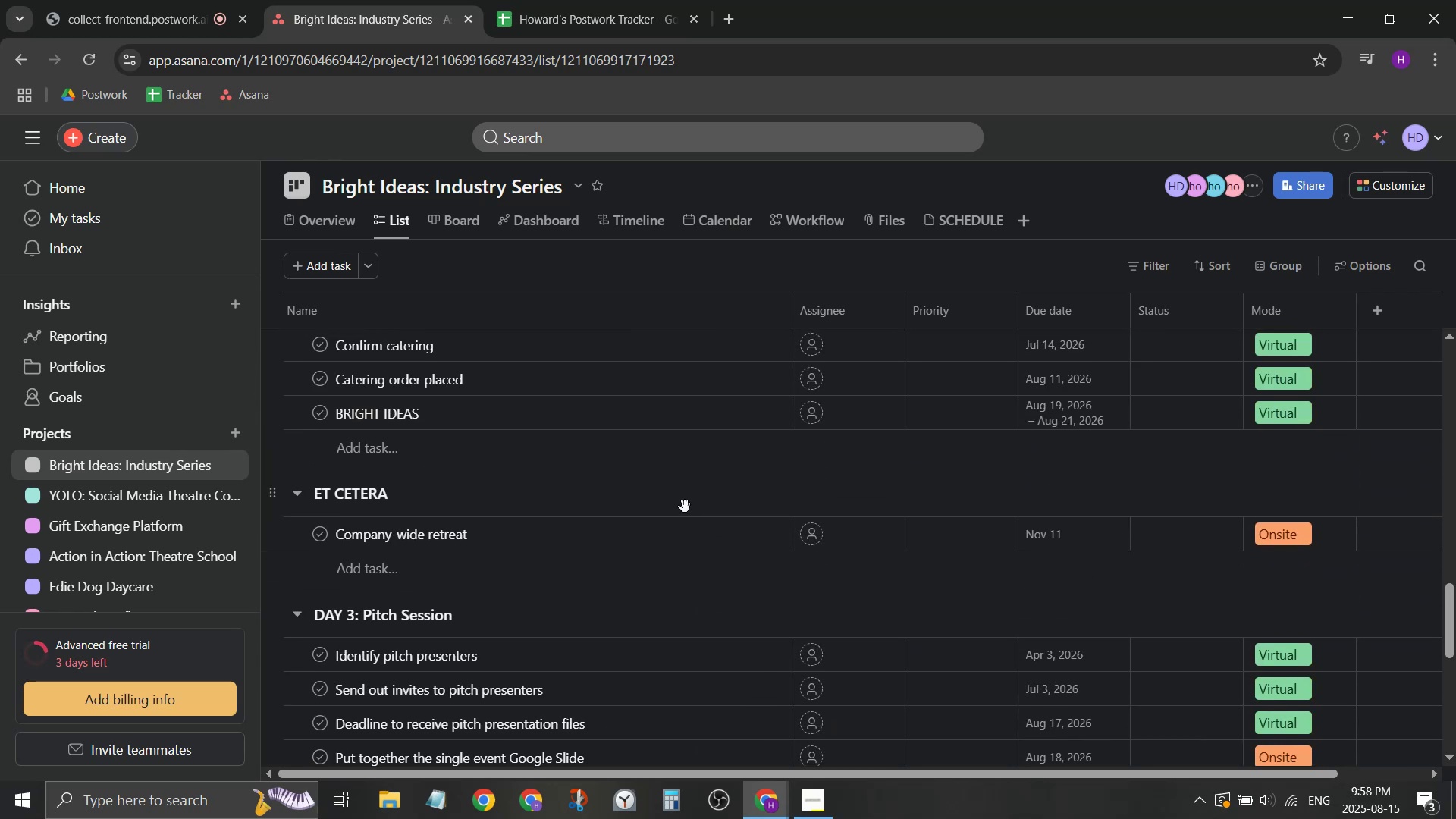 
scroll: coordinate [685, 507], scroll_direction: up, amount: 1.0
 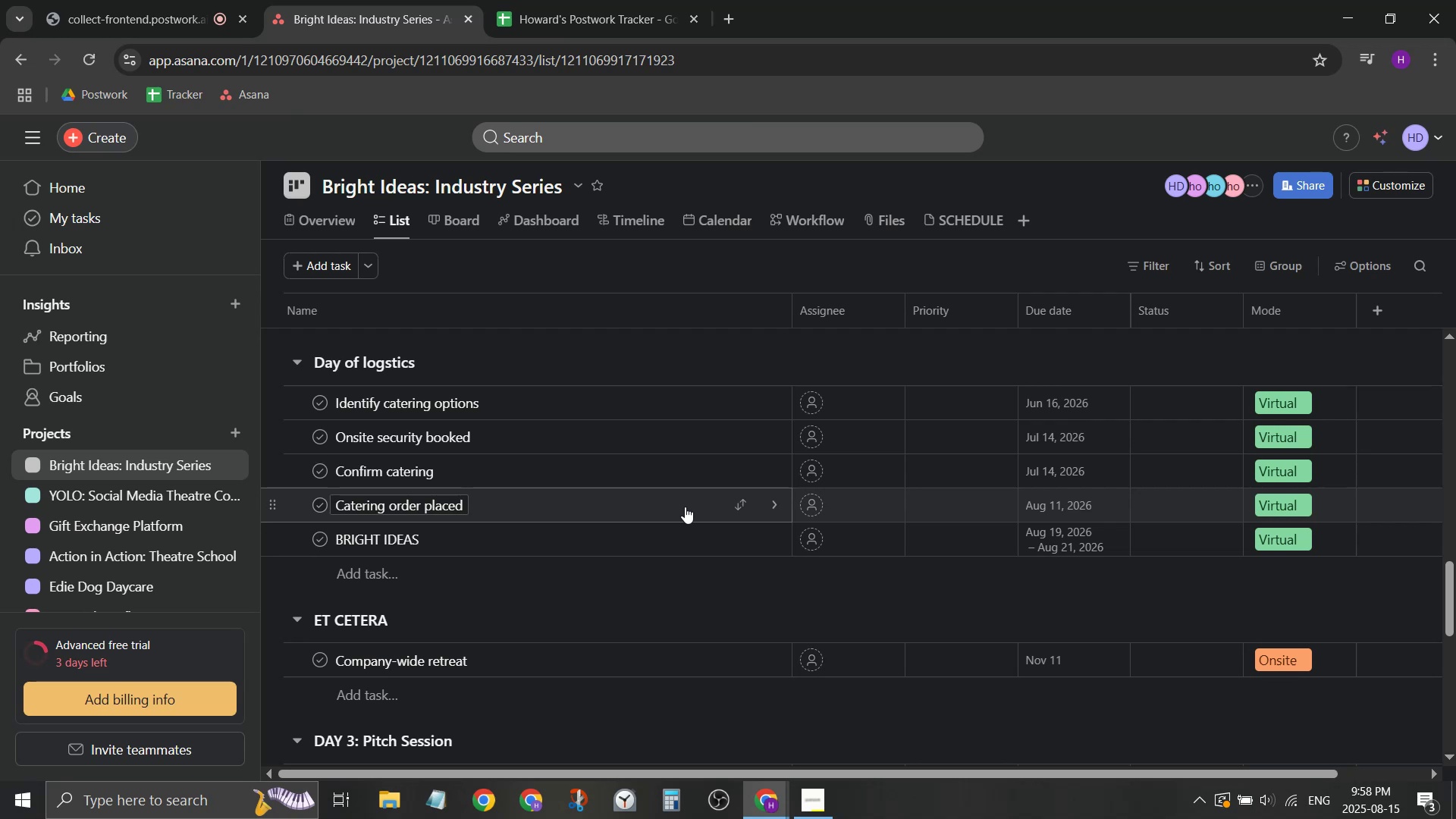 
scroll: coordinate [688, 523], scroll_direction: down, amount: 2.0
 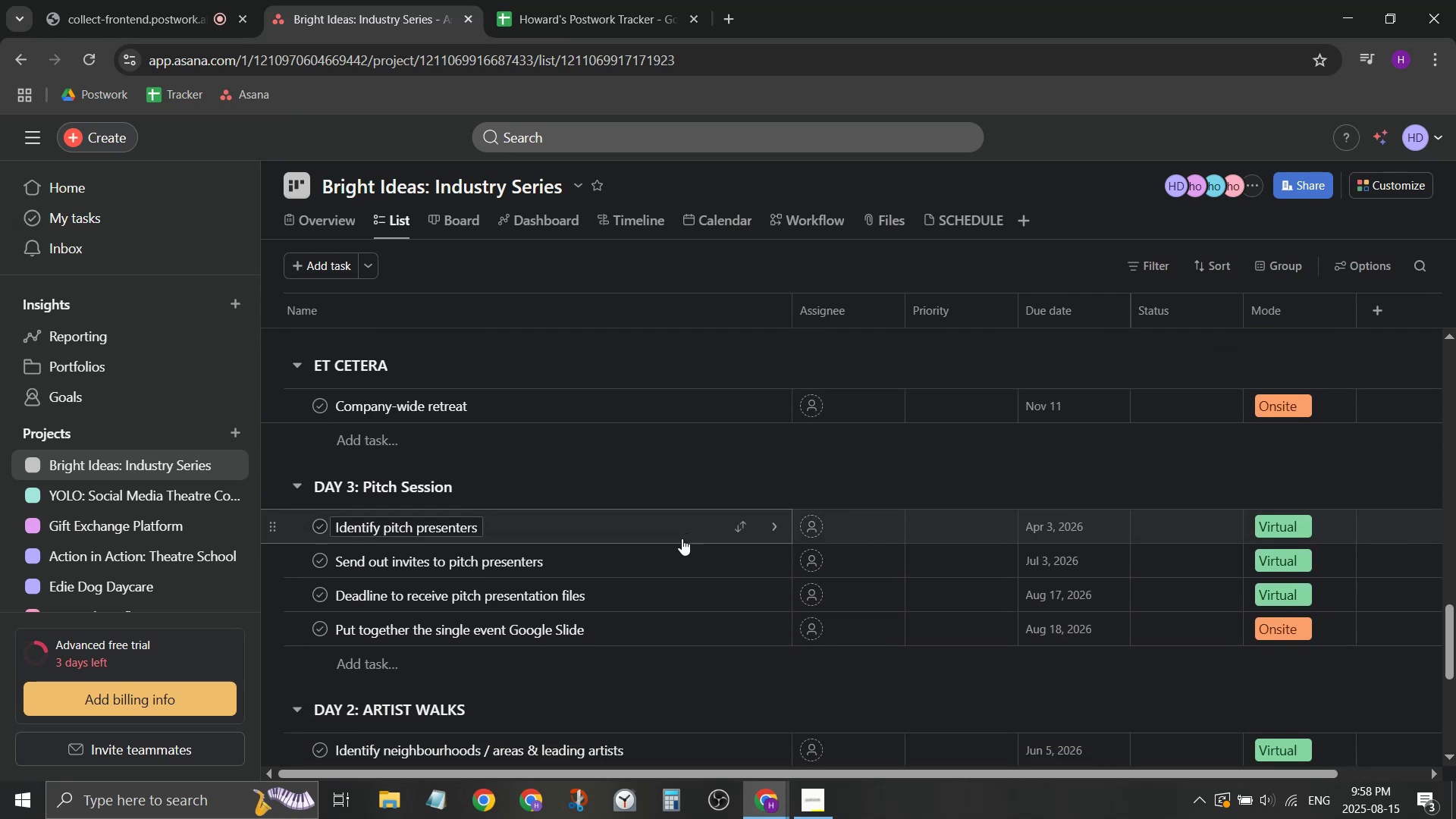 
scroll: coordinate [682, 538], scroll_direction: up, amount: 3.0
 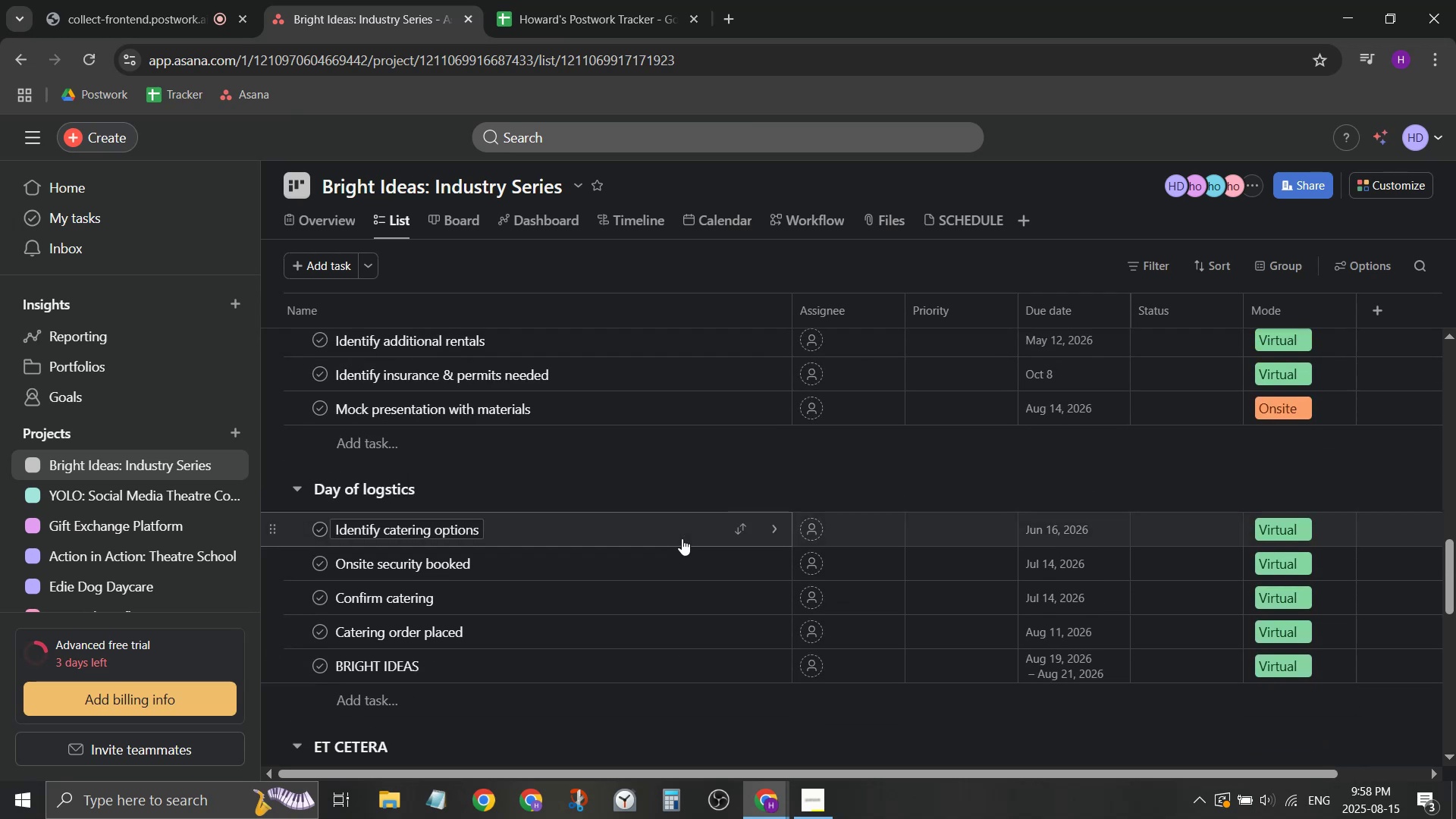 
scroll: coordinate [682, 539], scroll_direction: down, amount: 4.0
 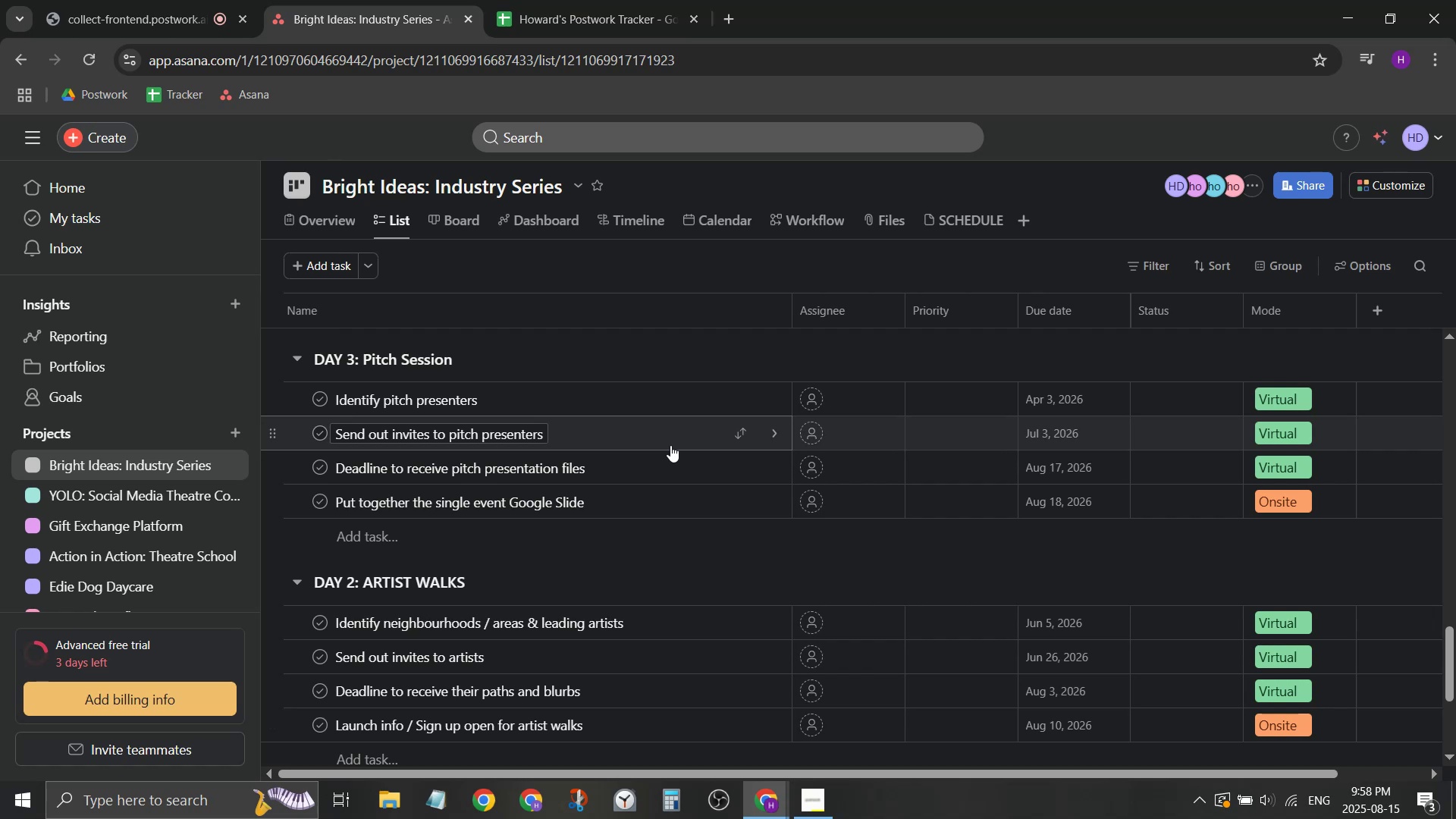 
wait(16.79)
 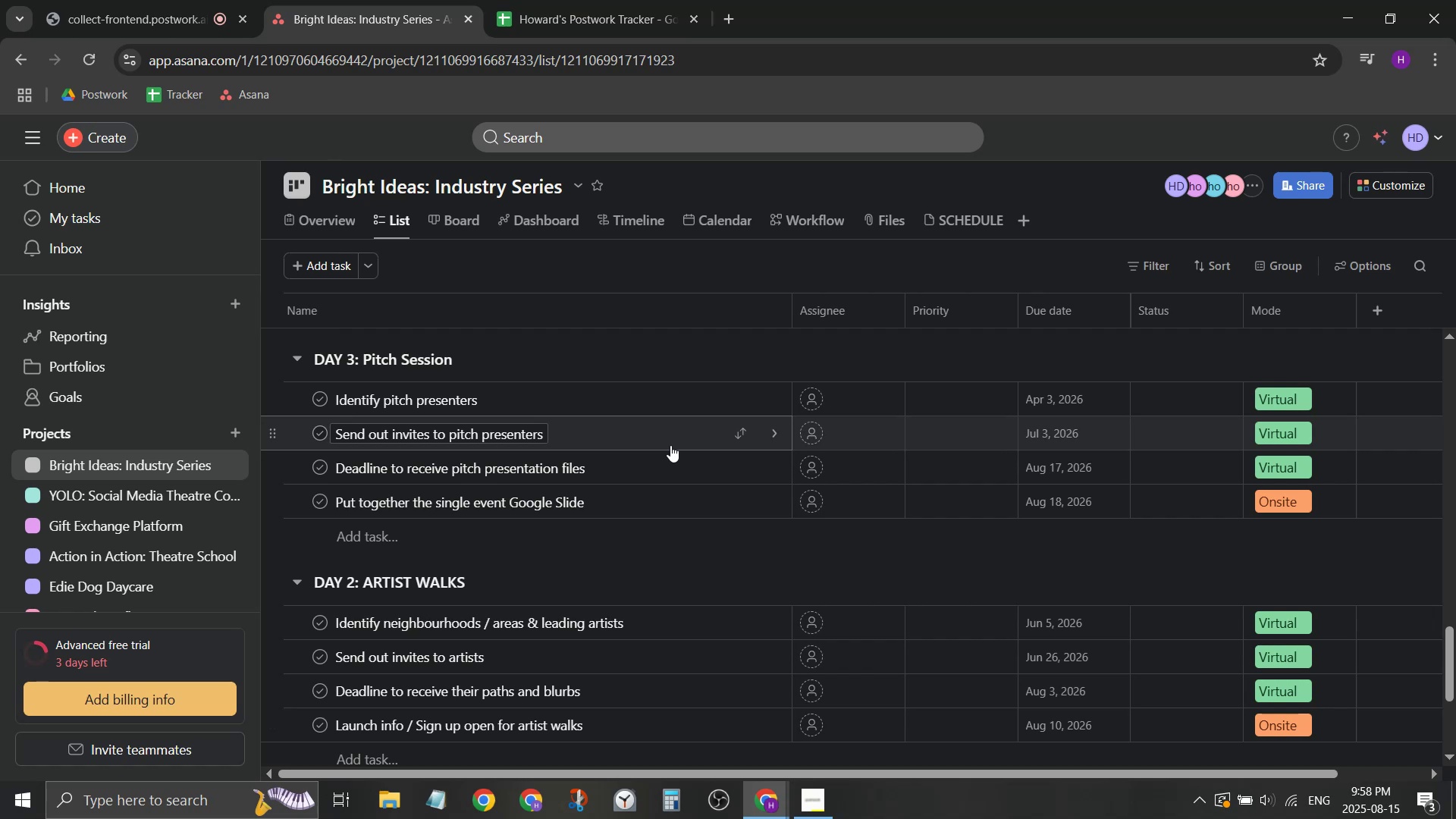 
scroll: coordinate [670, 445], scroll_direction: up, amount: 17.0
 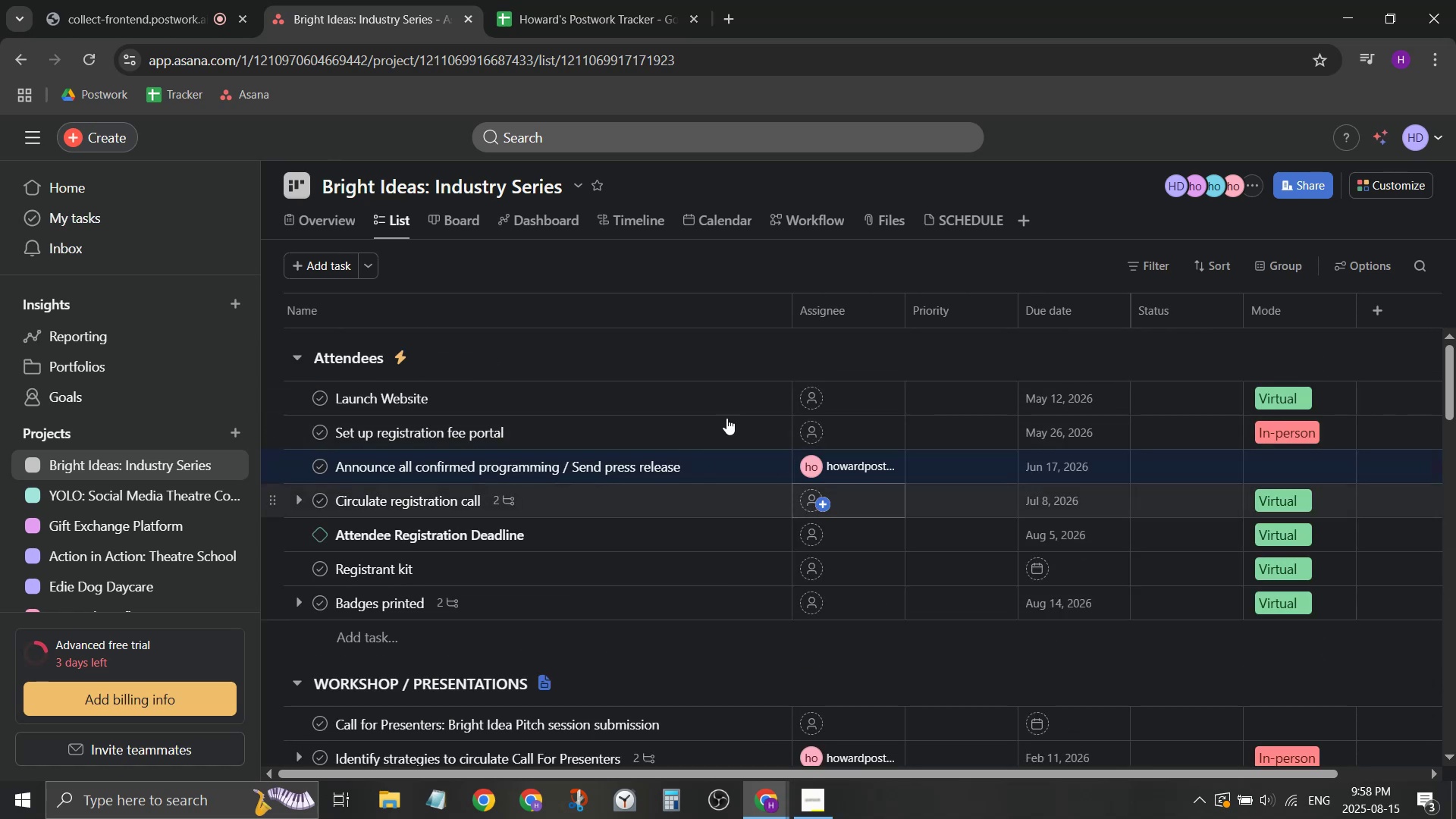 
scroll: coordinate [593, 438], scroll_direction: down, amount: 20.0
 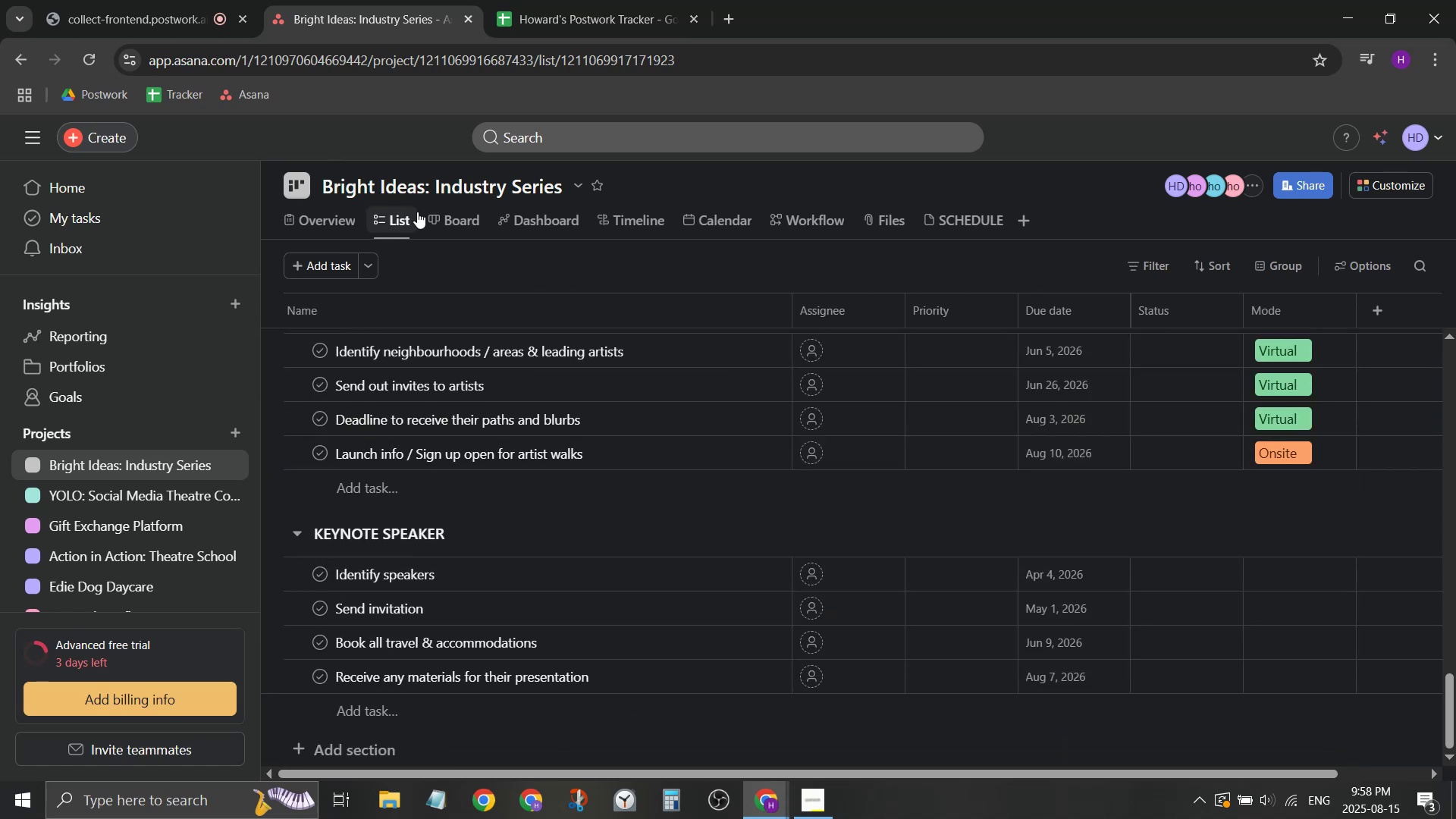 
left_click([461, 228])
 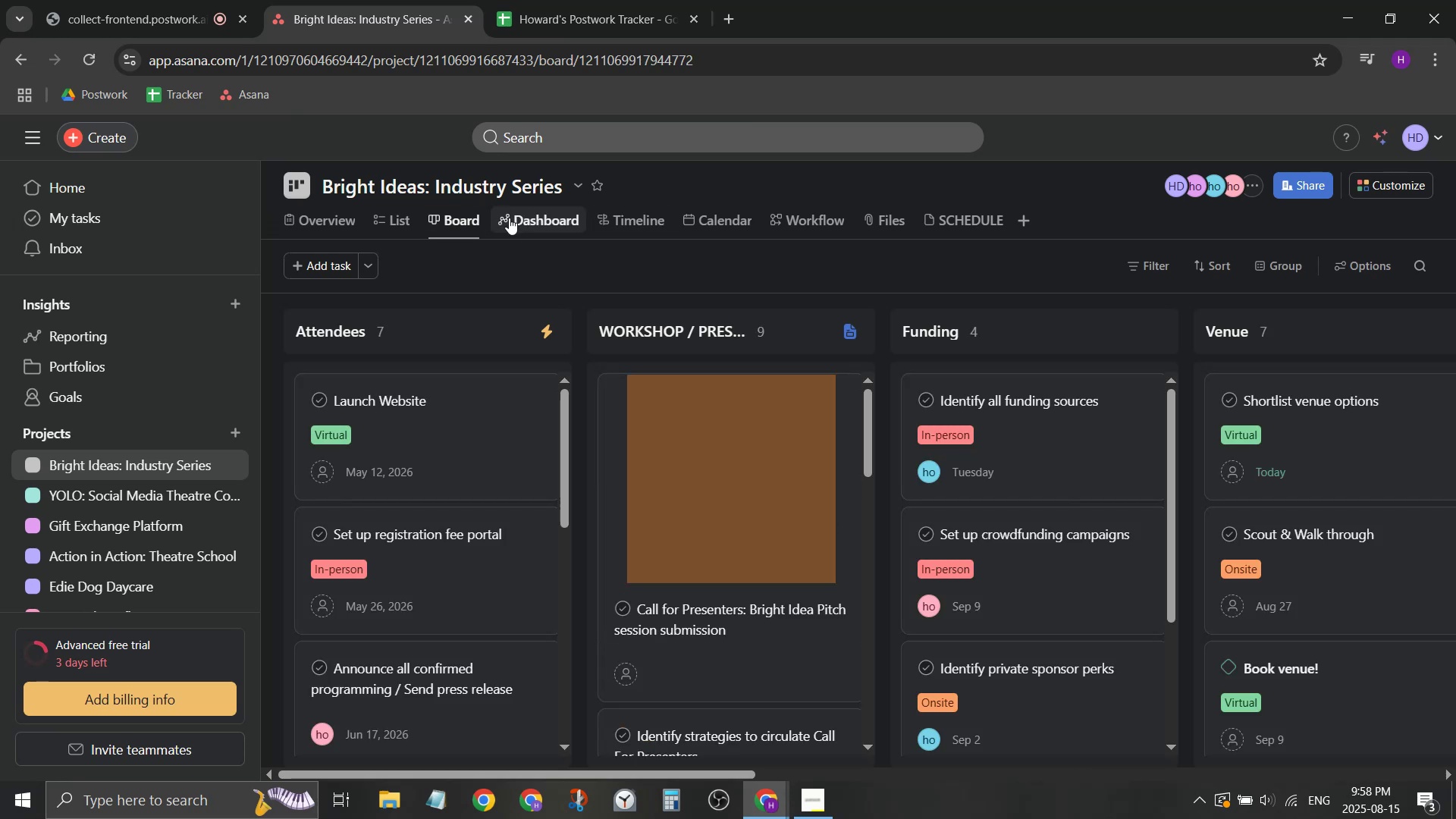 
left_click([579, 219])
 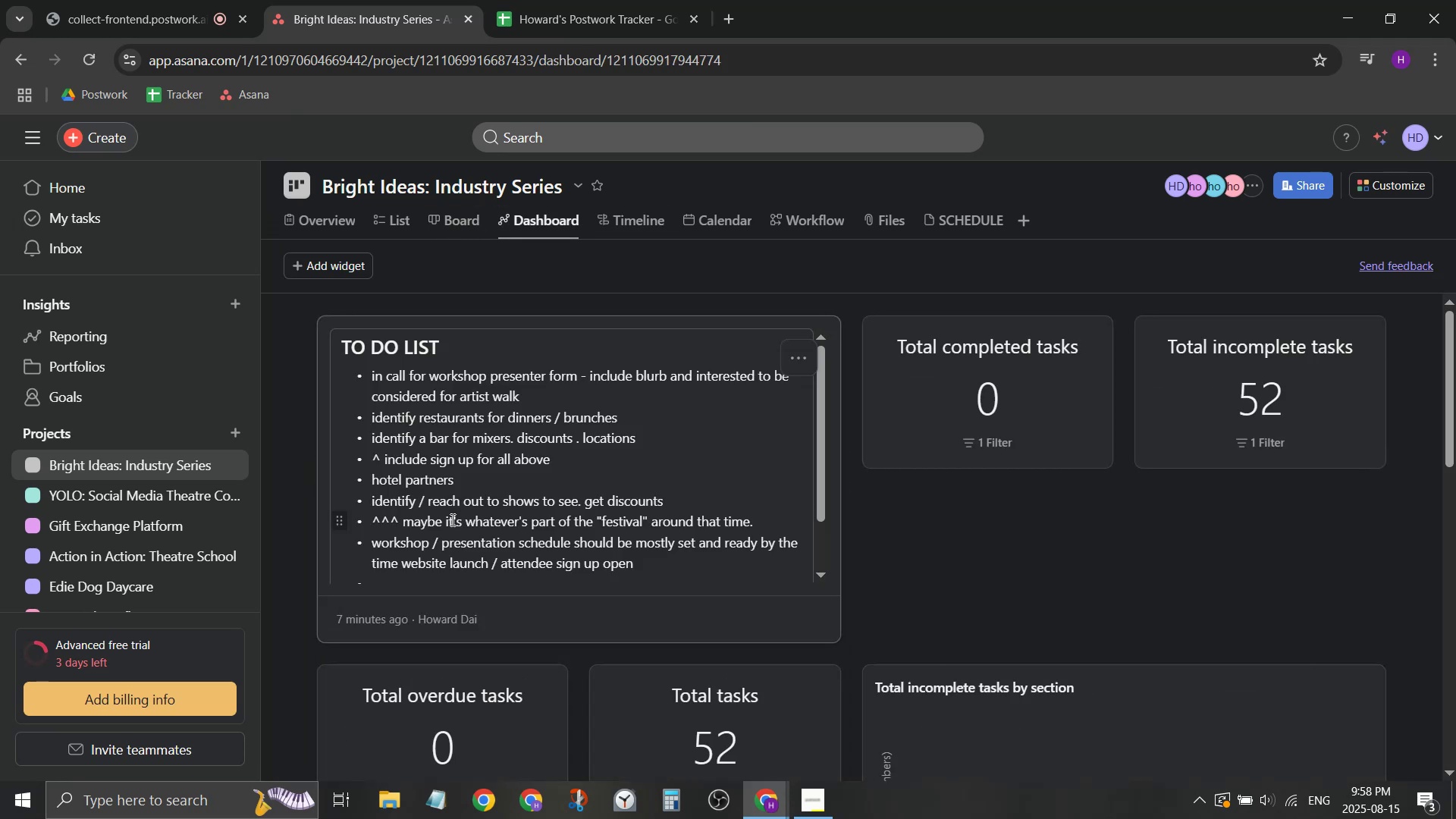 
scroll: coordinate [451, 519], scroll_direction: down, amount: 1.0
 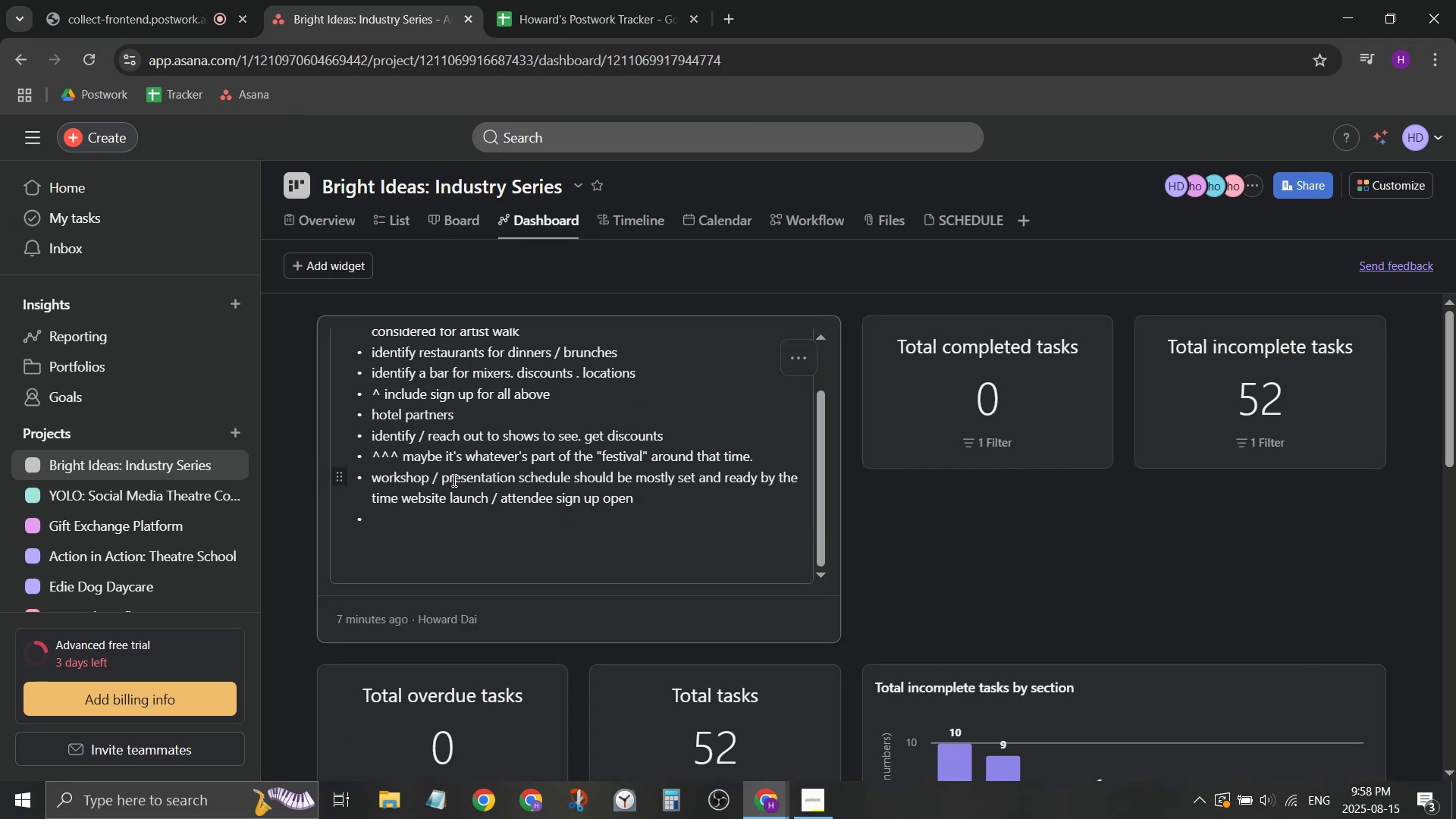 
scroll: coordinate [453, 477], scroll_direction: up, amount: 1.0
 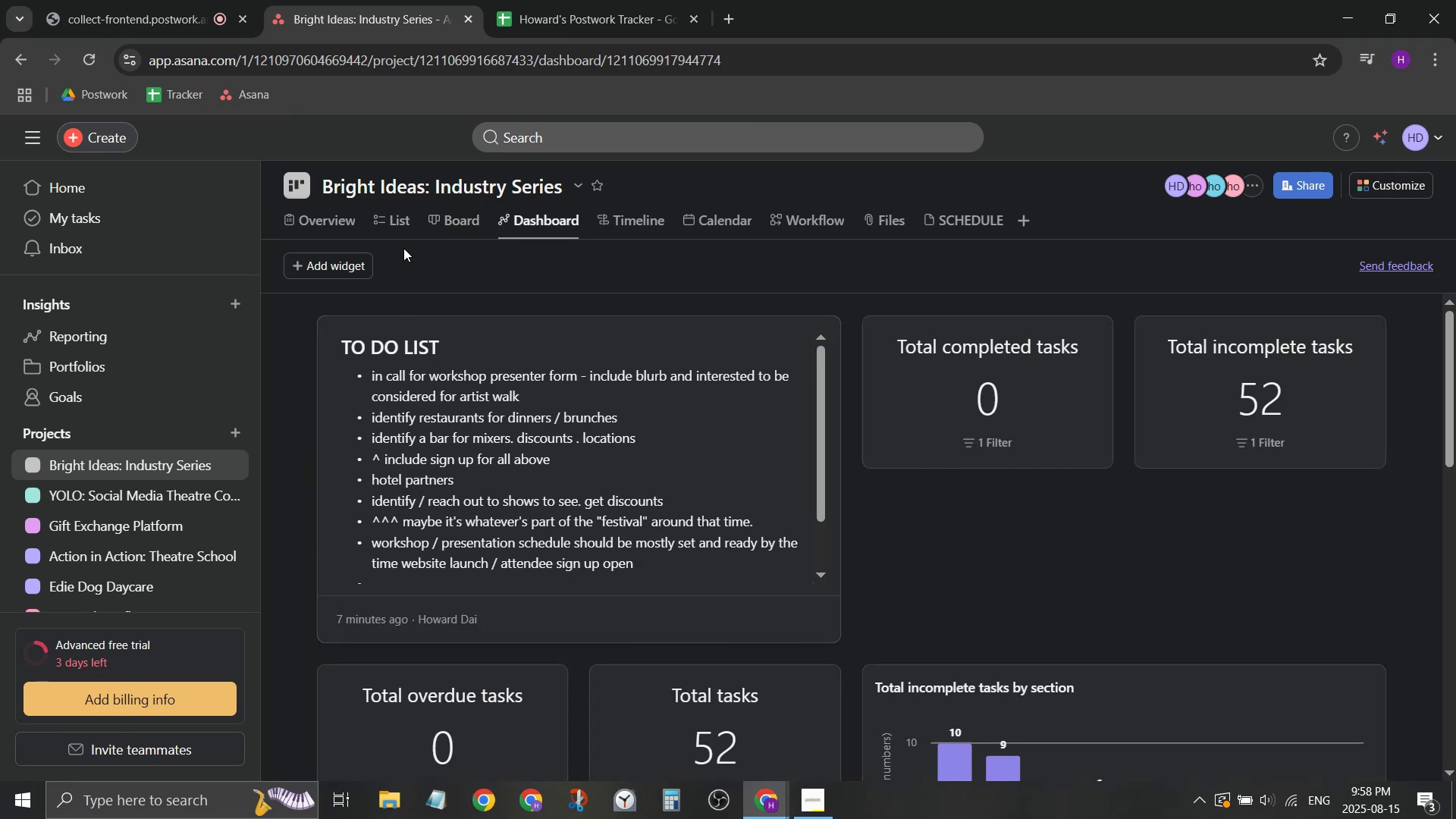 
left_click([393, 221])
 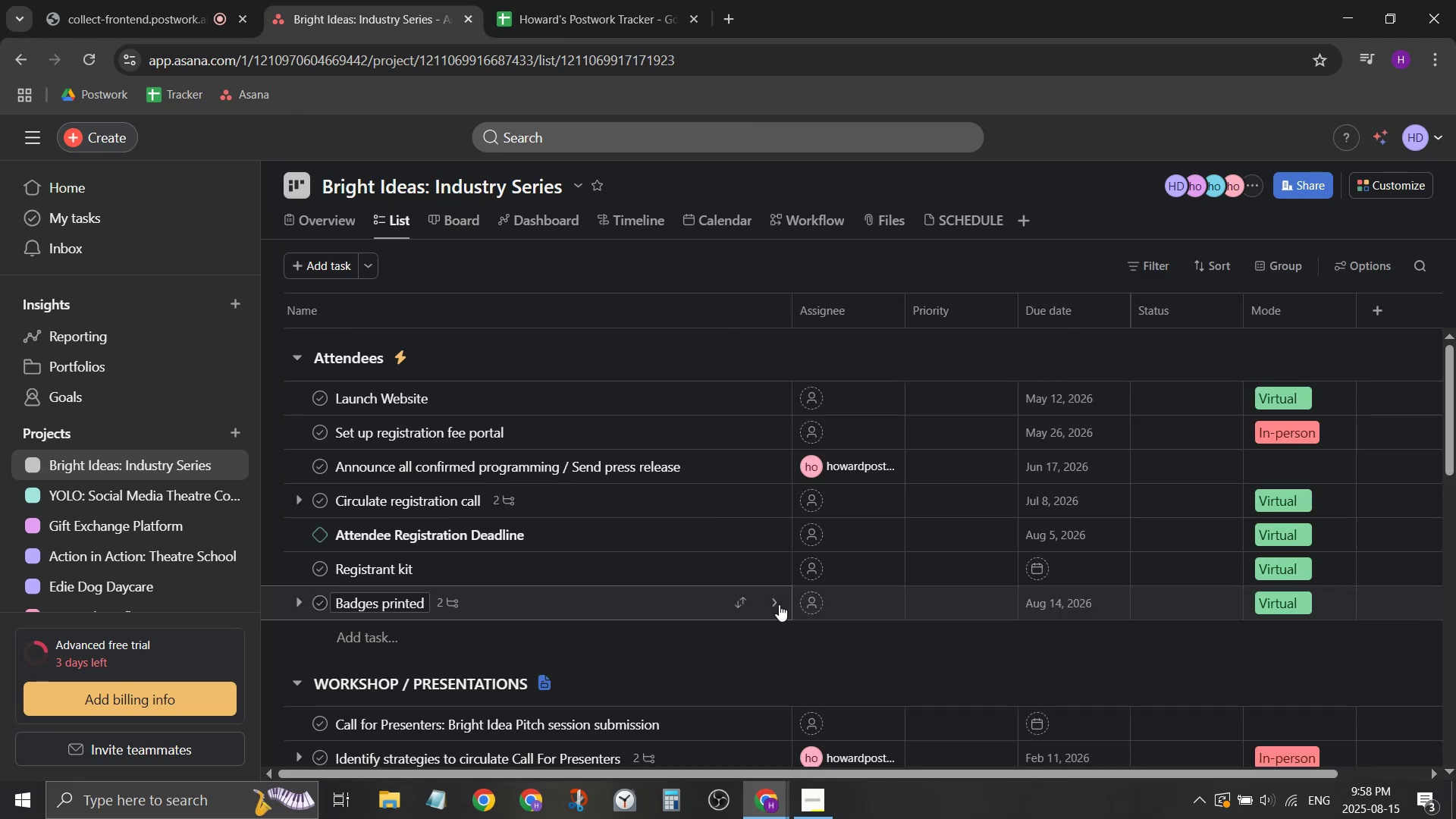 
scroll: coordinate [612, 526], scroll_direction: down, amount: 17.0
 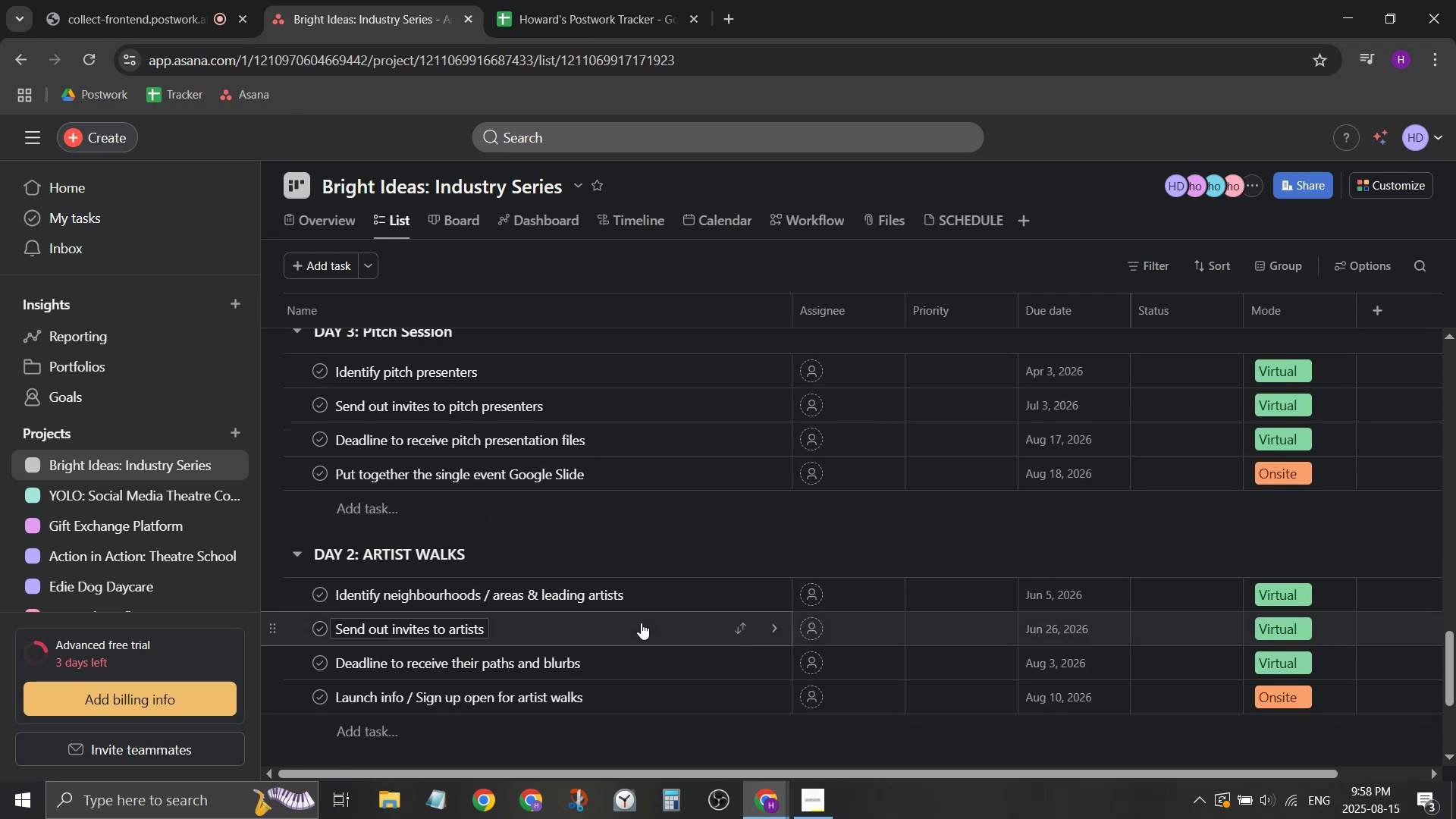 
scroll: coordinate [641, 623], scroll_direction: up, amount: 25.0
 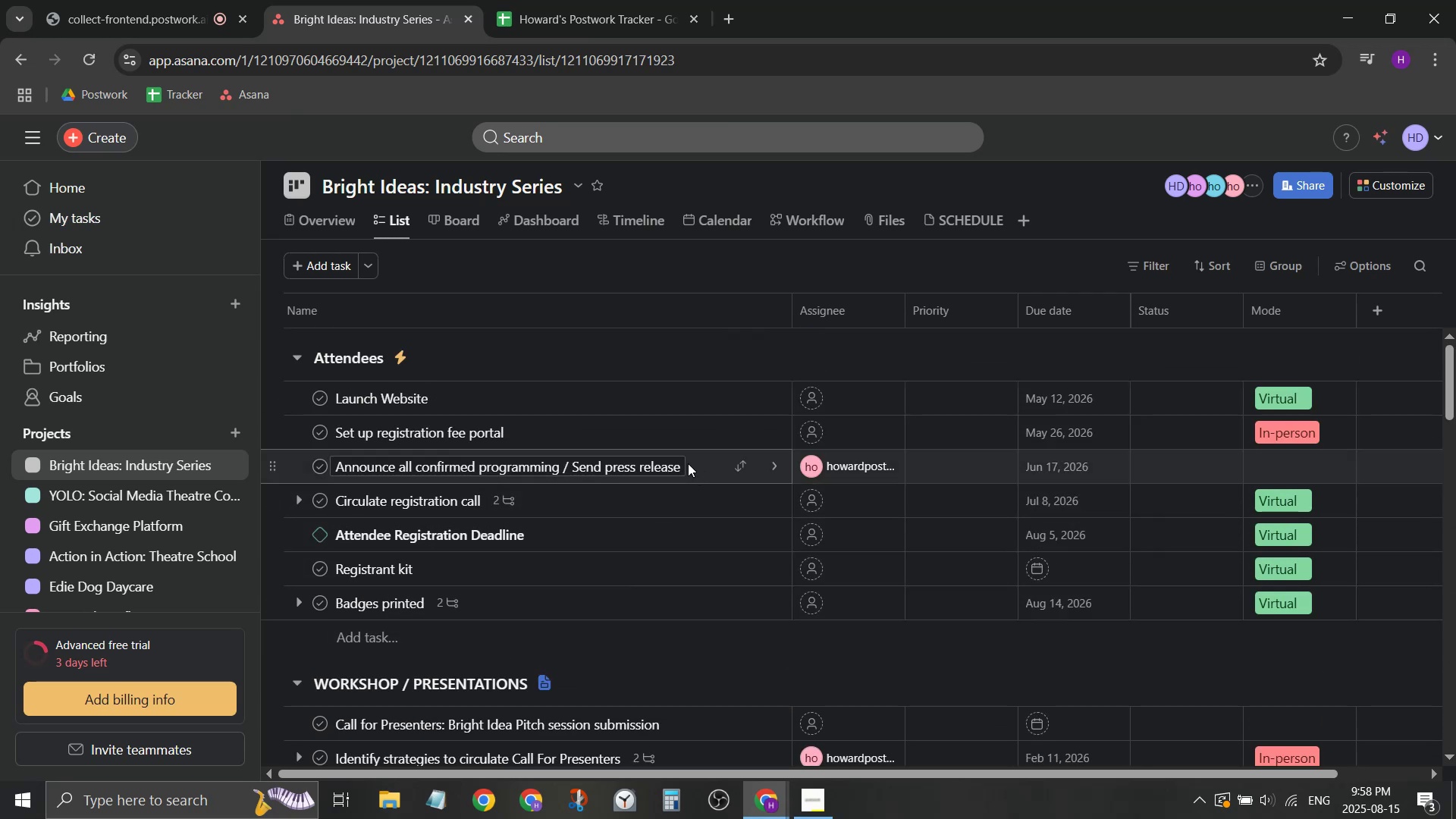 
wait(7.05)
 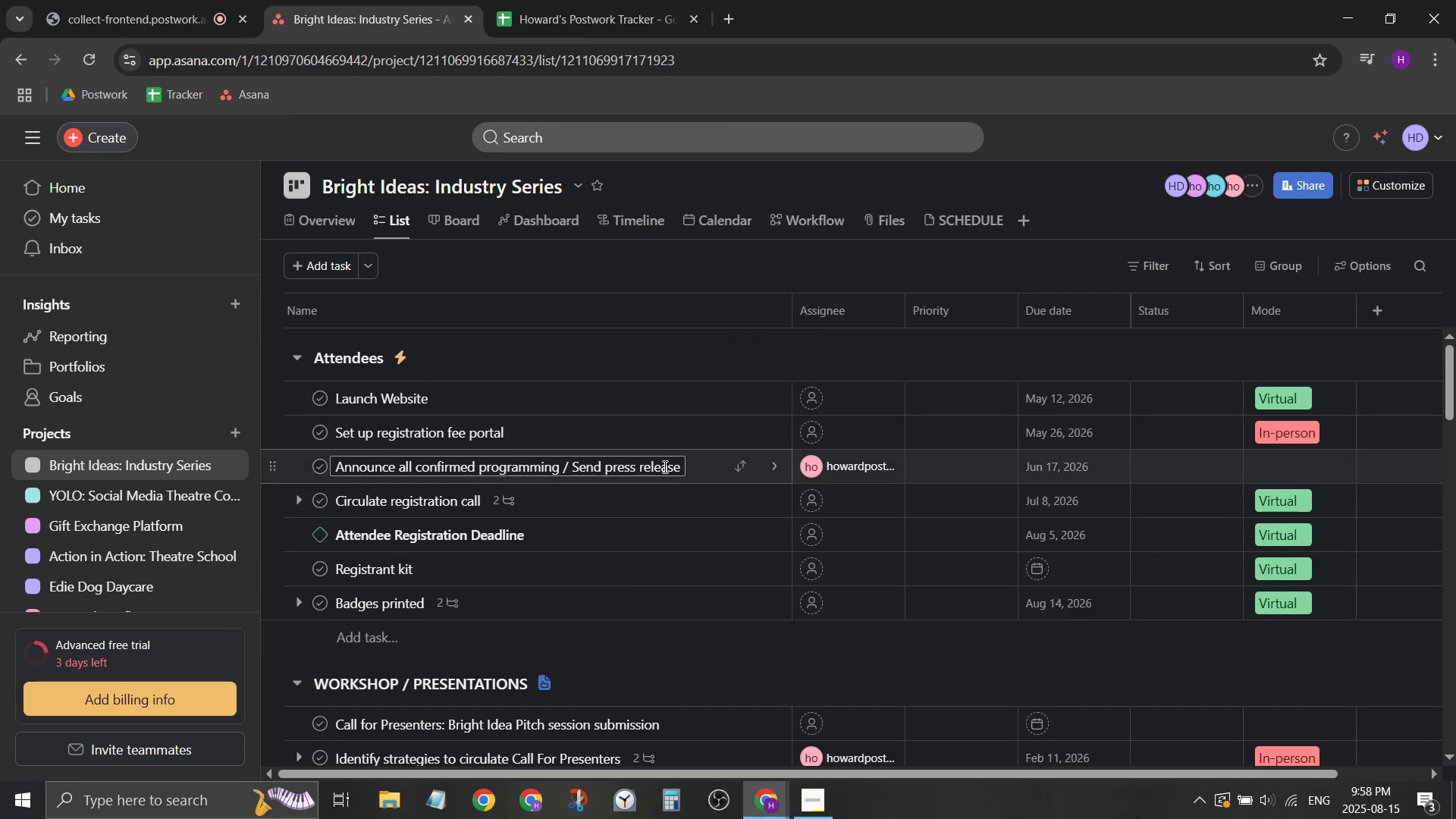 
left_click([686, 463])
 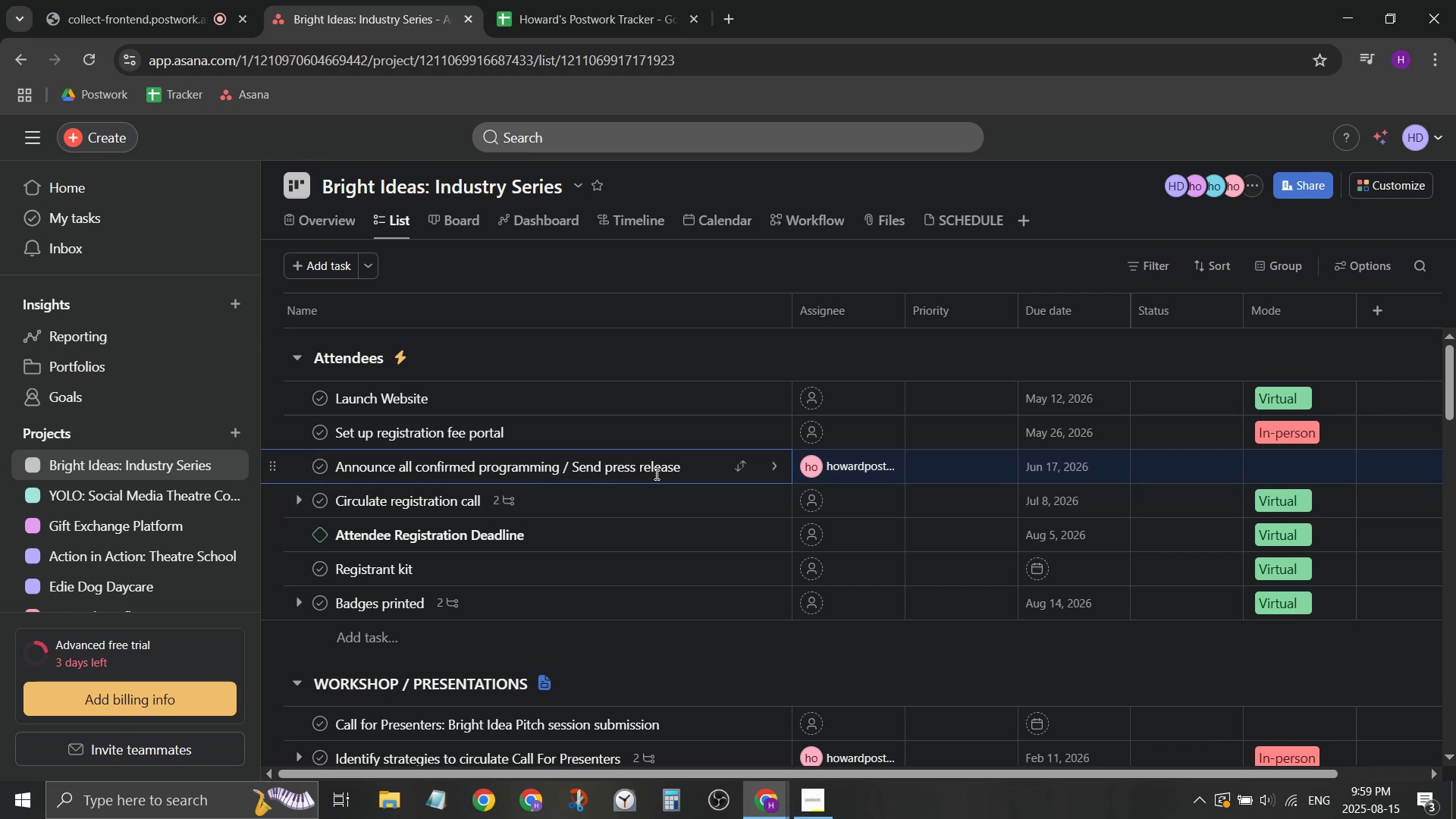 
left_click([655, 473])
 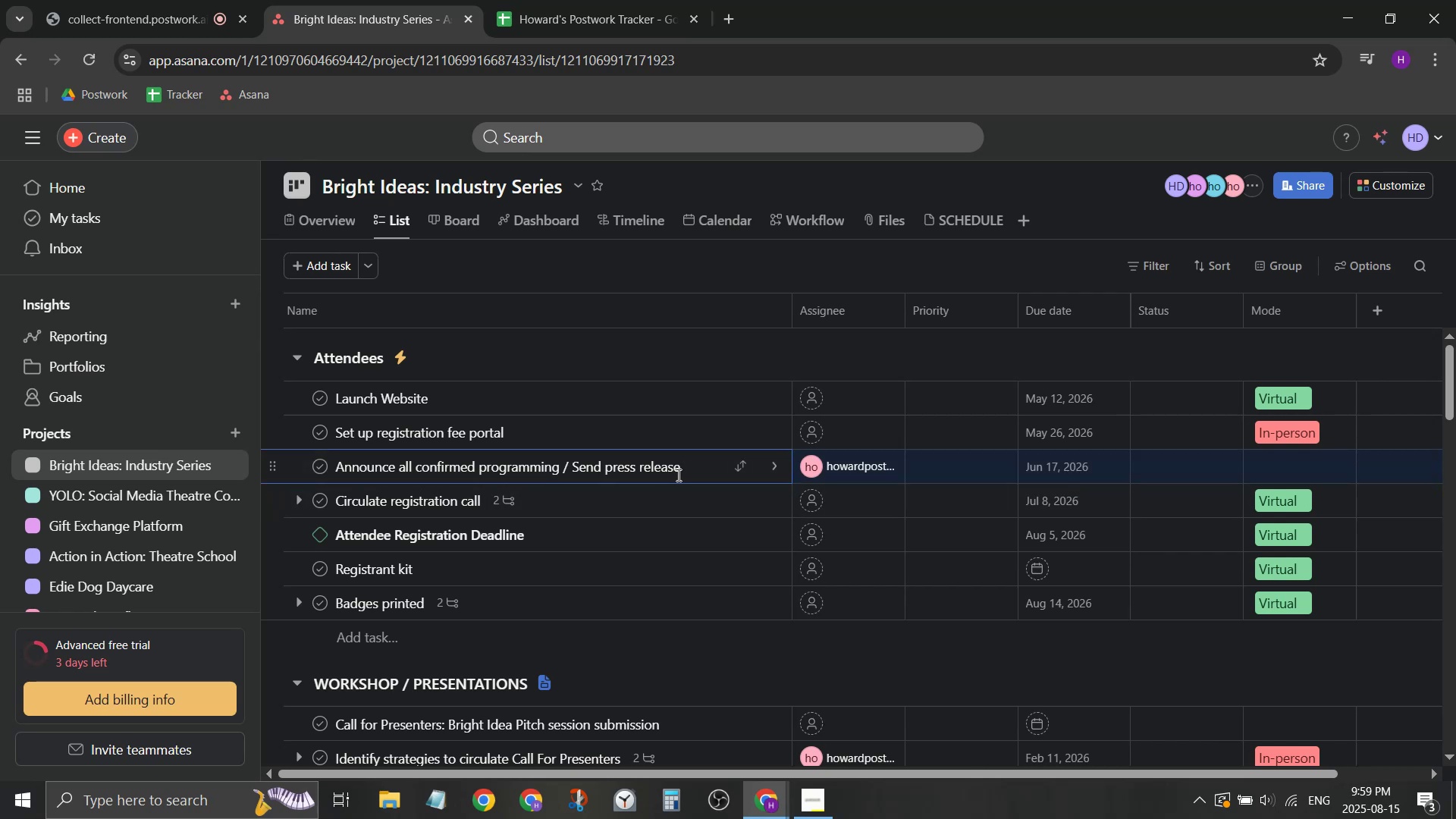 
left_click([679, 475])
 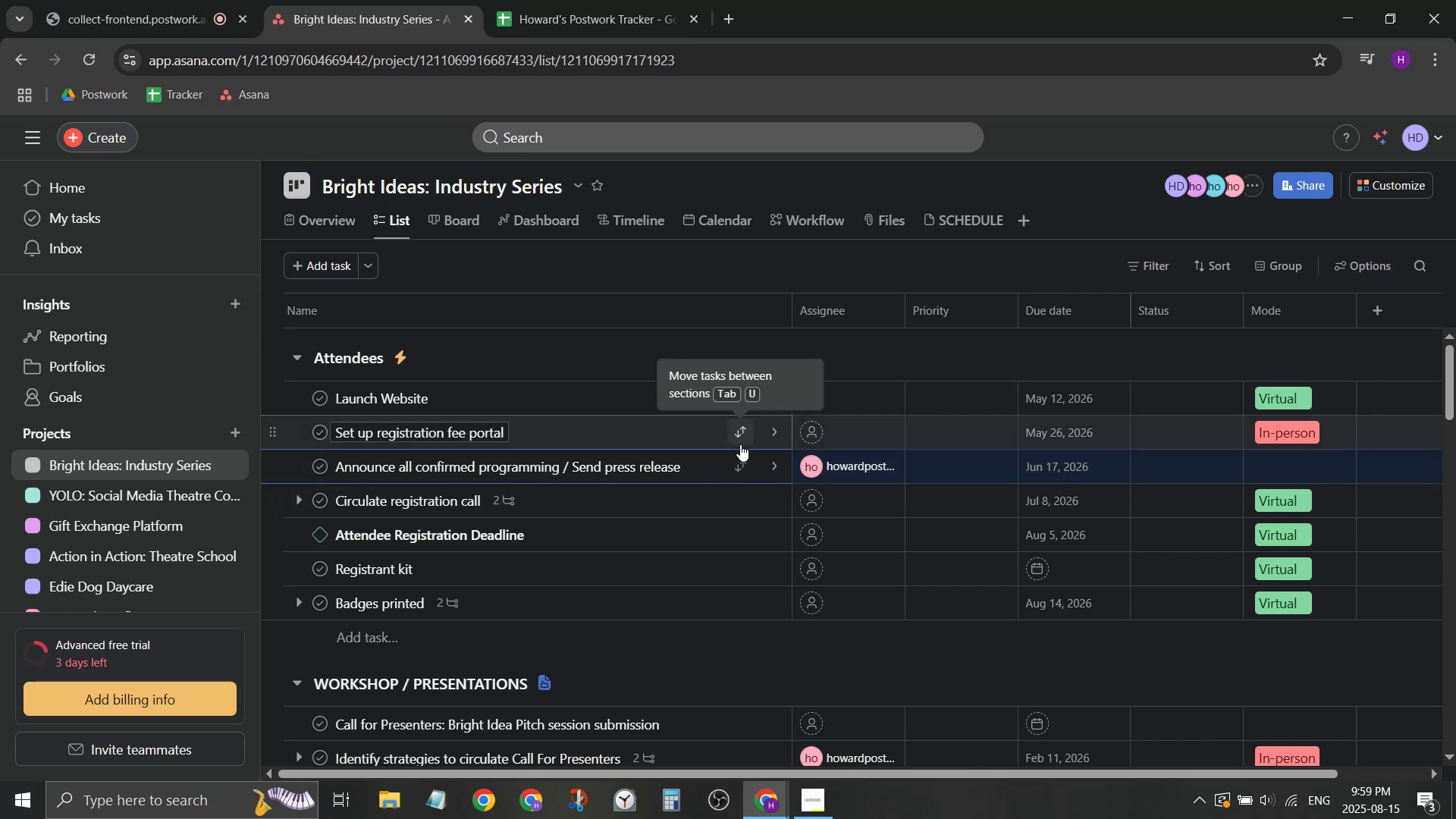 
key(Space)
 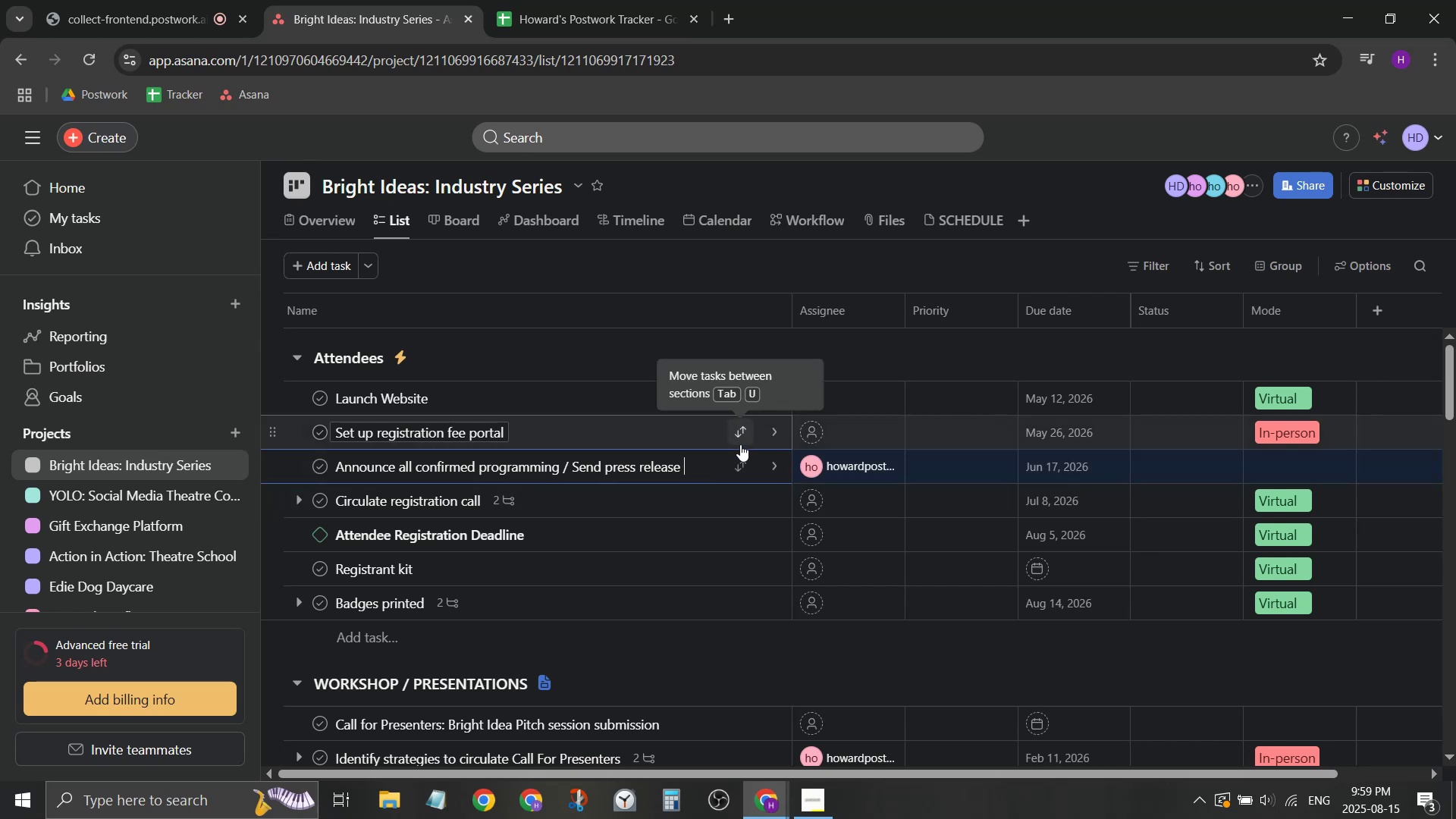 
key(Shift+ShiftLeft)
 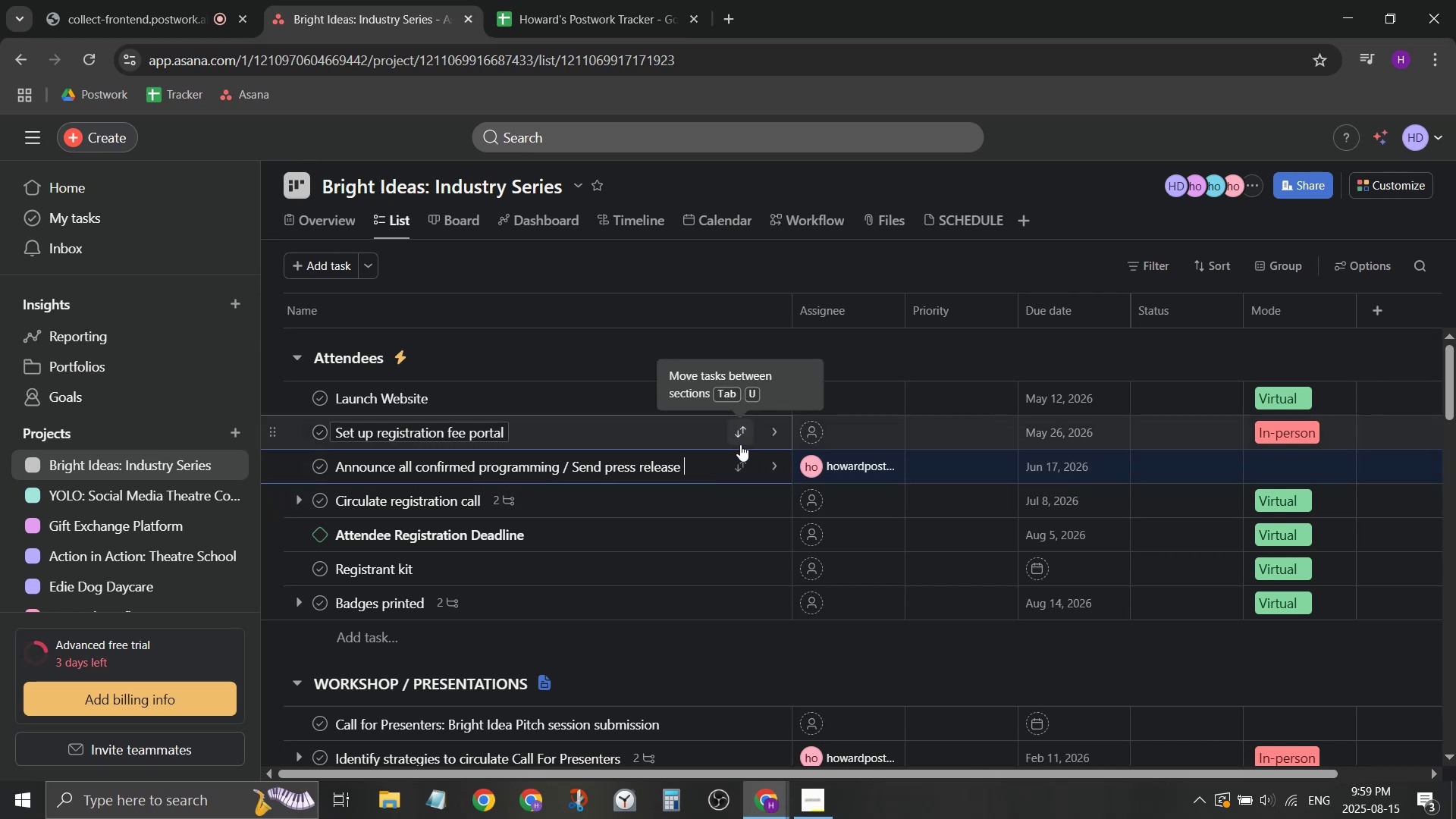 
key(Shift+Slash)
 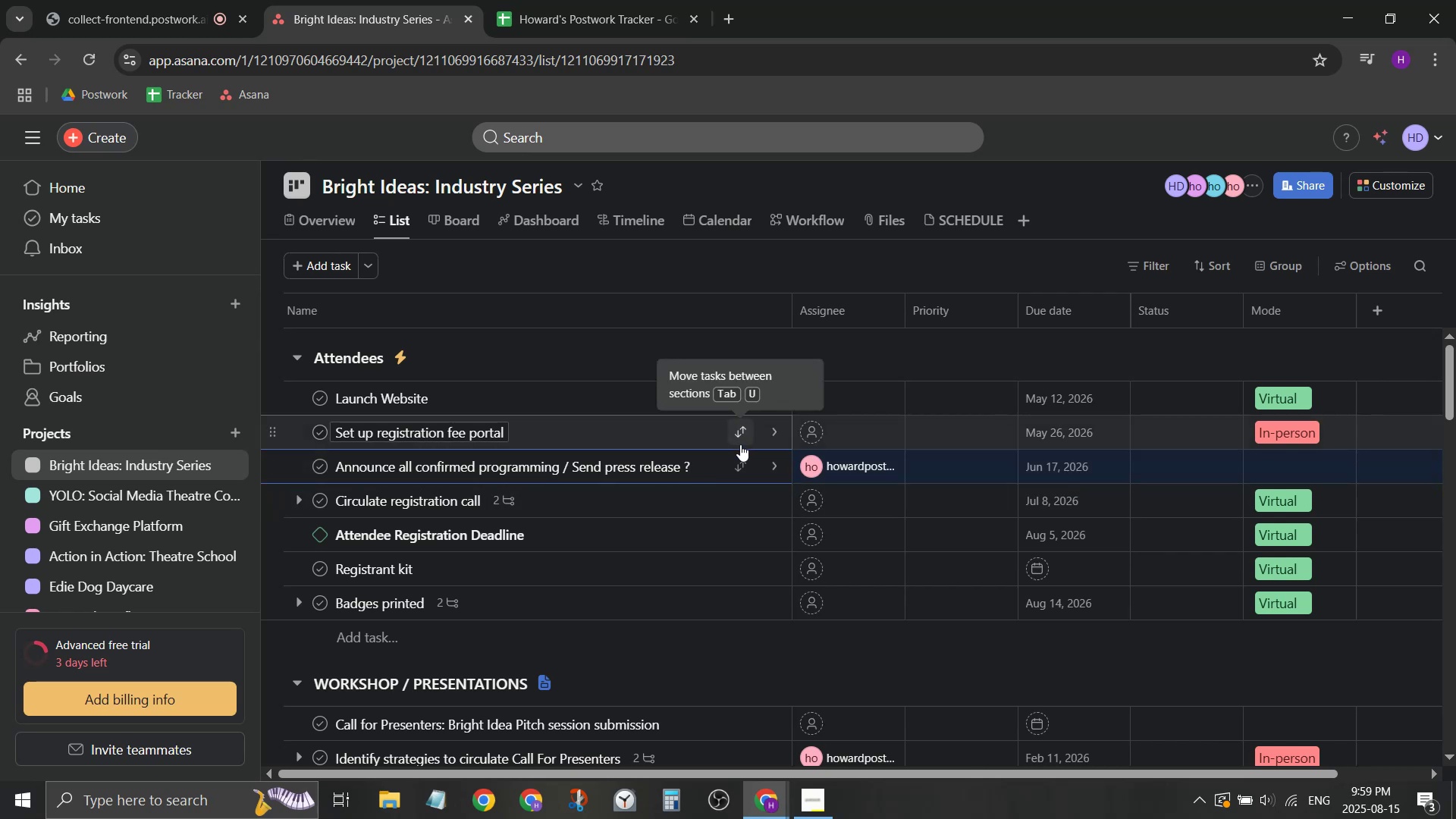 
key(Backspace)
 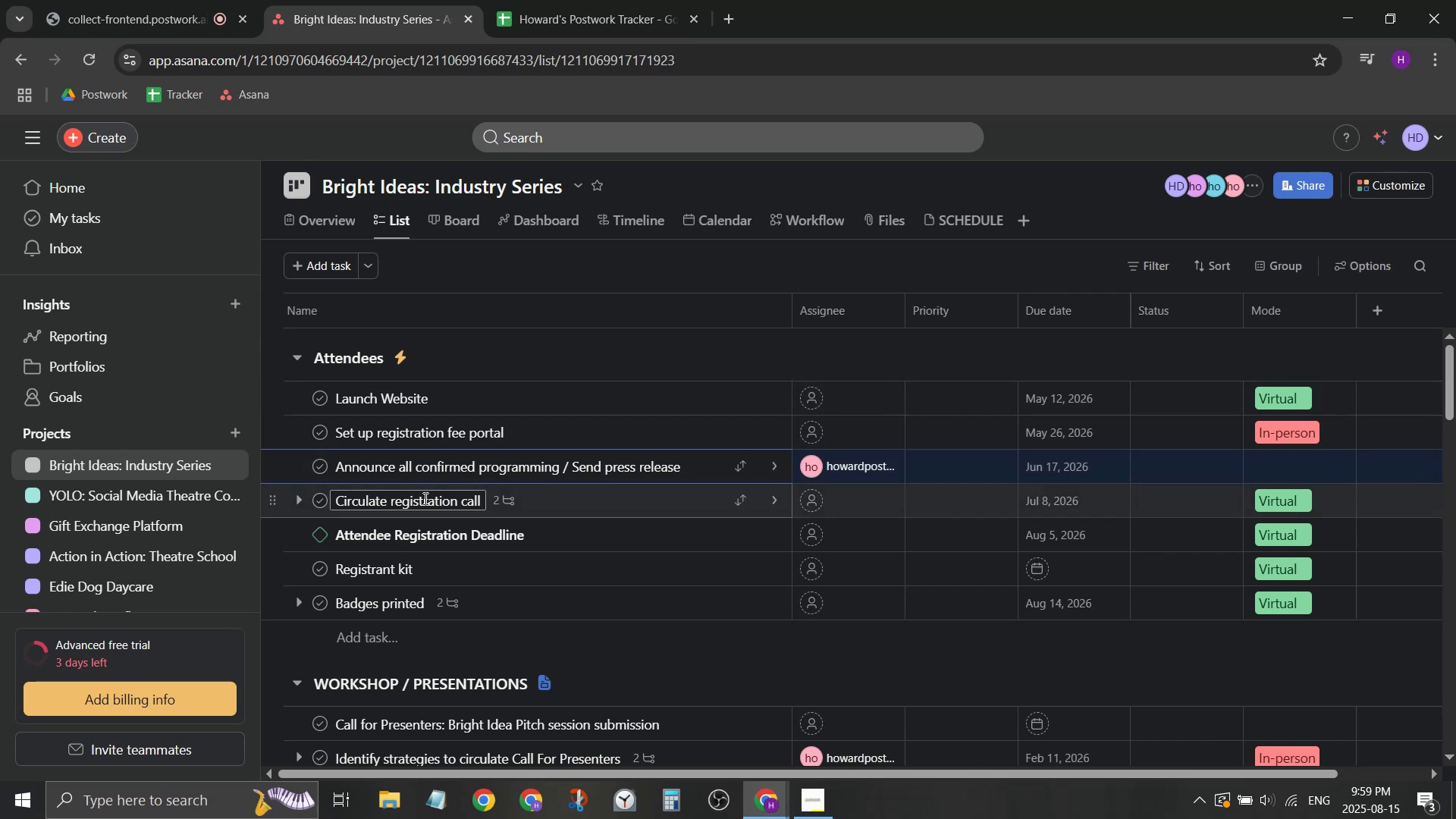 
left_click([303, 504])
 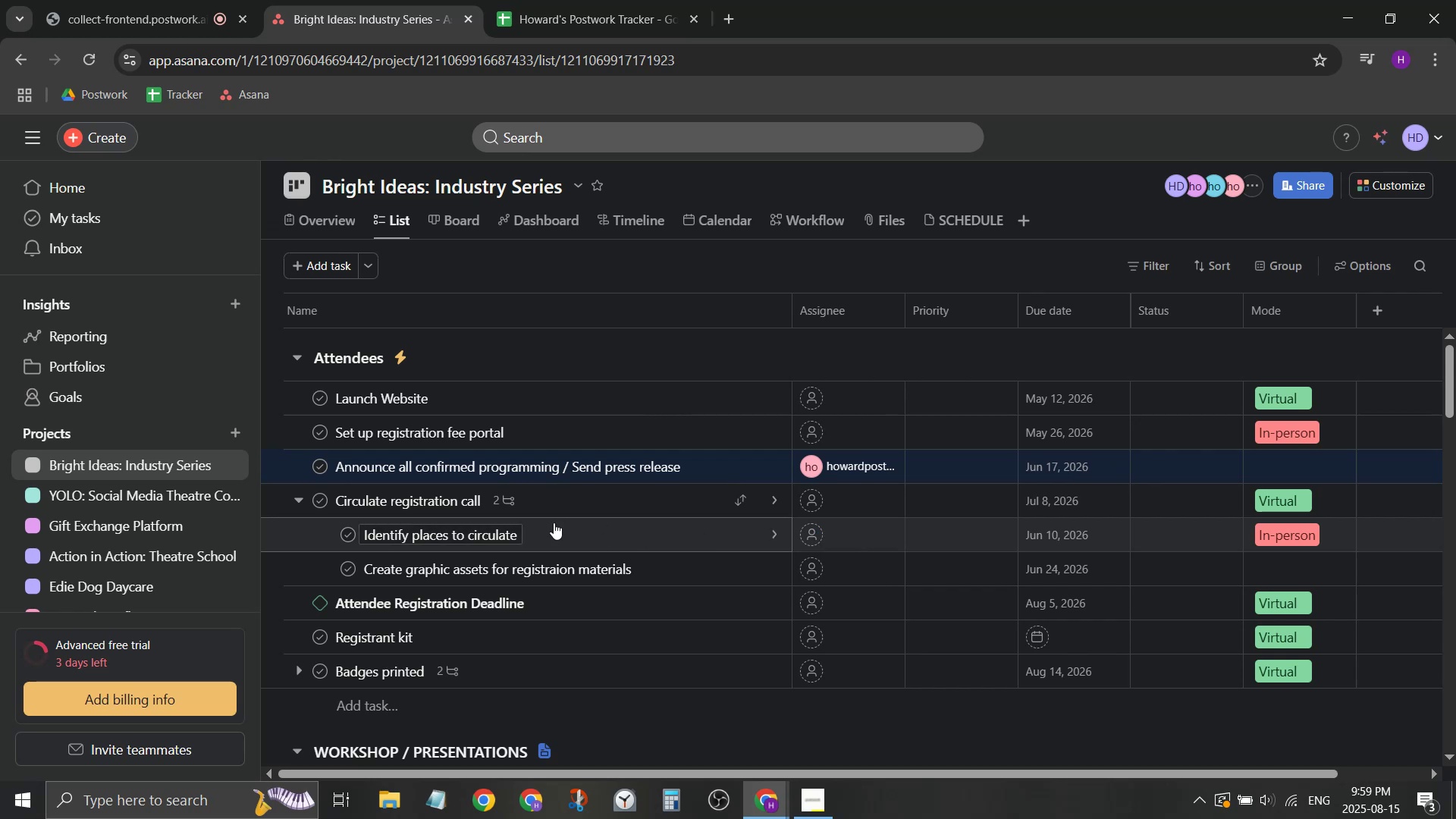 
left_click([460, 505])
 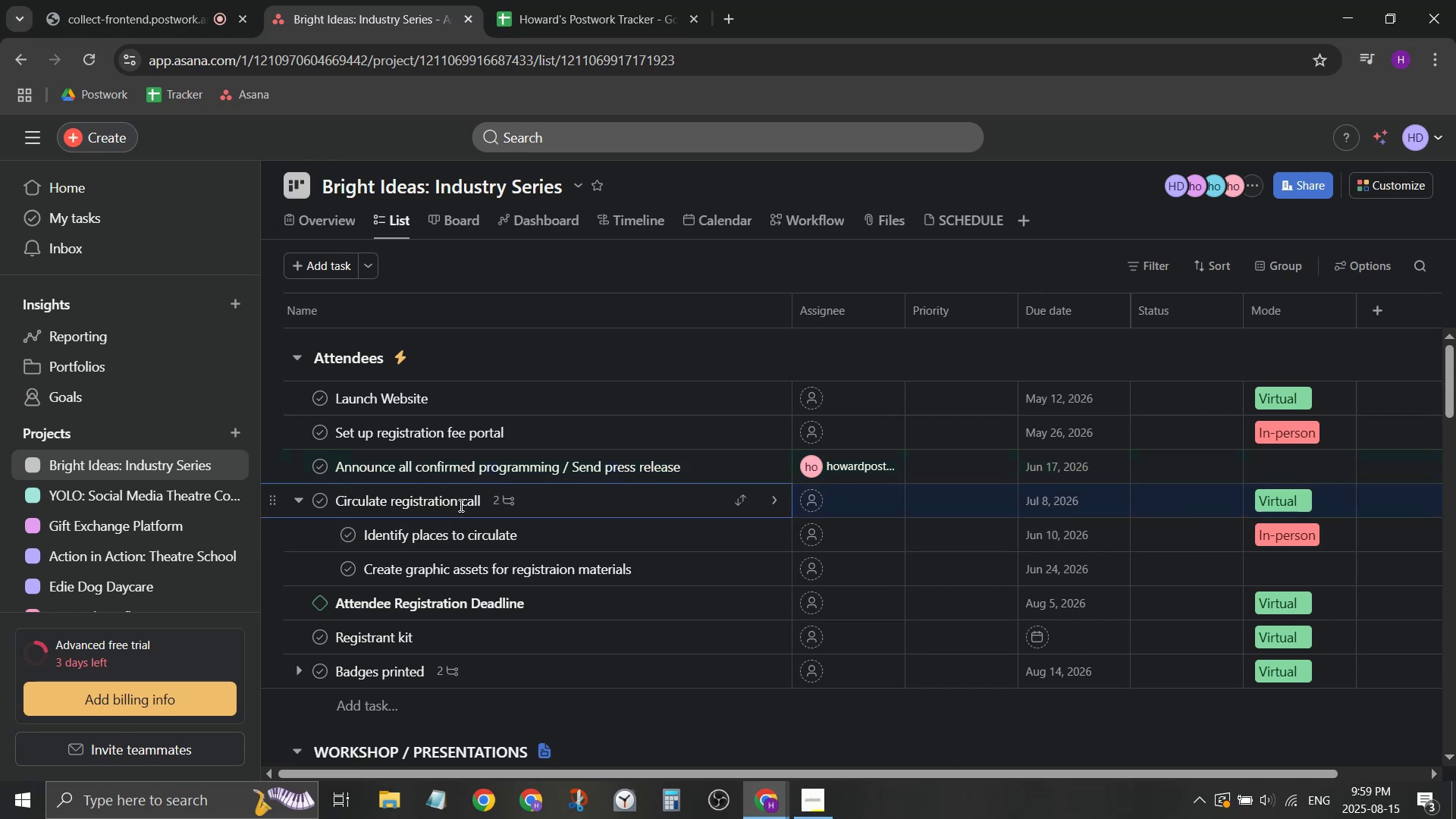 
key(Control+A)
 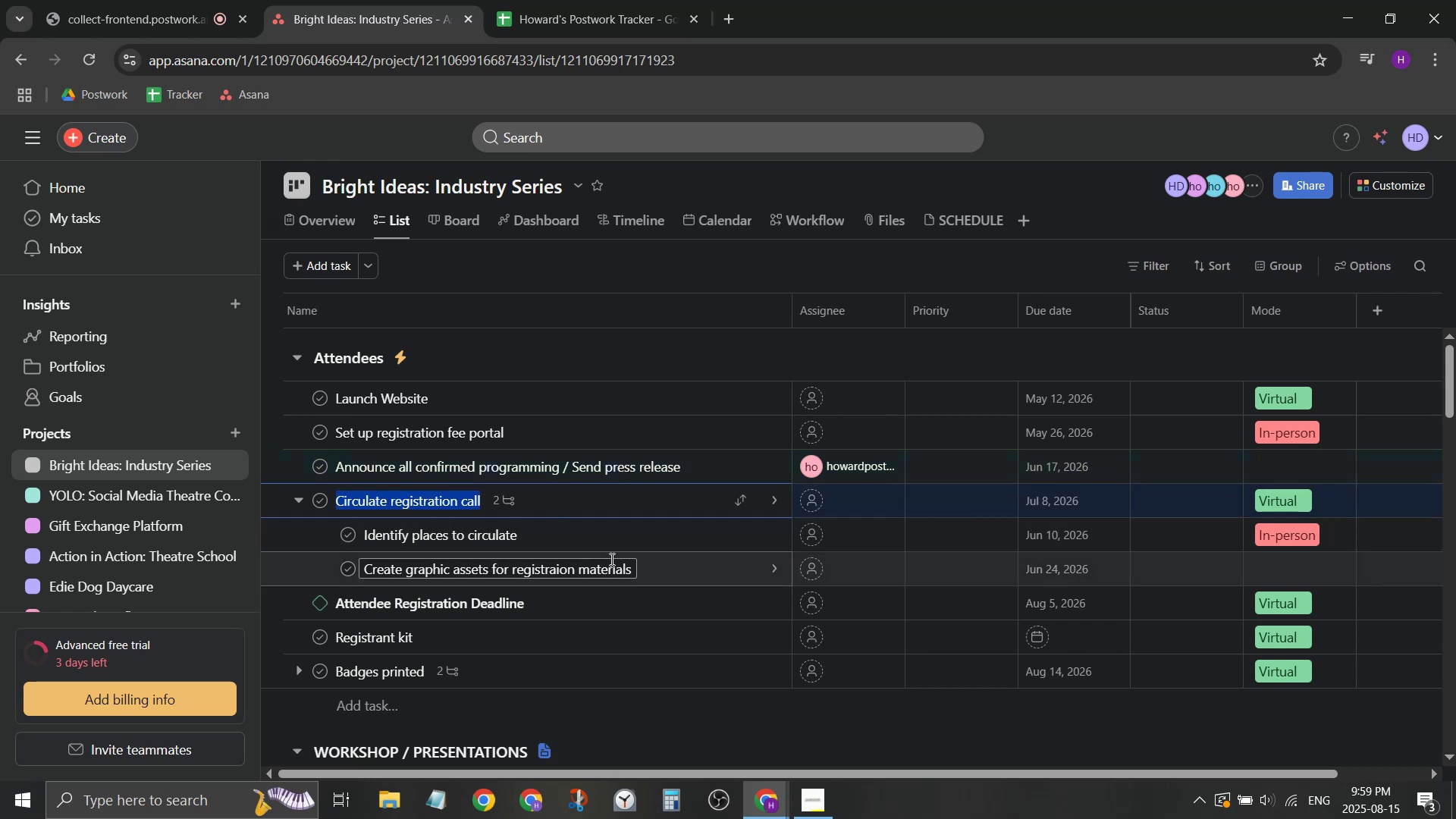 
right_click([610, 559])
 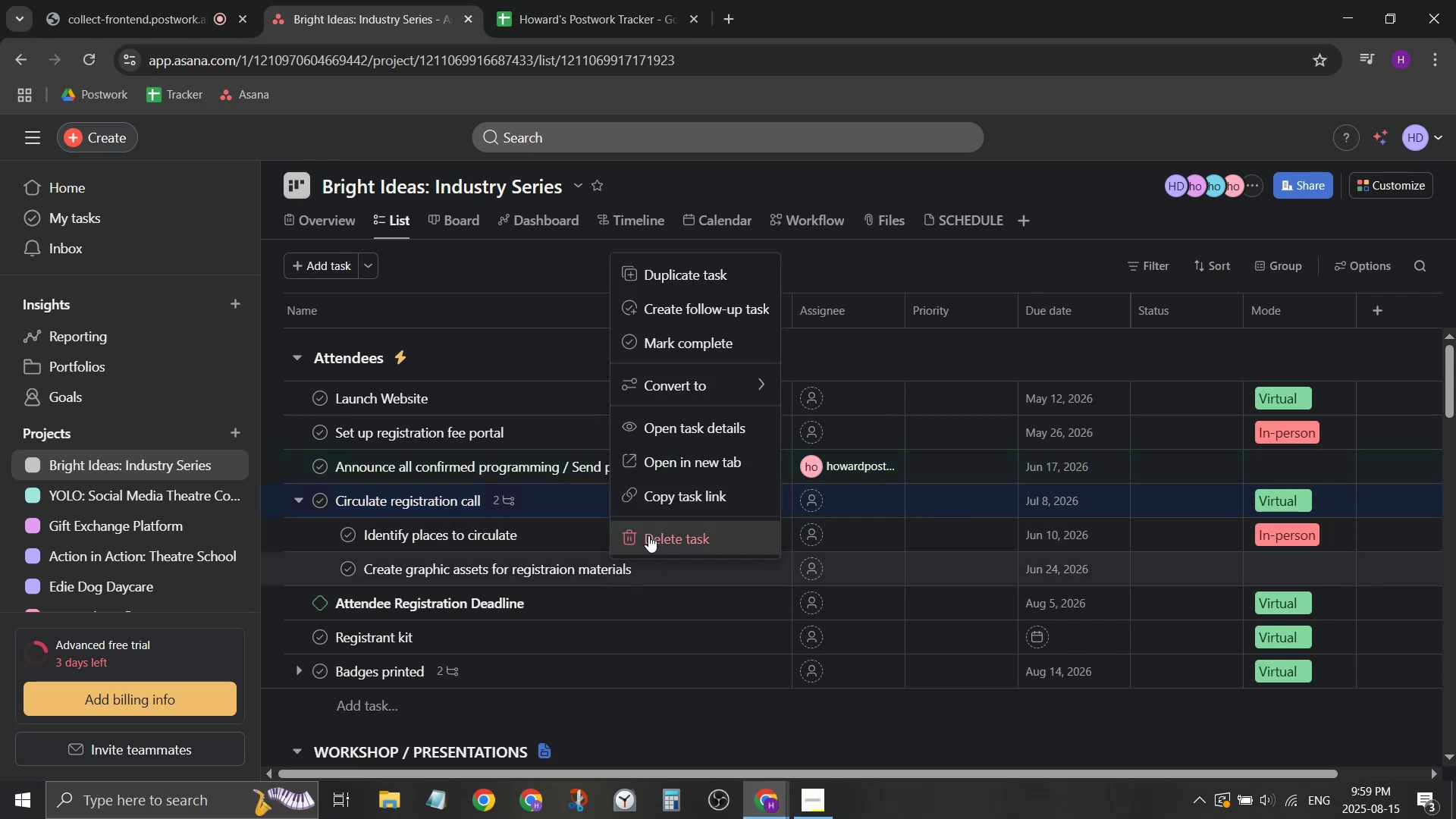 
right_click([612, 531])
 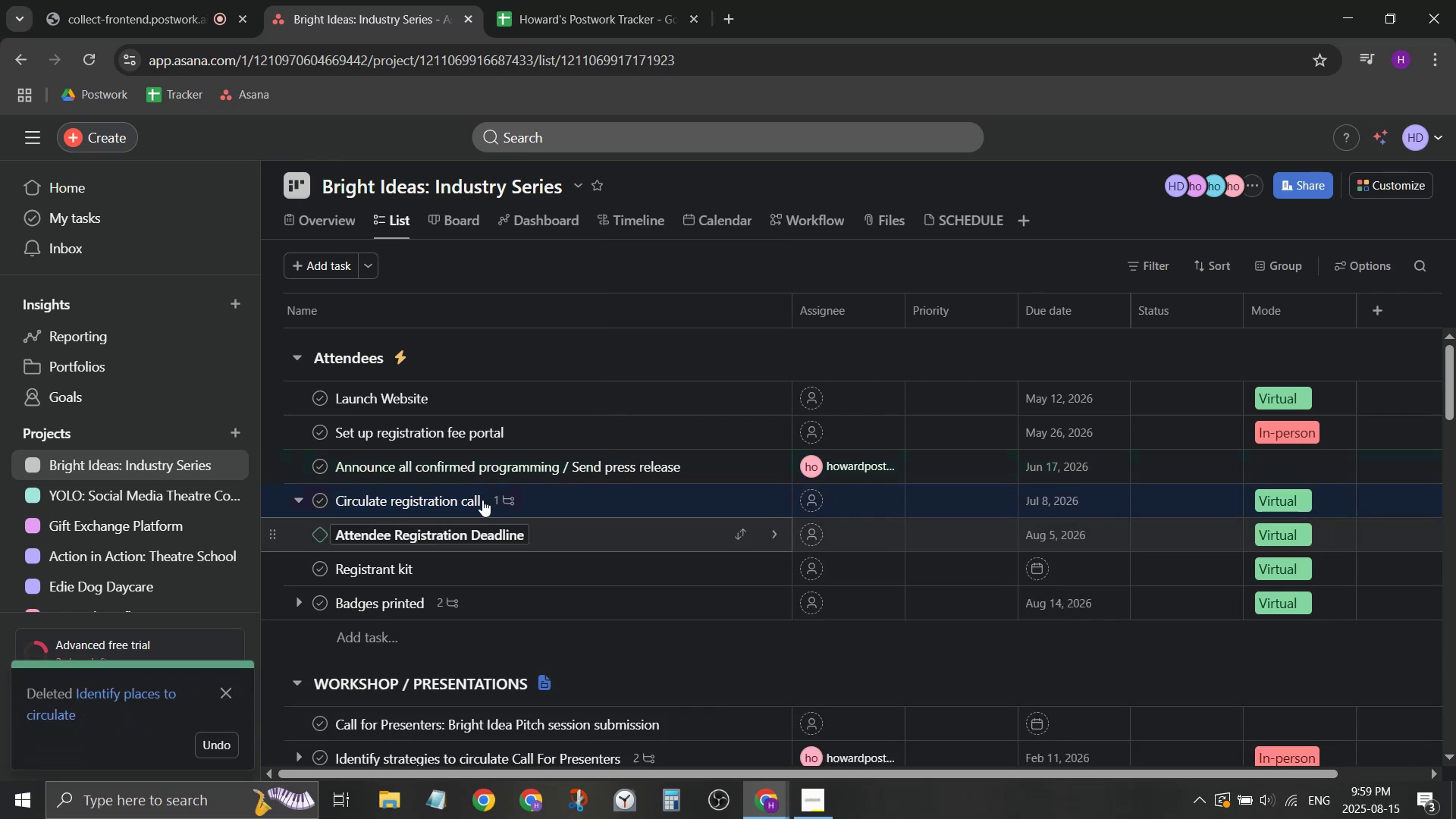 
double_click([389, 507])
 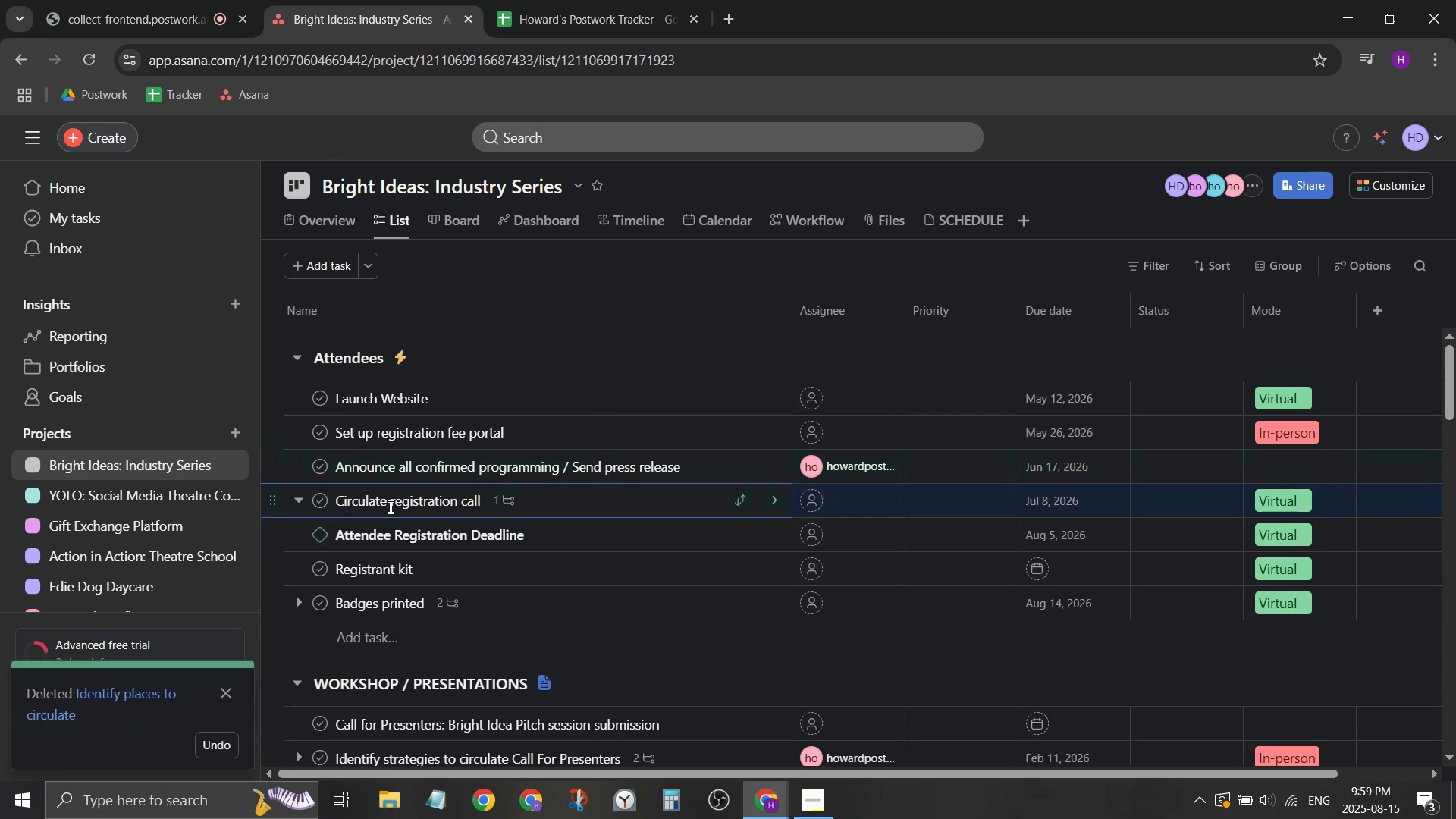 
key(Control+ControlLeft)
 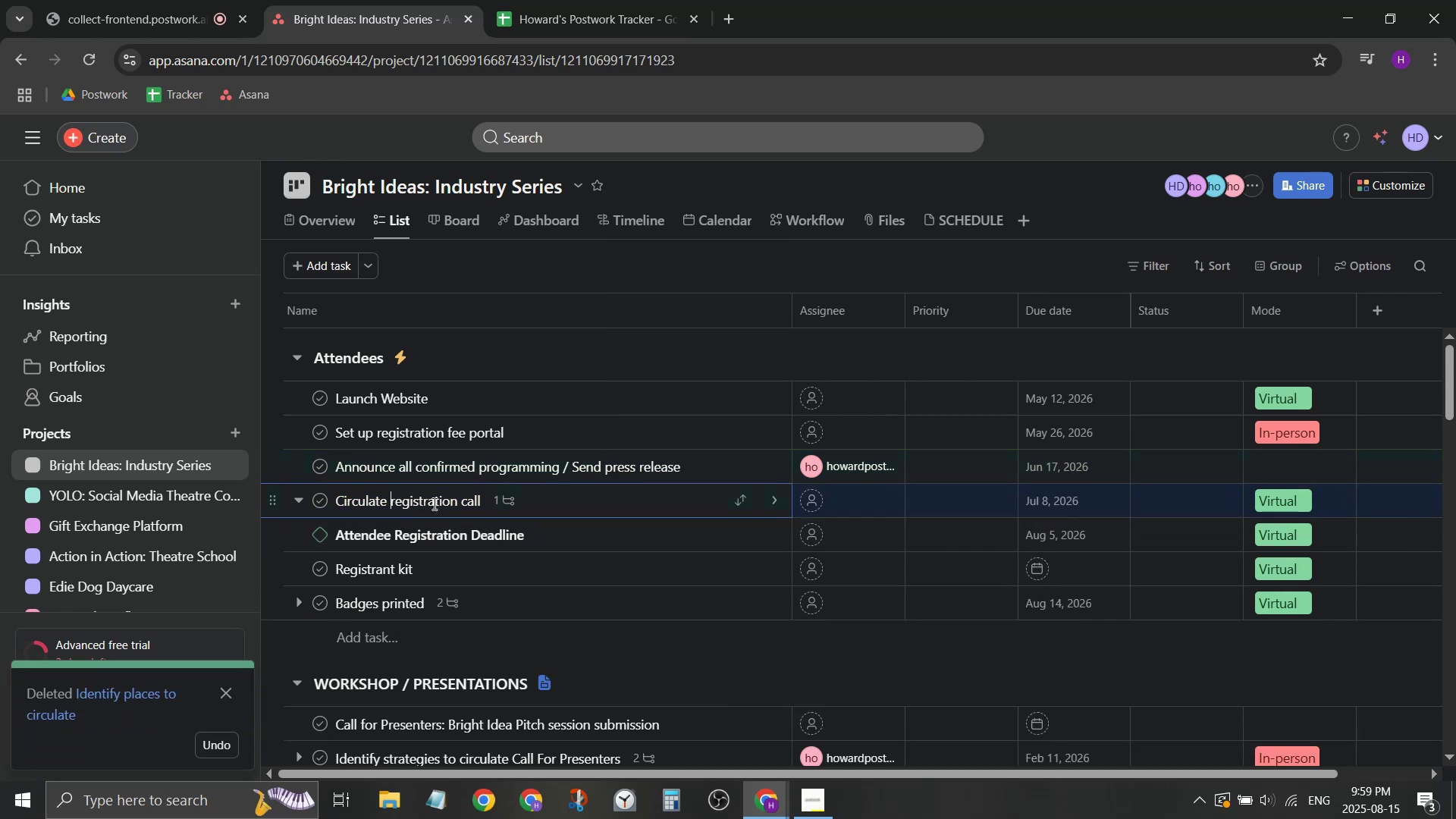 
key(Control+A)
 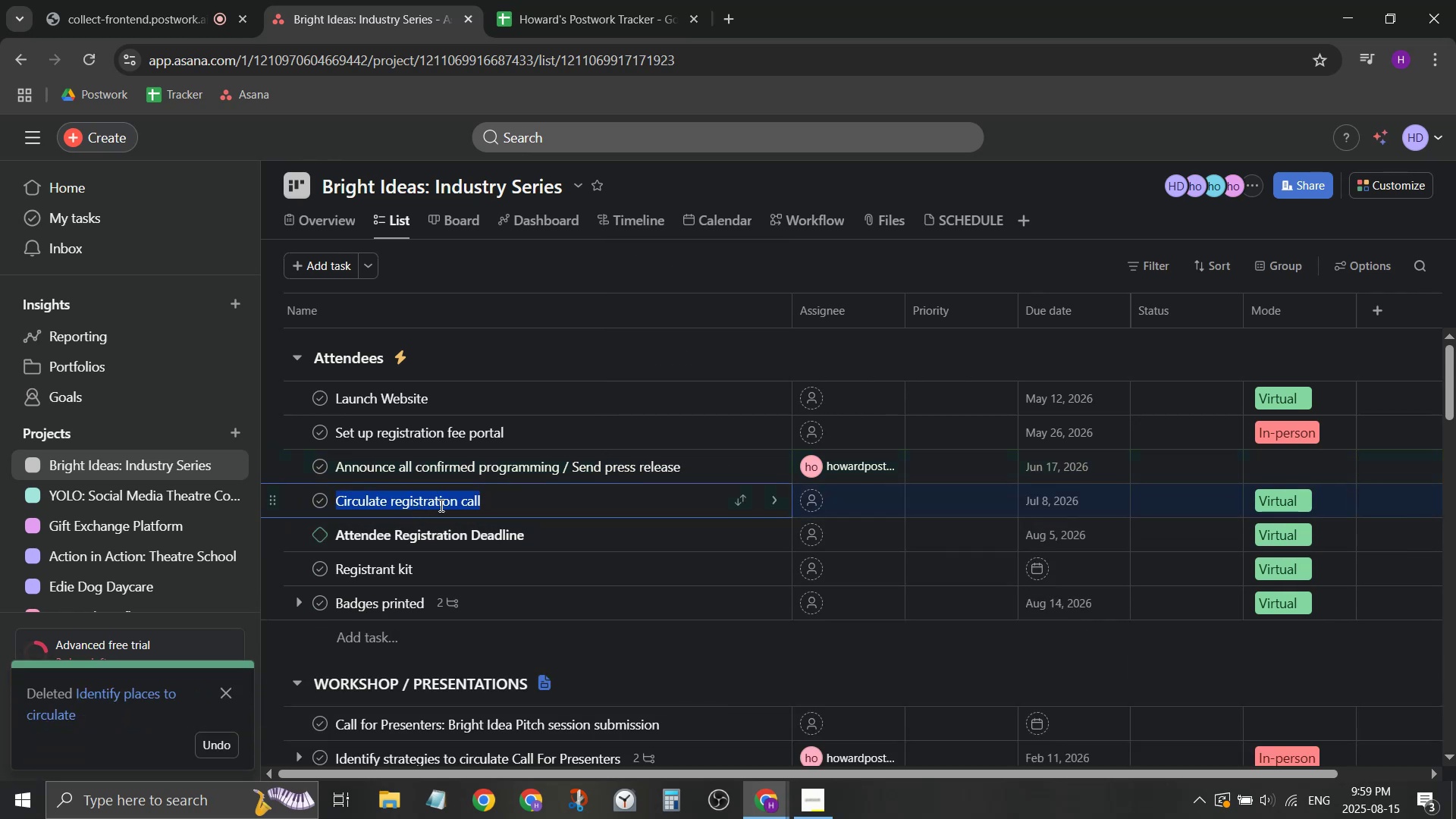 
type(Attendeere)
key(Backspace)
key(Backspace)
type( registration open)
 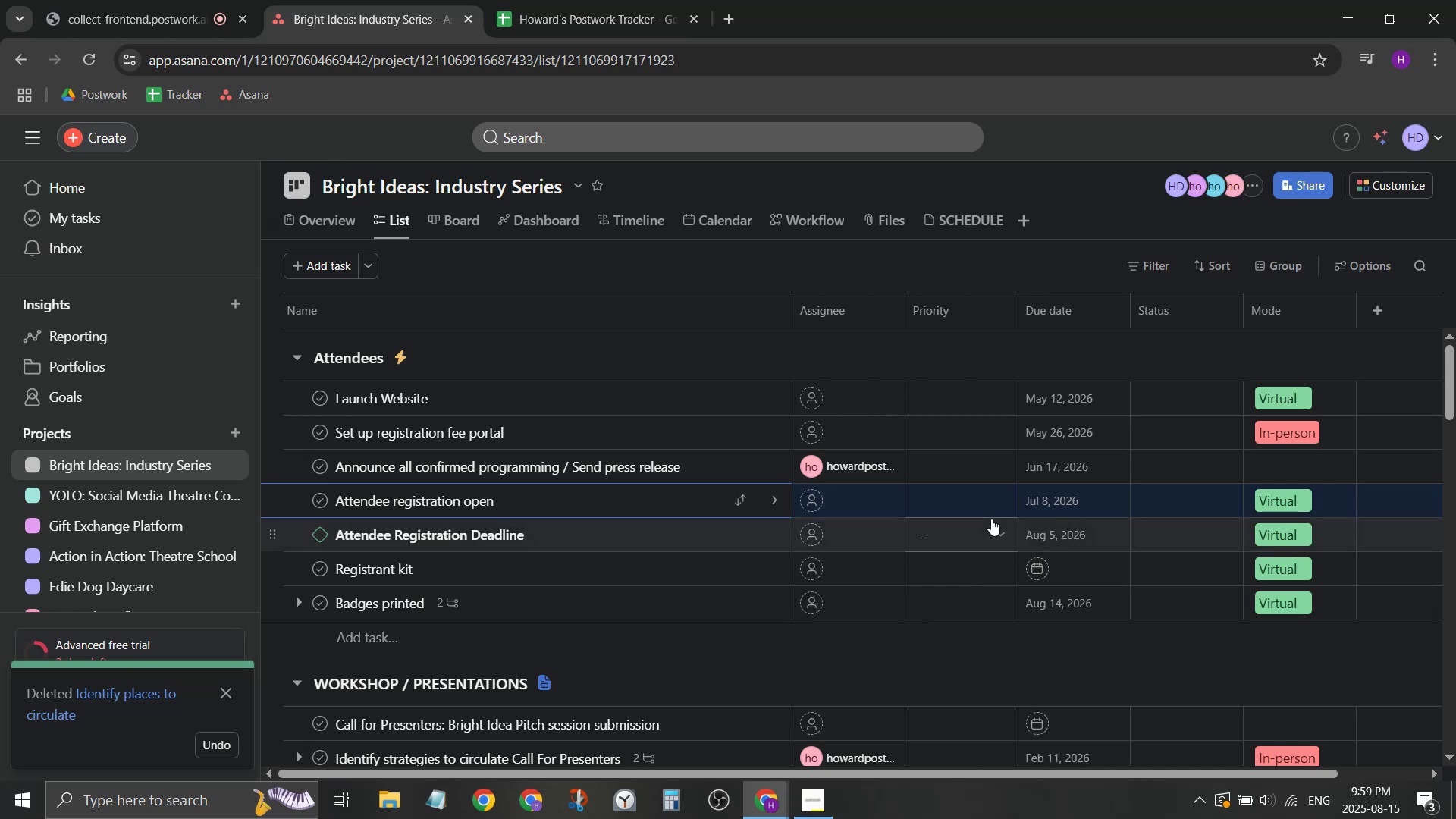 
left_click([1075, 505])
 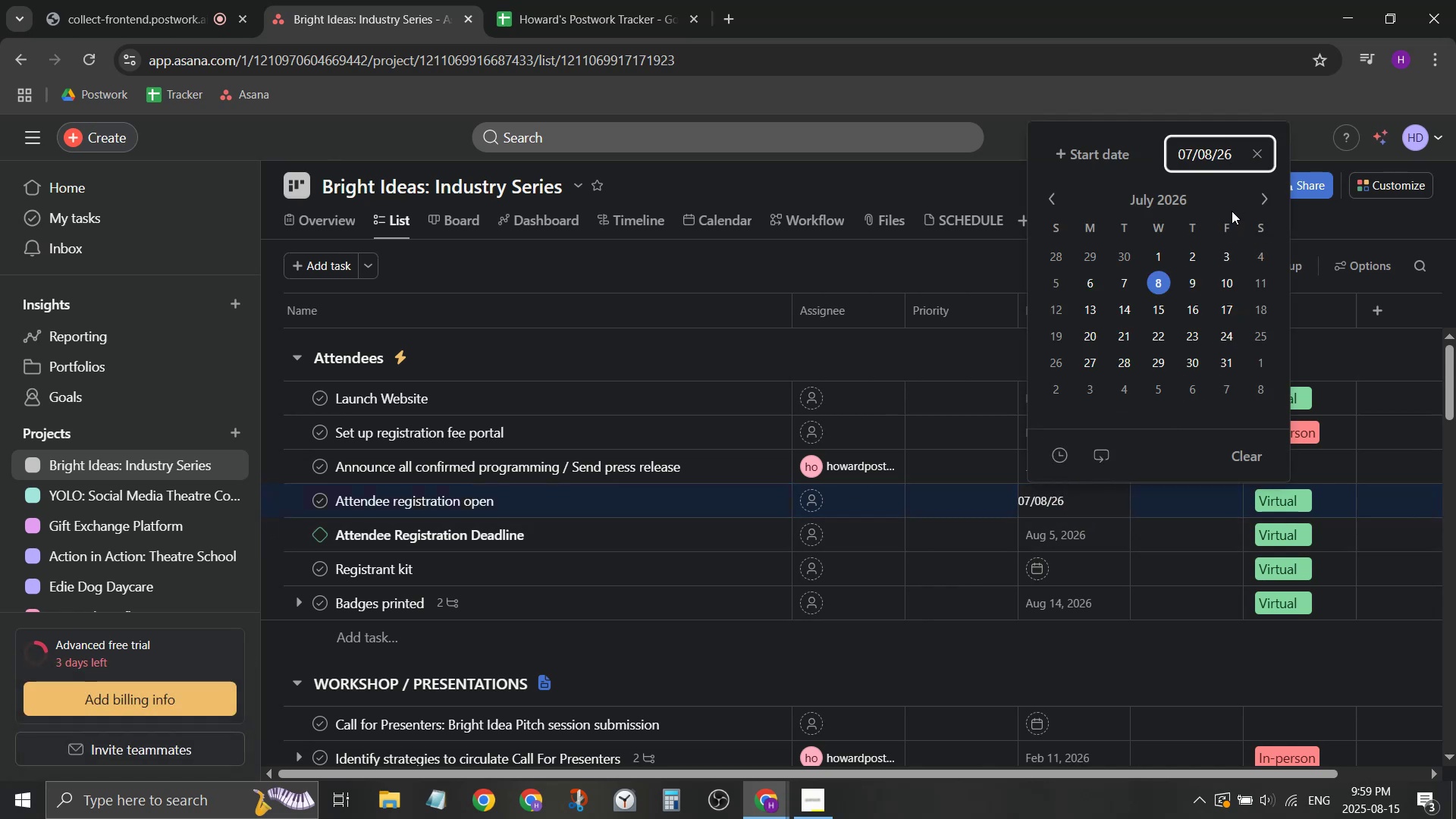 
left_click([1055, 202])
 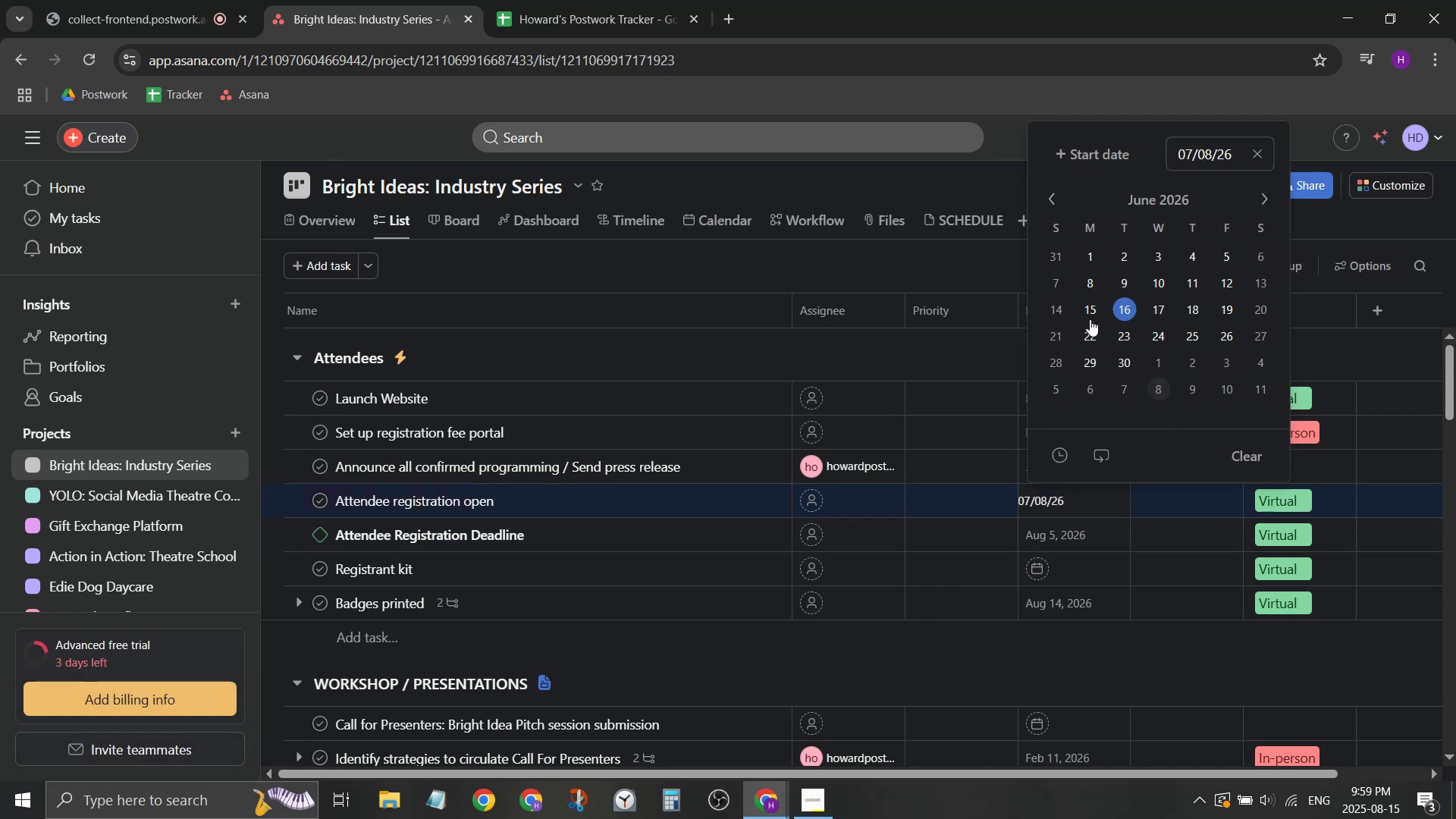 
left_click([1093, 334])
 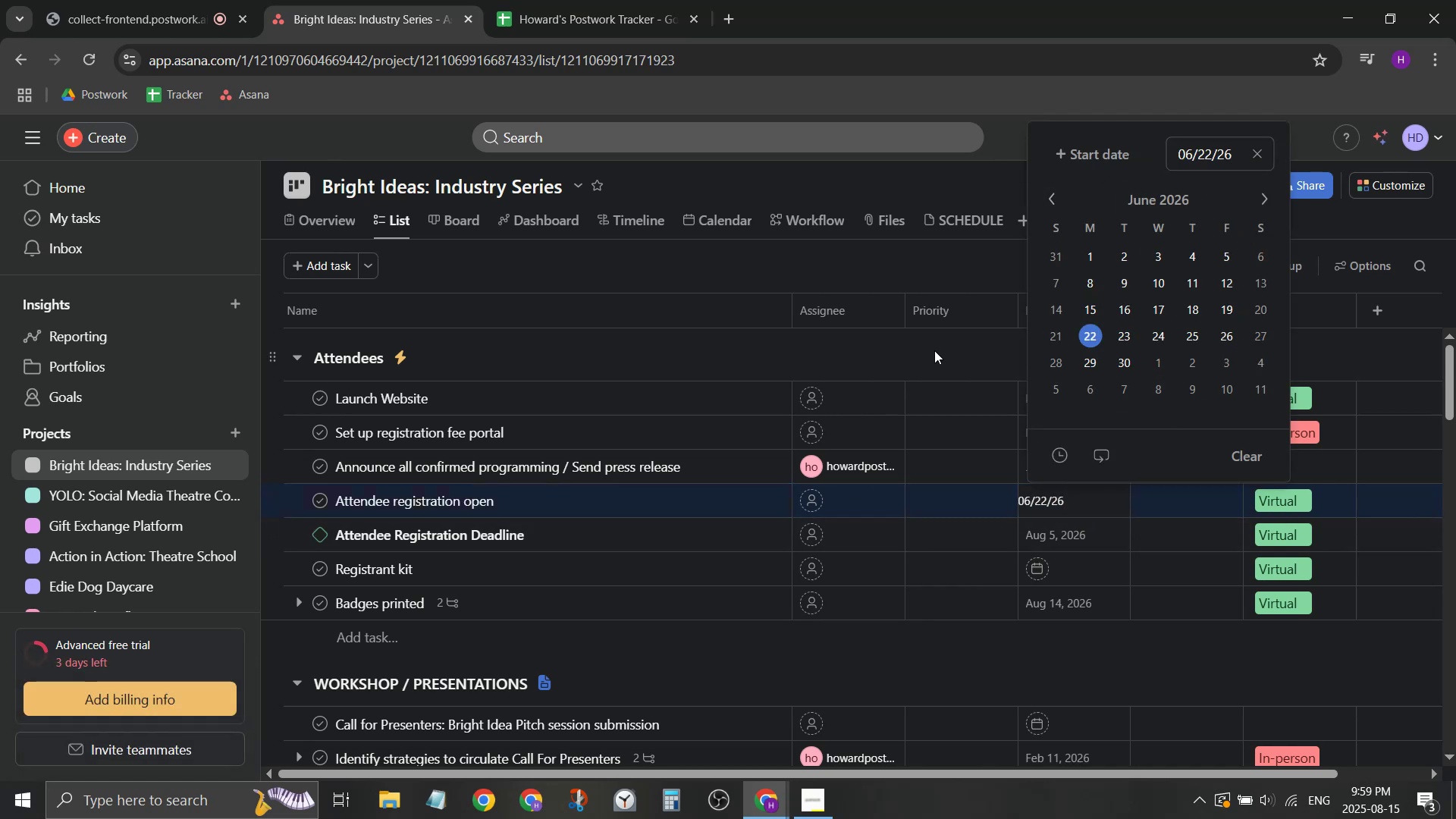 
left_click([934, 353])
 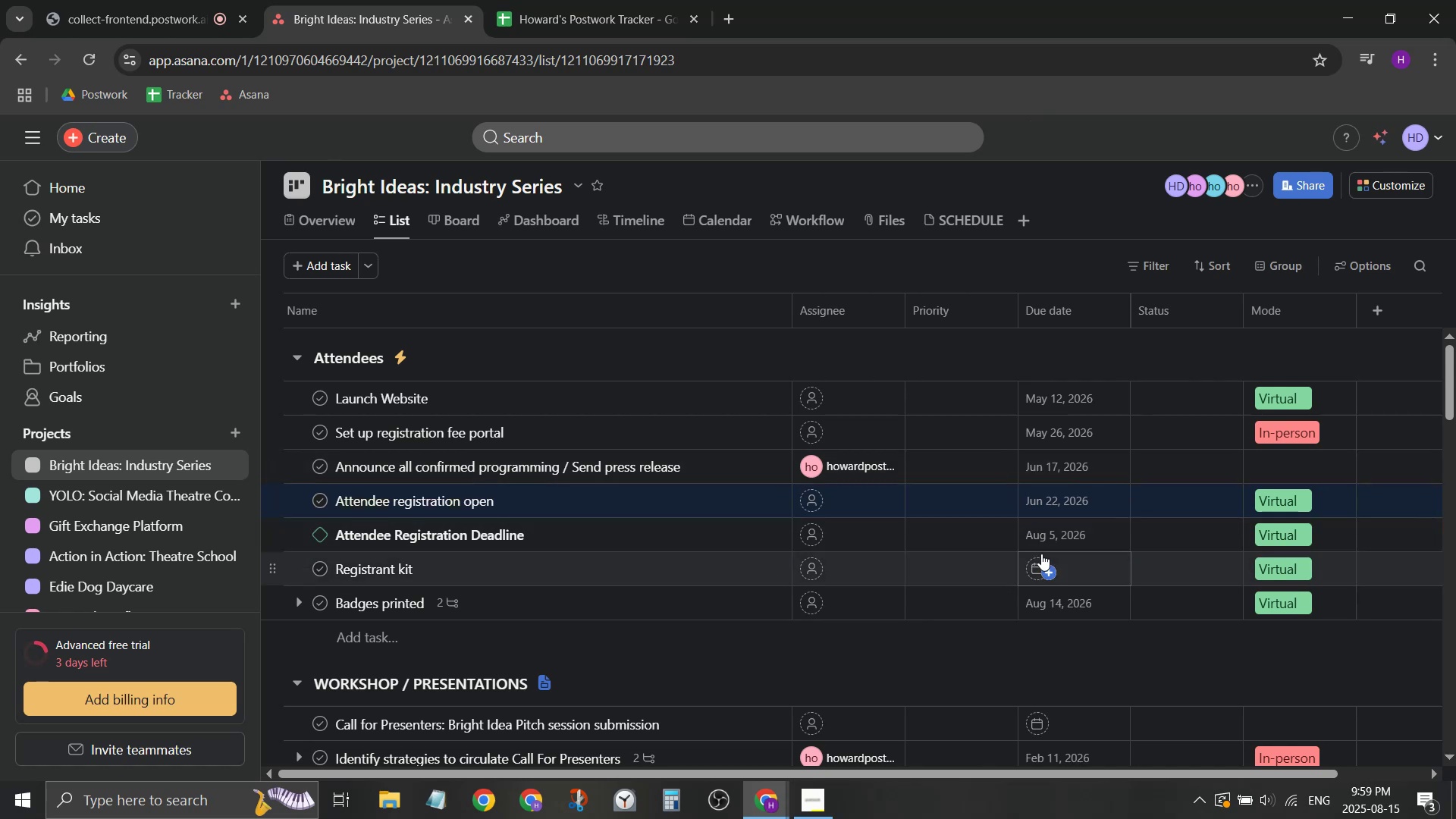 
left_click([1072, 500])
 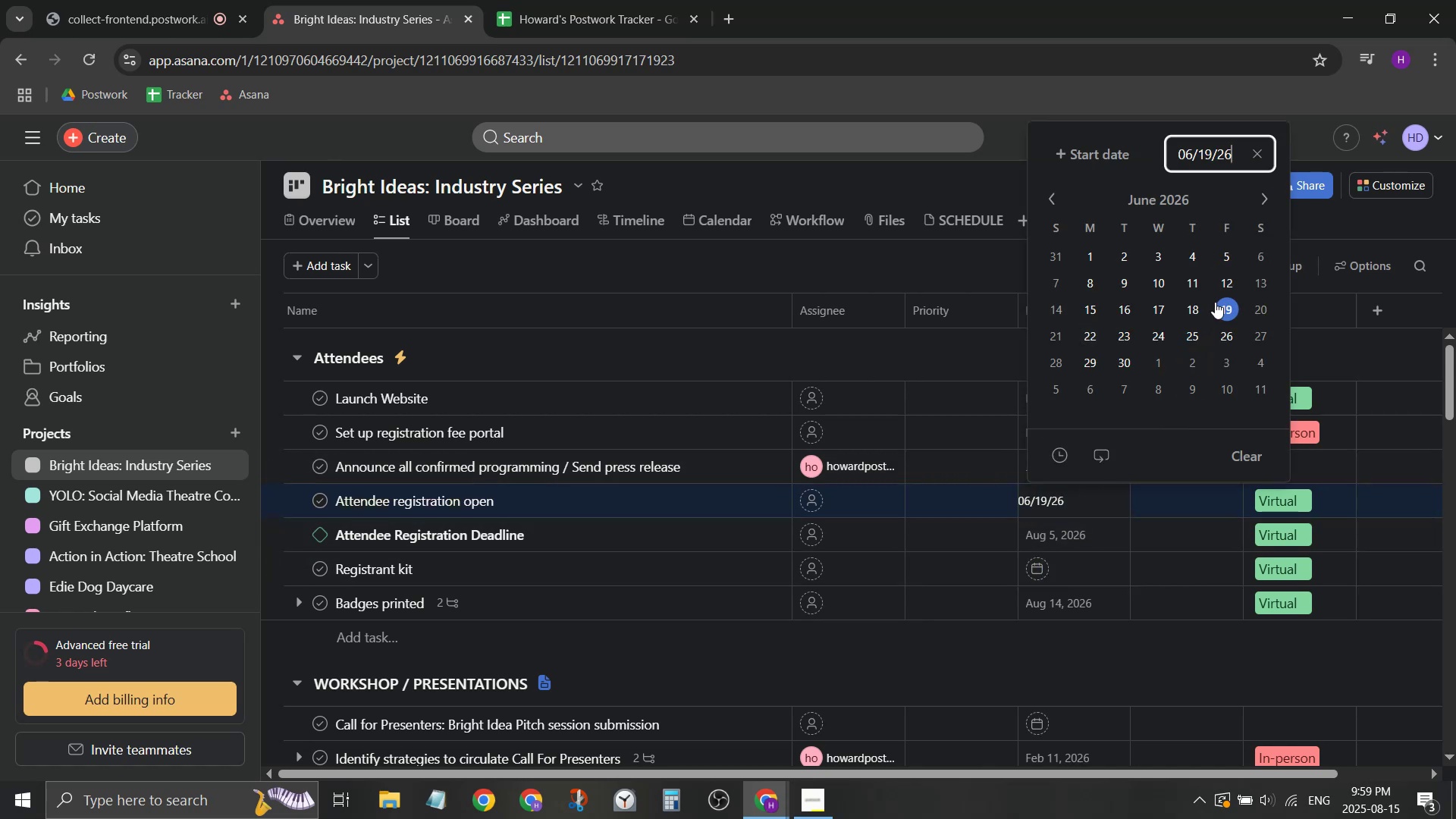 
left_click([925, 362])
 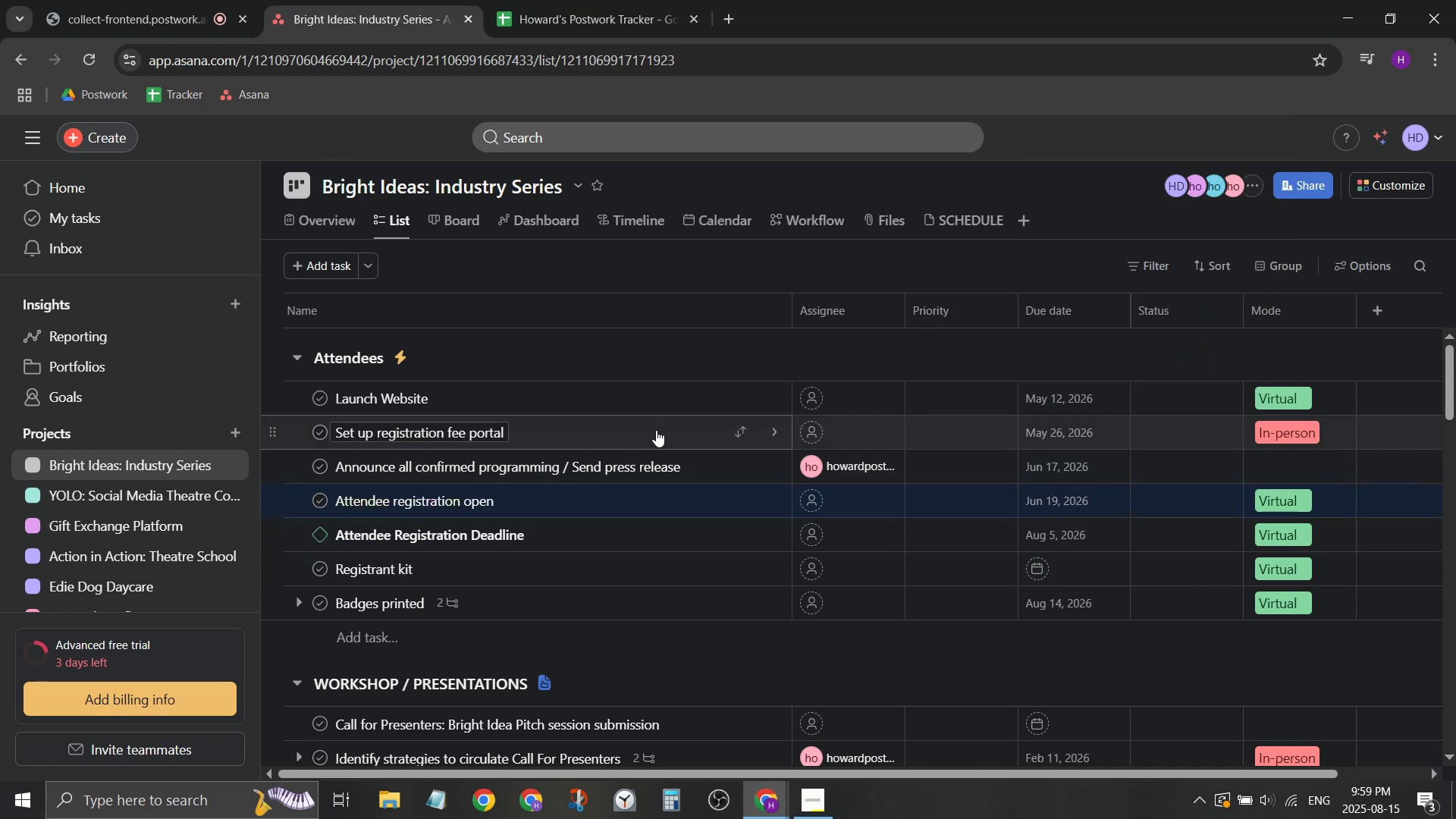 
scroll: coordinate [579, 511], scroll_direction: down, amount: 16.0
 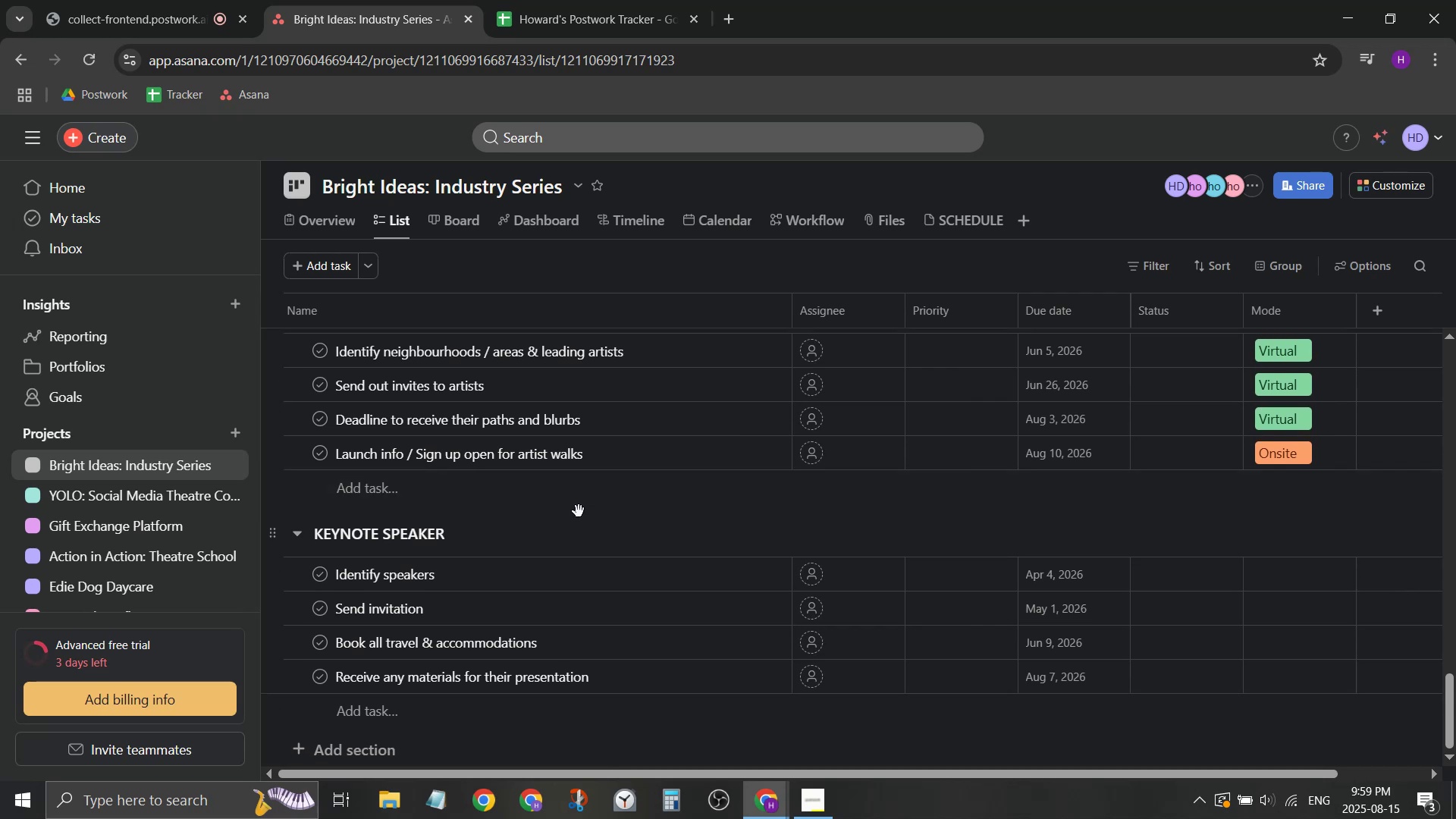 
scroll: coordinate [579, 511], scroll_direction: up, amount: 2.0
 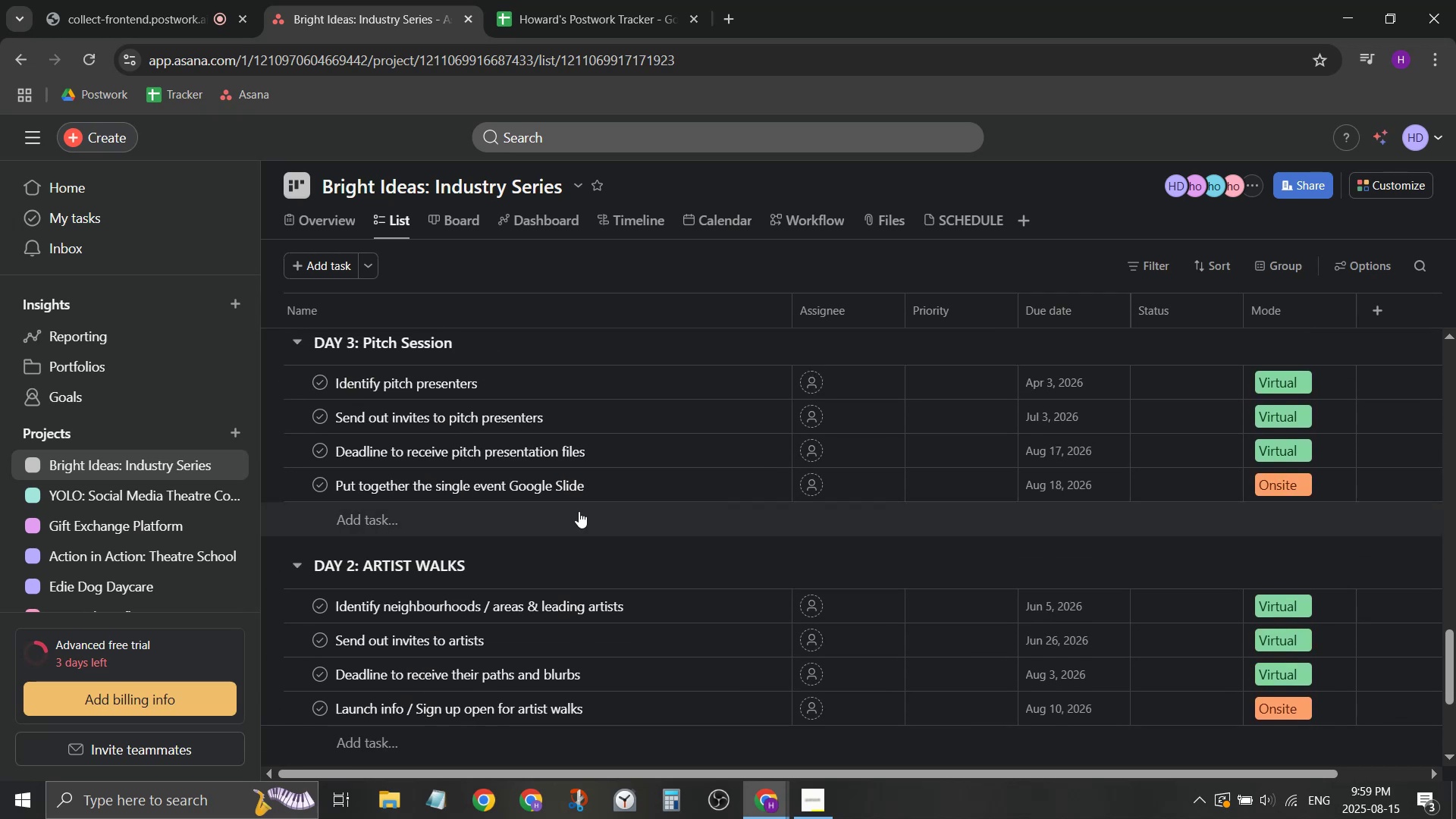 
scroll: coordinate [579, 511], scroll_direction: down, amount: 1.0
 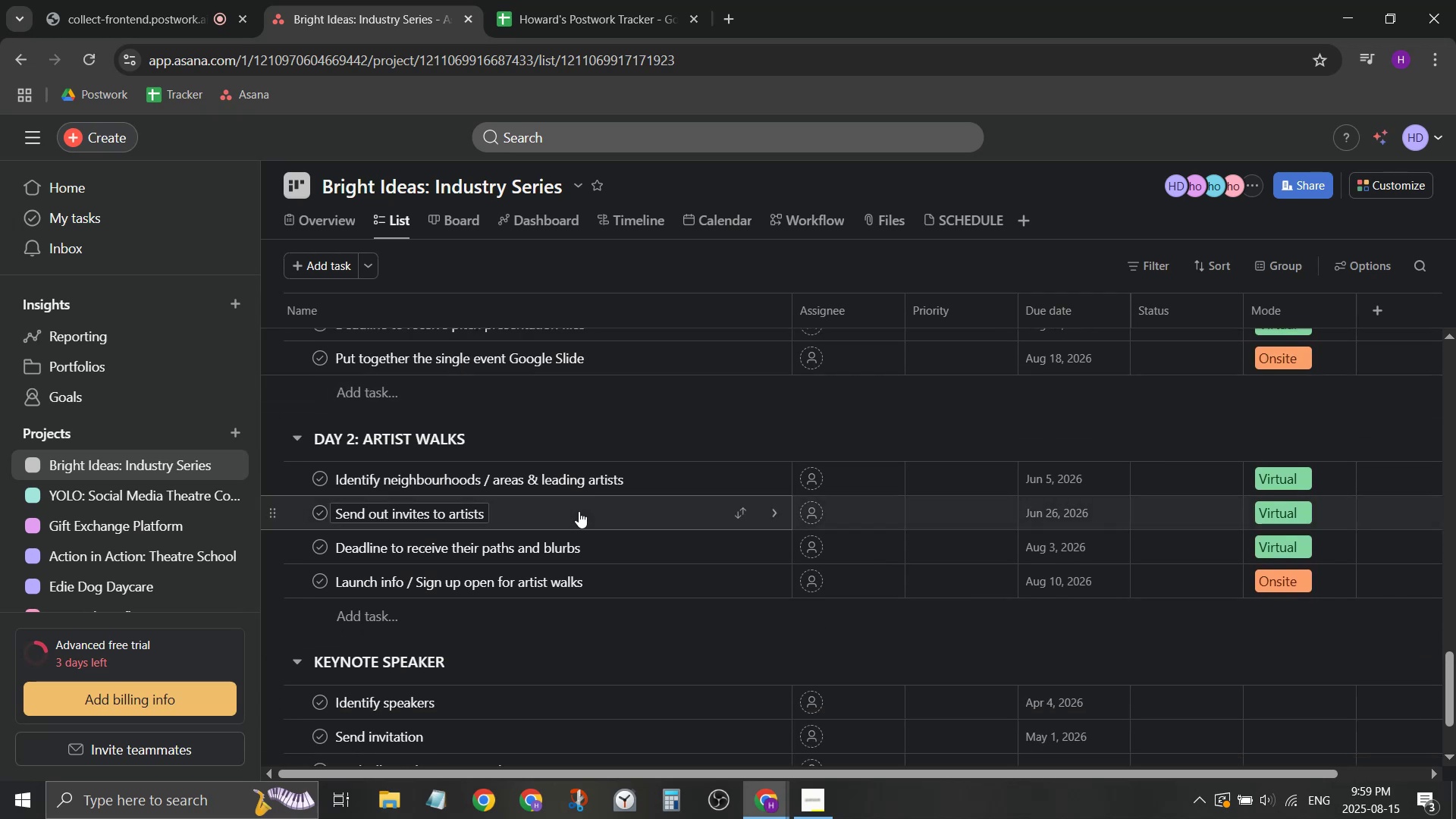 
scroll: coordinate [669, 466], scroll_direction: up, amount: 24.0
 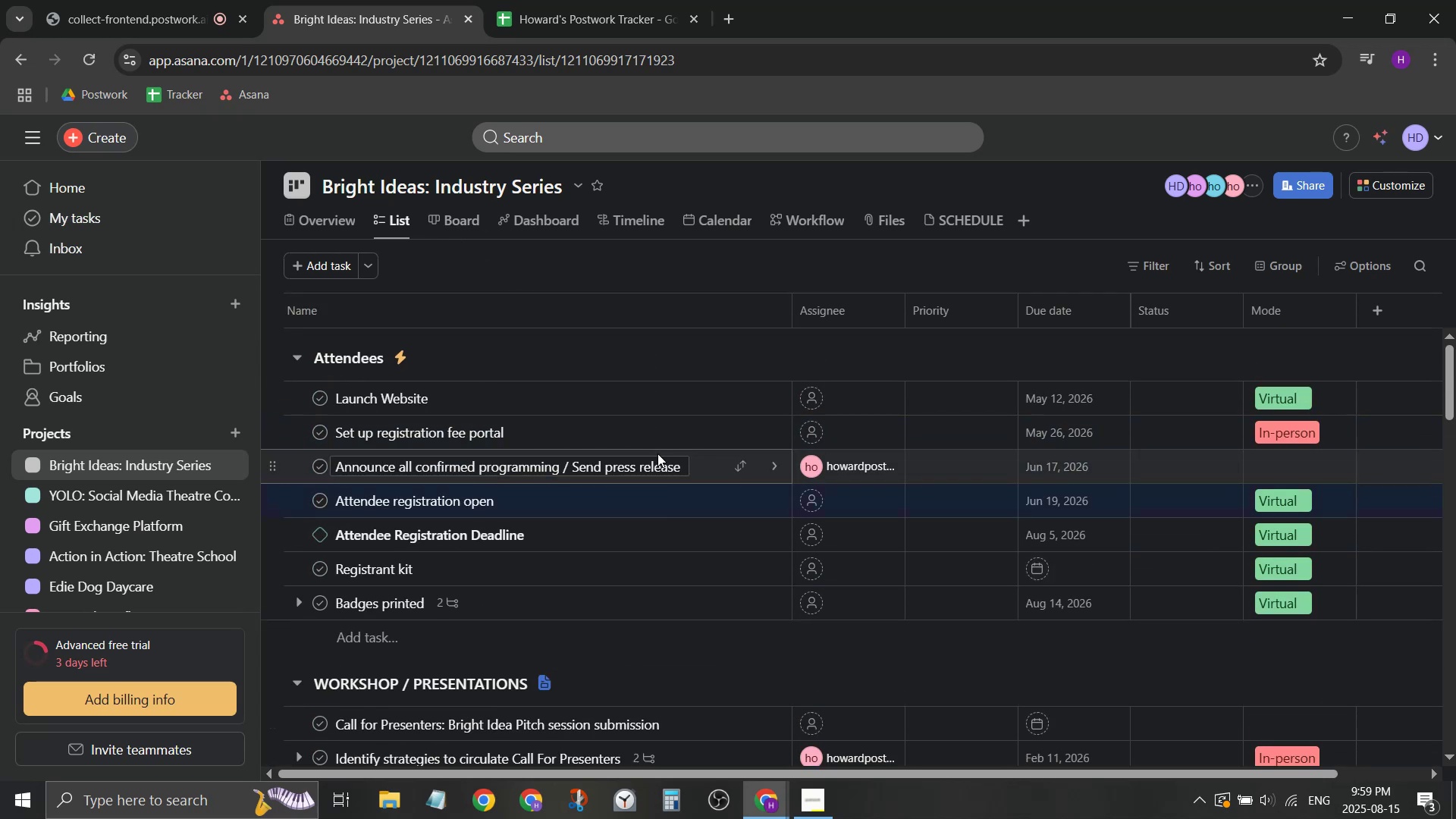 
scroll: coordinate [654, 498], scroll_direction: down, amount: 18.0
 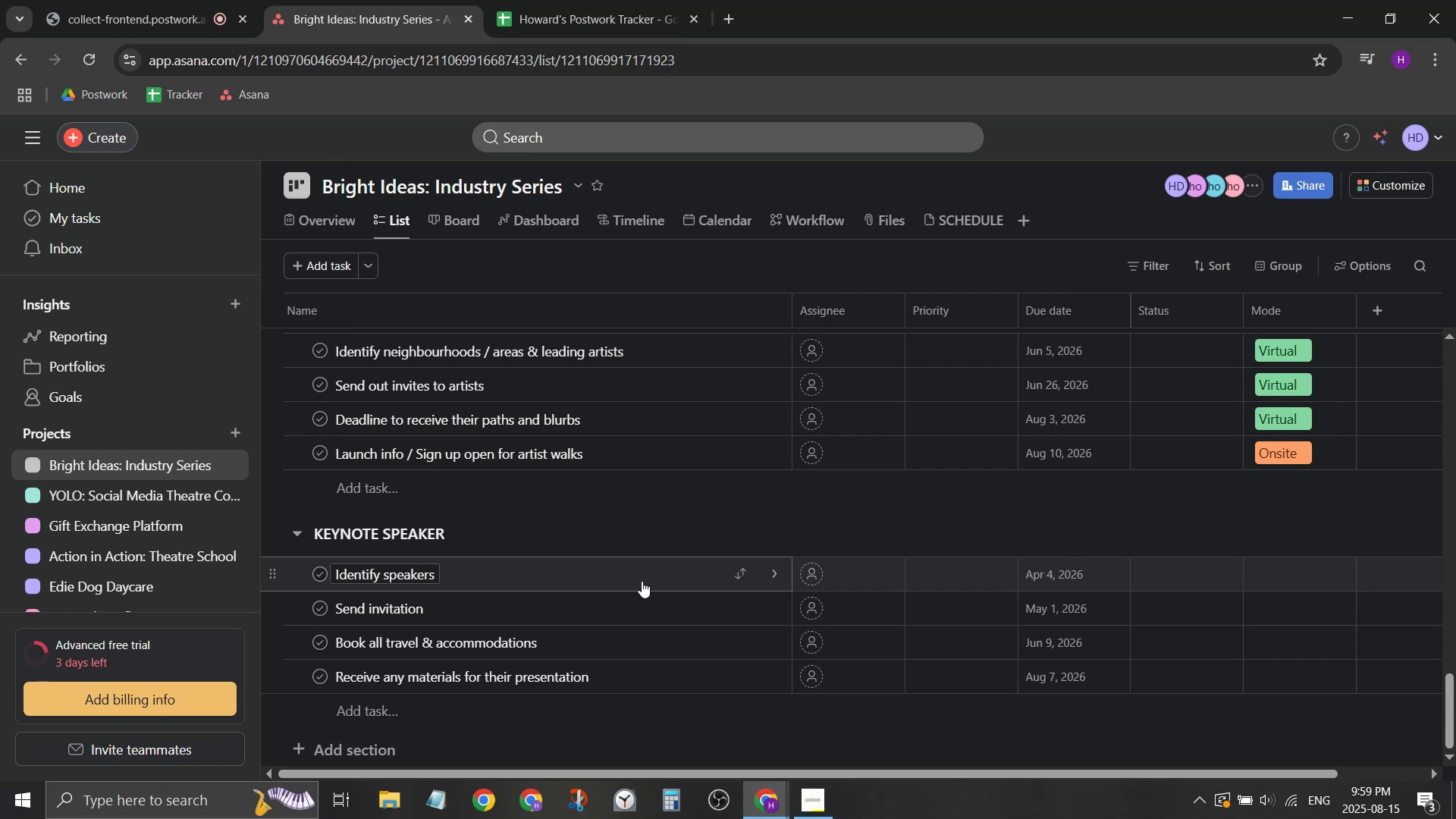 
scroll: coordinate [644, 577], scroll_direction: up, amount: 1.0
 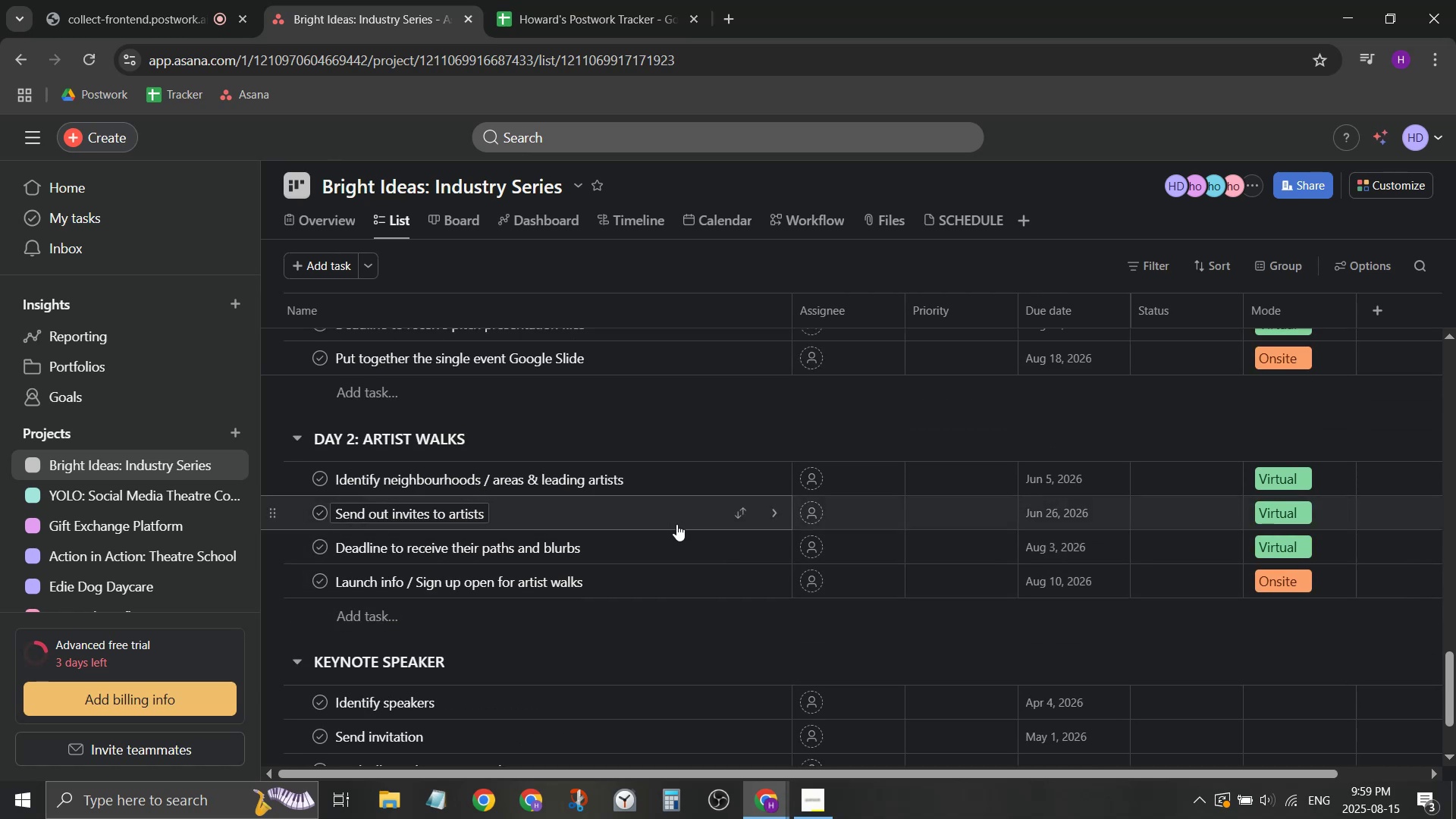 
wait(5.24)
 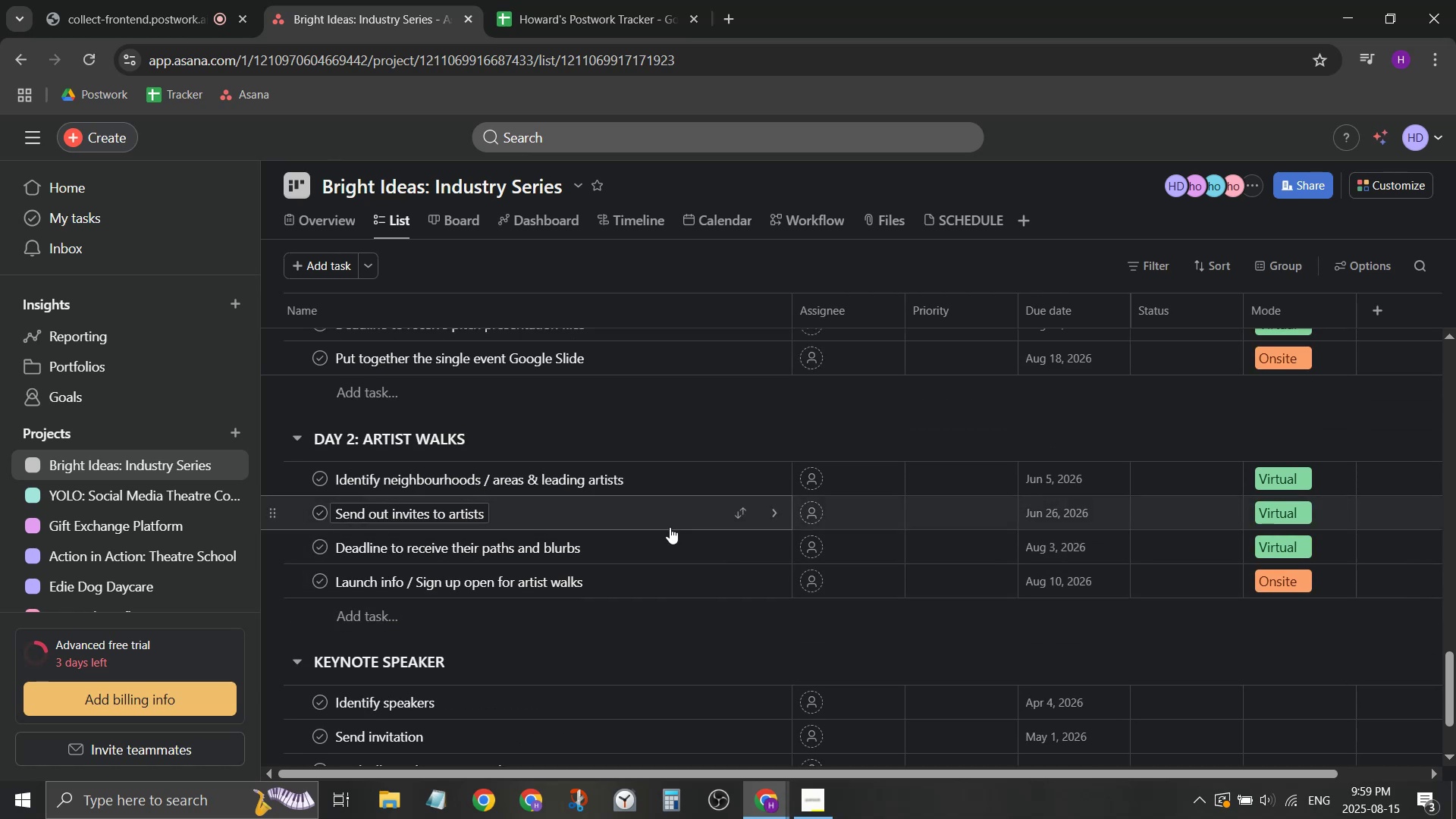 
scroll: coordinate [676, 524], scroll_direction: up, amount: 17.0
 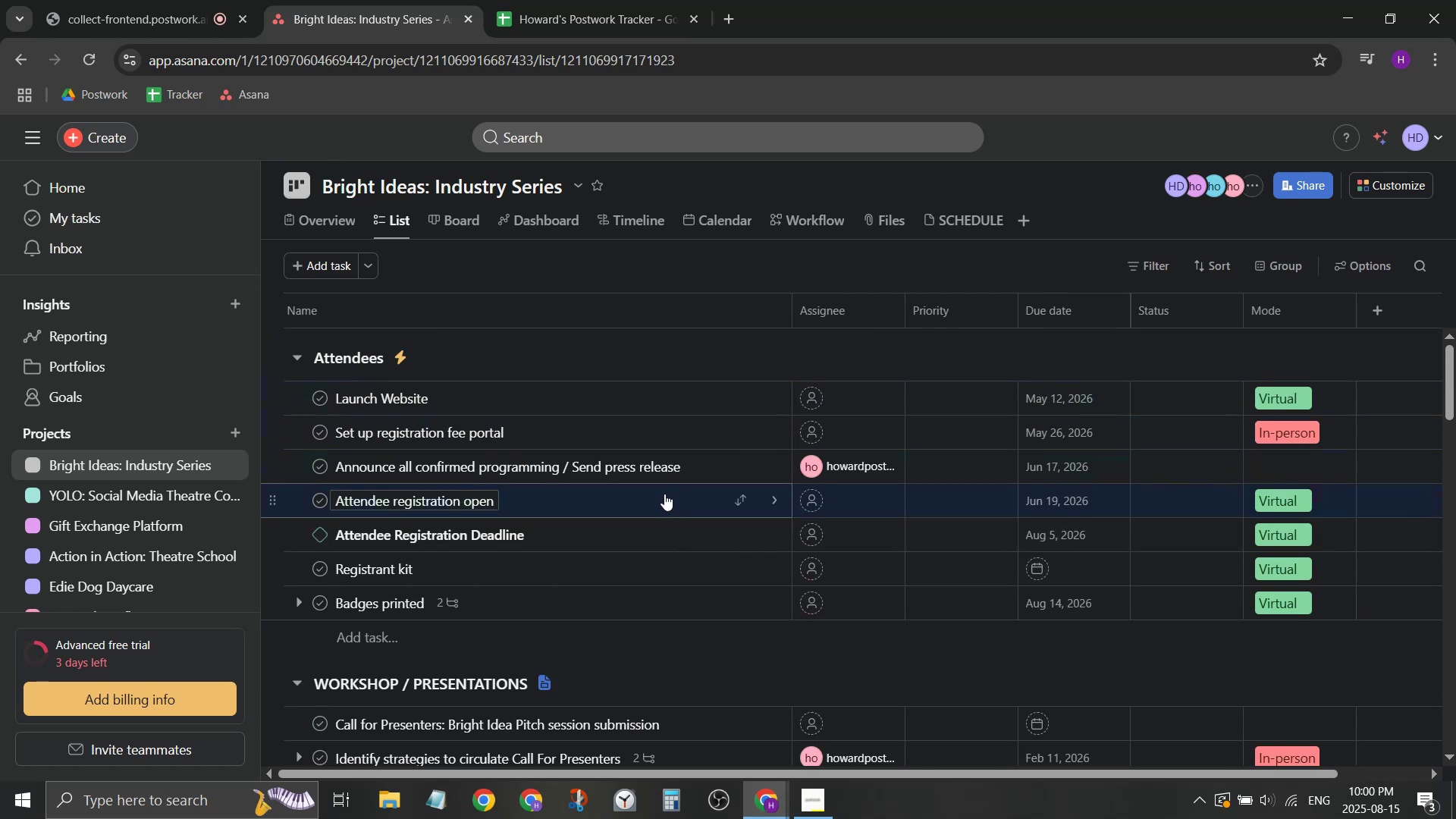 
scroll: coordinate [663, 497], scroll_direction: down, amount: 19.0
 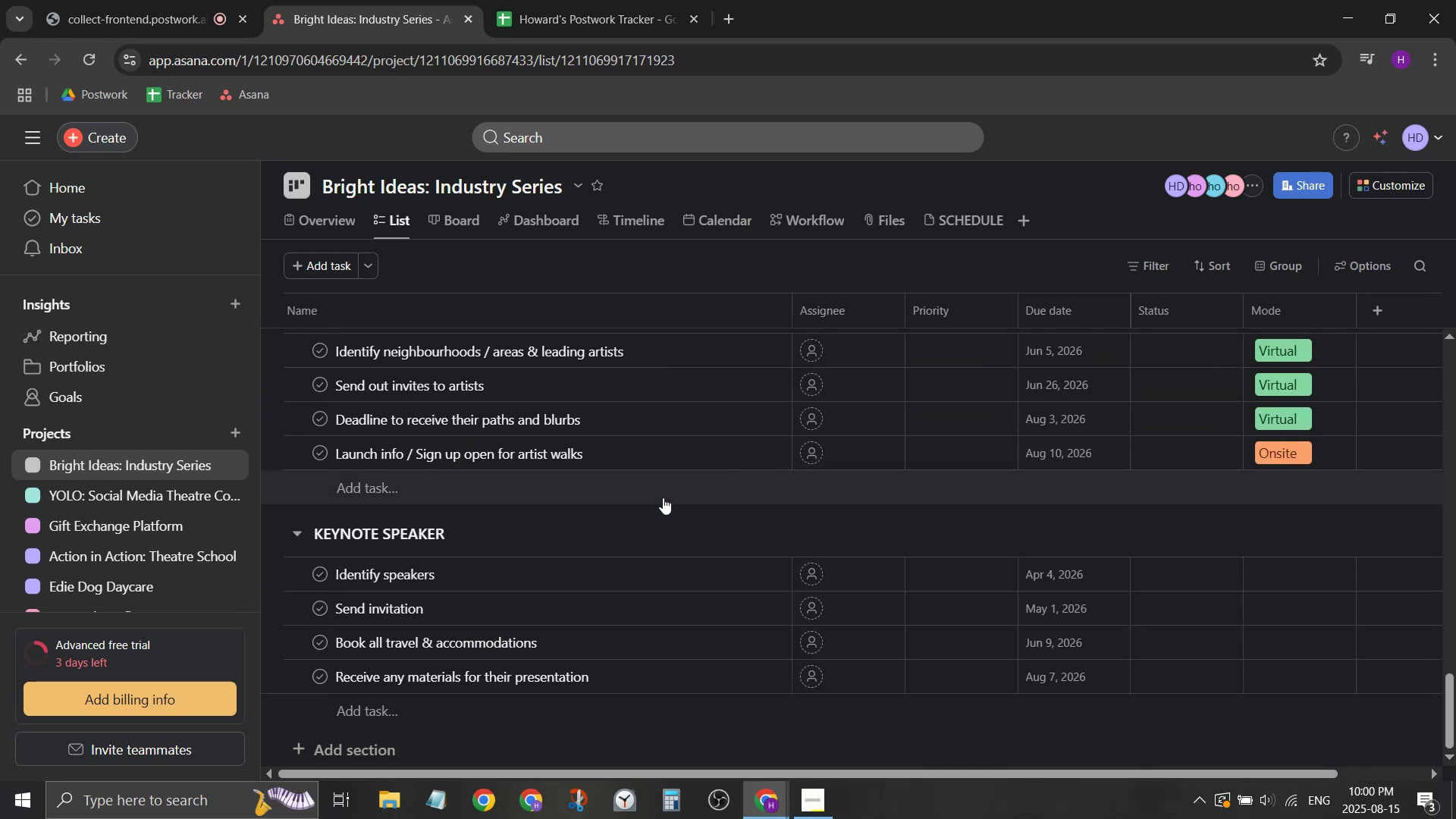 
scroll: coordinate [663, 497], scroll_direction: up, amount: 1.0
 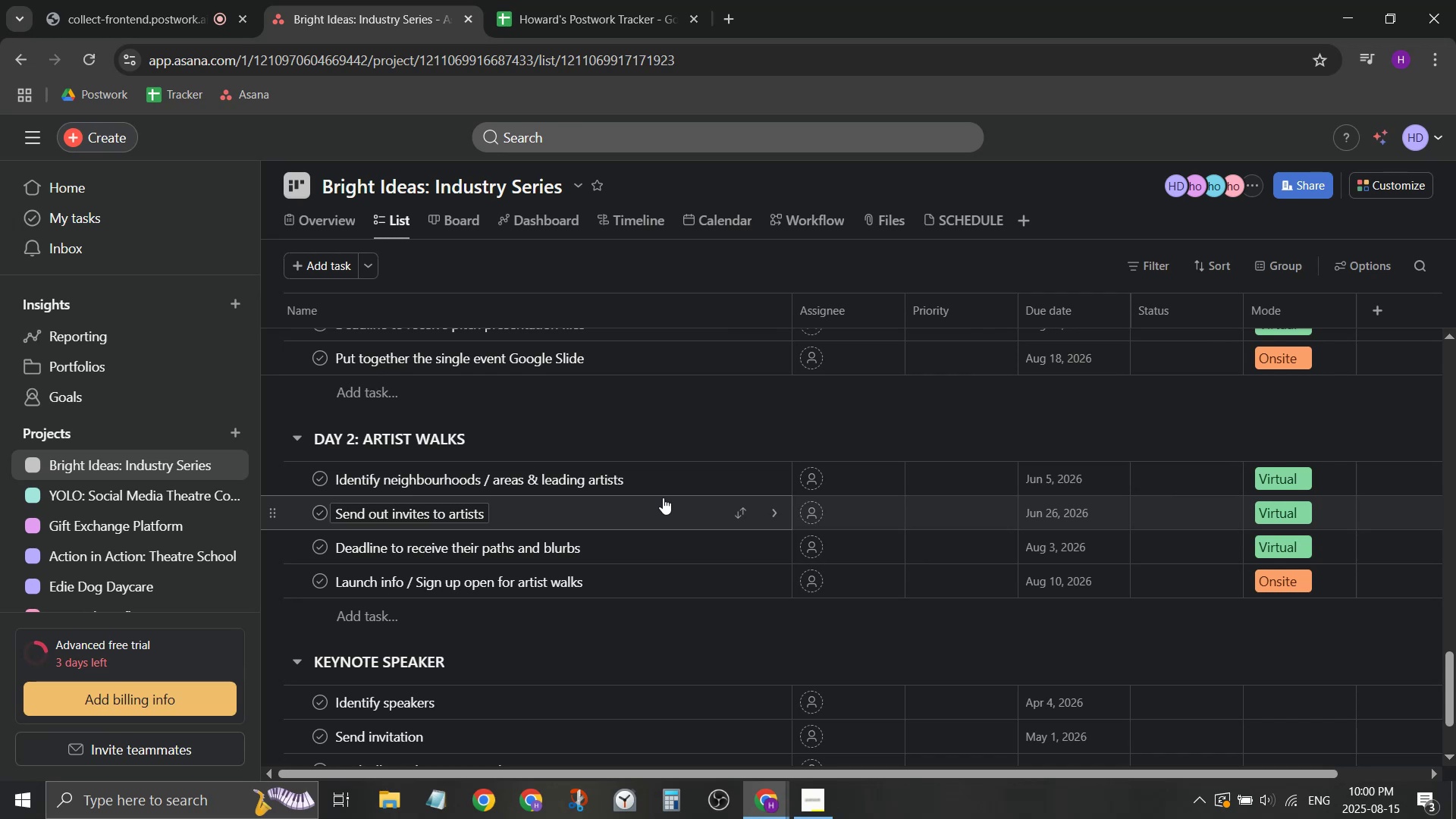 
wait(16.93)
 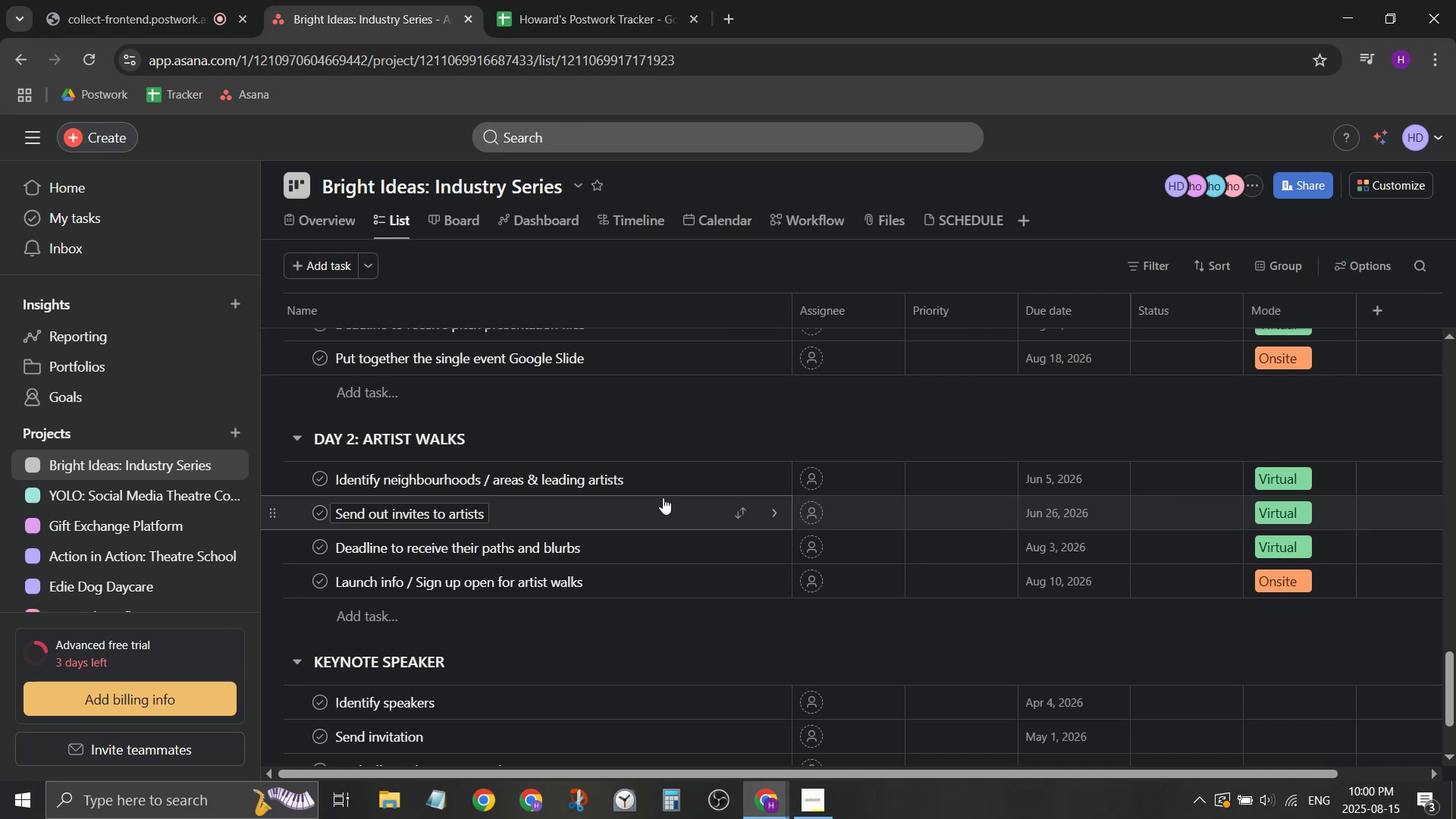 
left_click([1053, 513])
 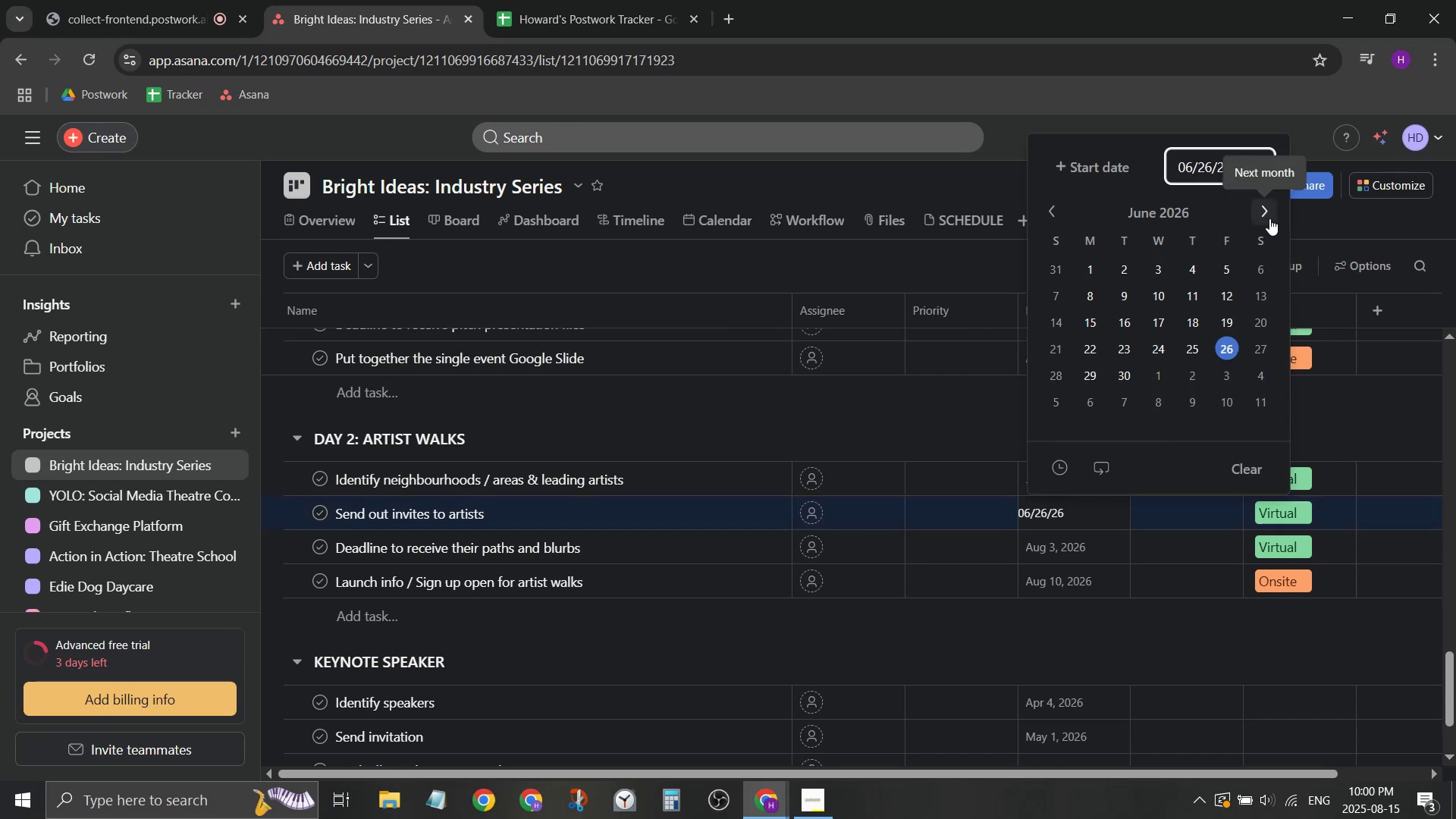 
left_click([1269, 219])
 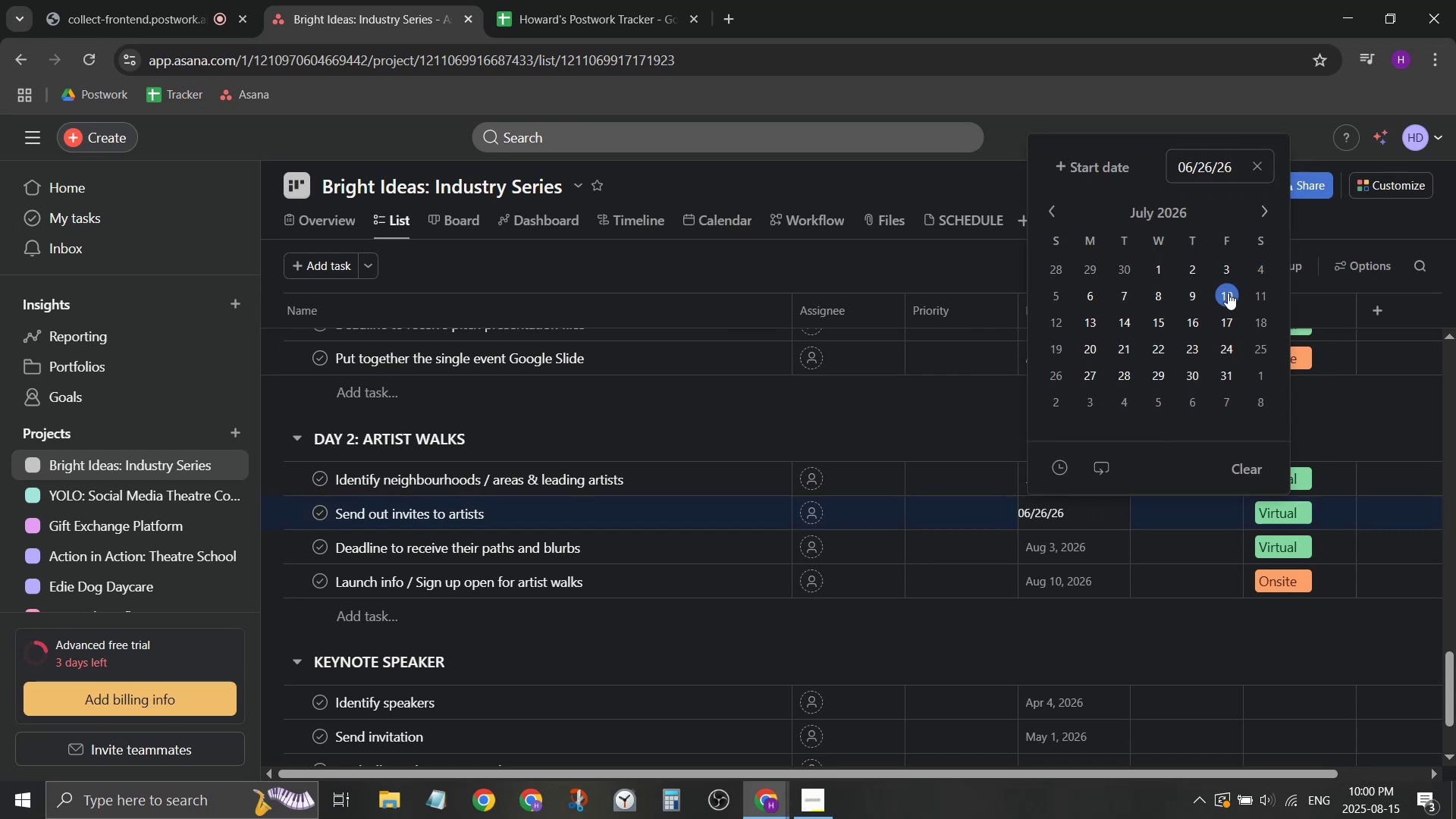 
left_click([1225, 297])
 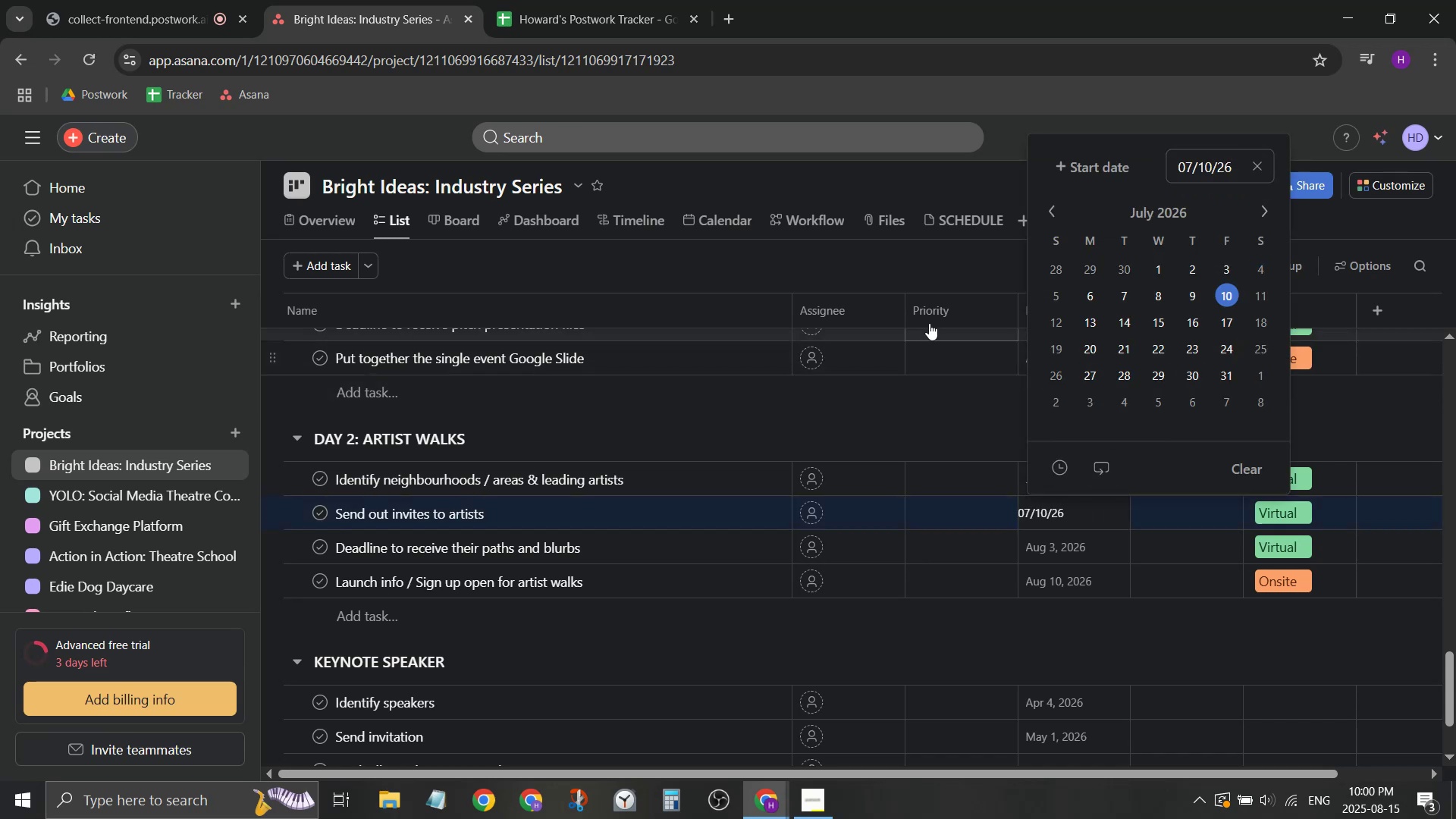 
left_click([937, 276])
 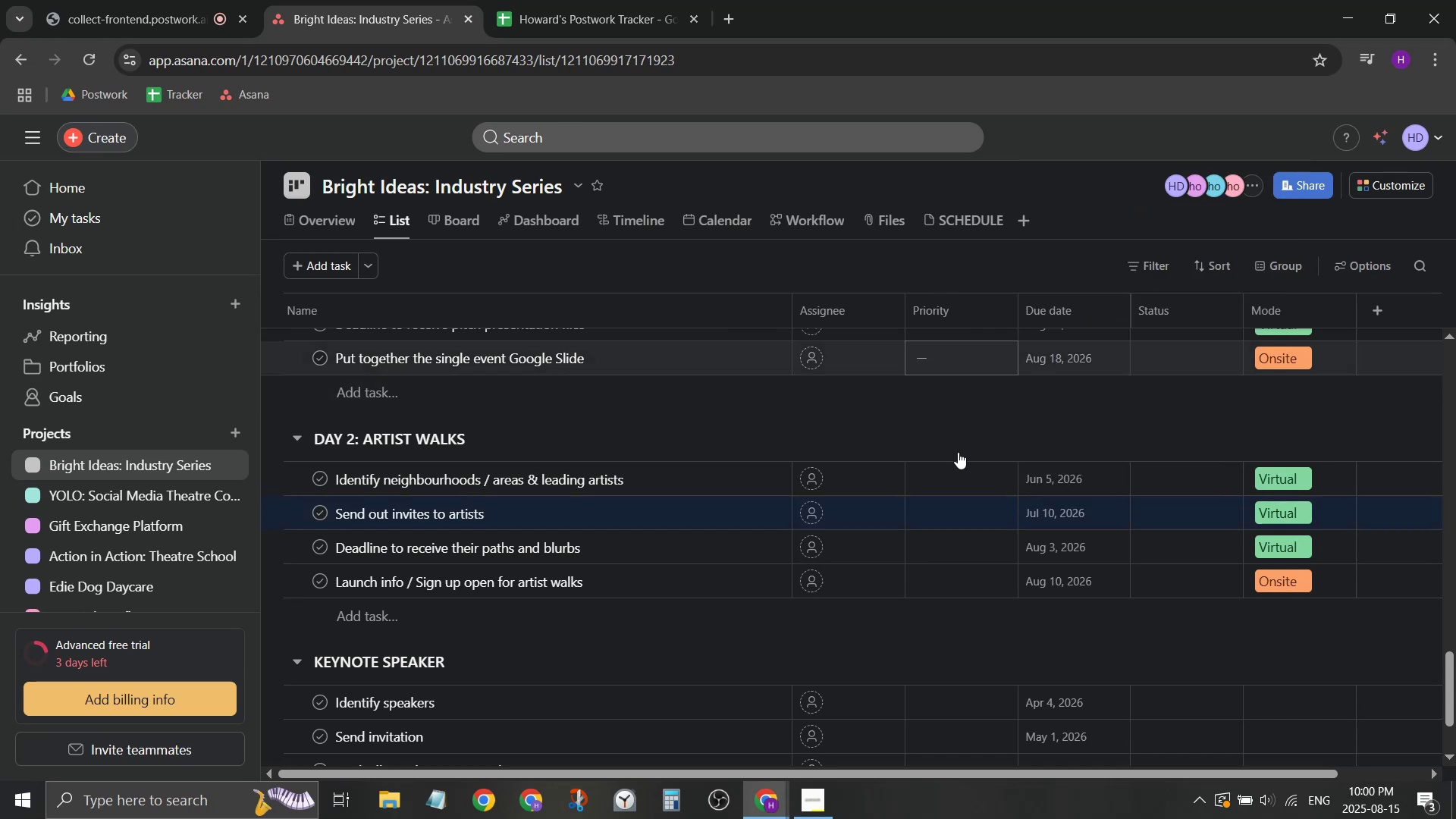 
scroll: coordinate [937, 622], scroll_direction: up, amount: 14.0
 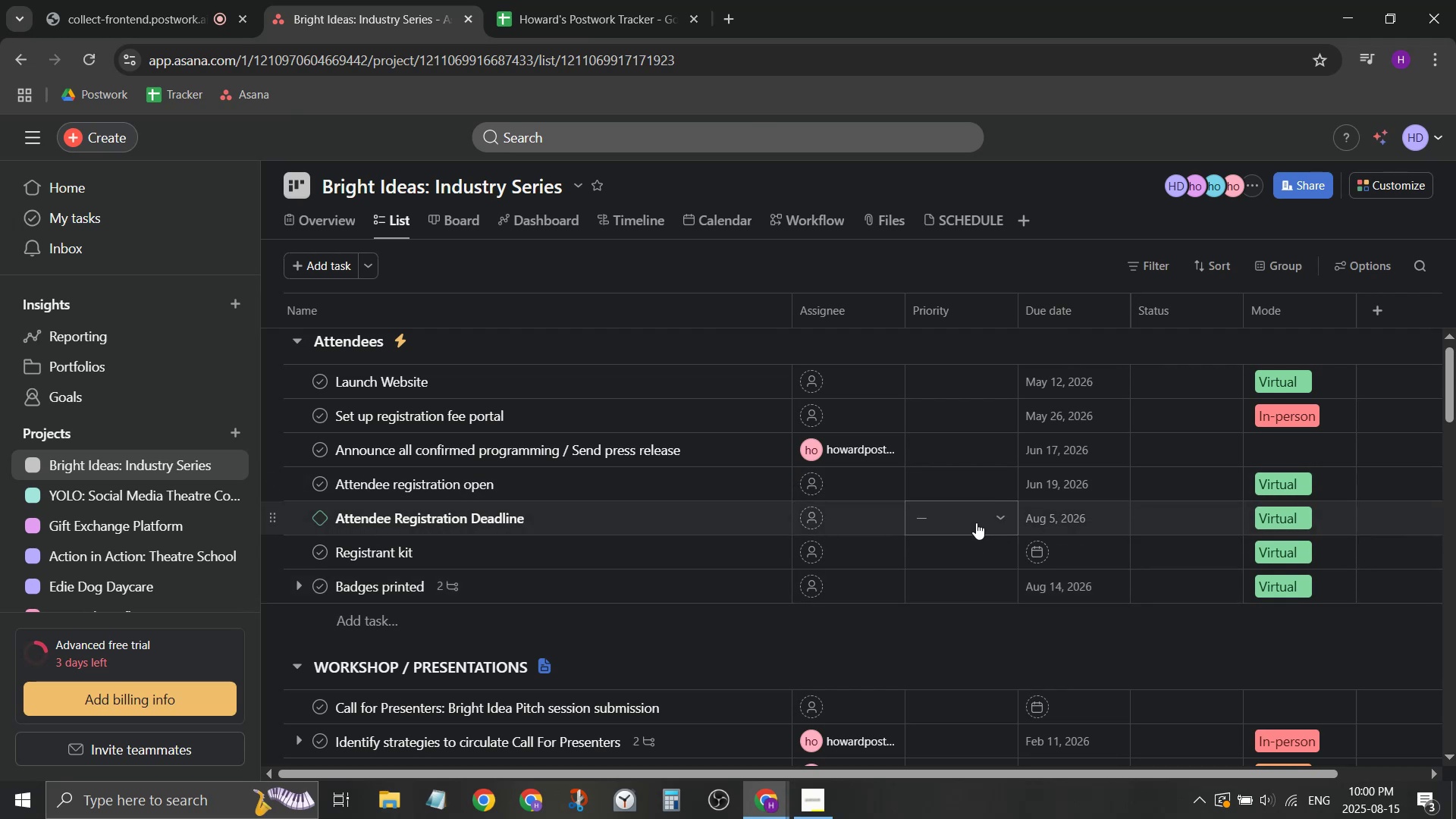 
wait(5.4)
 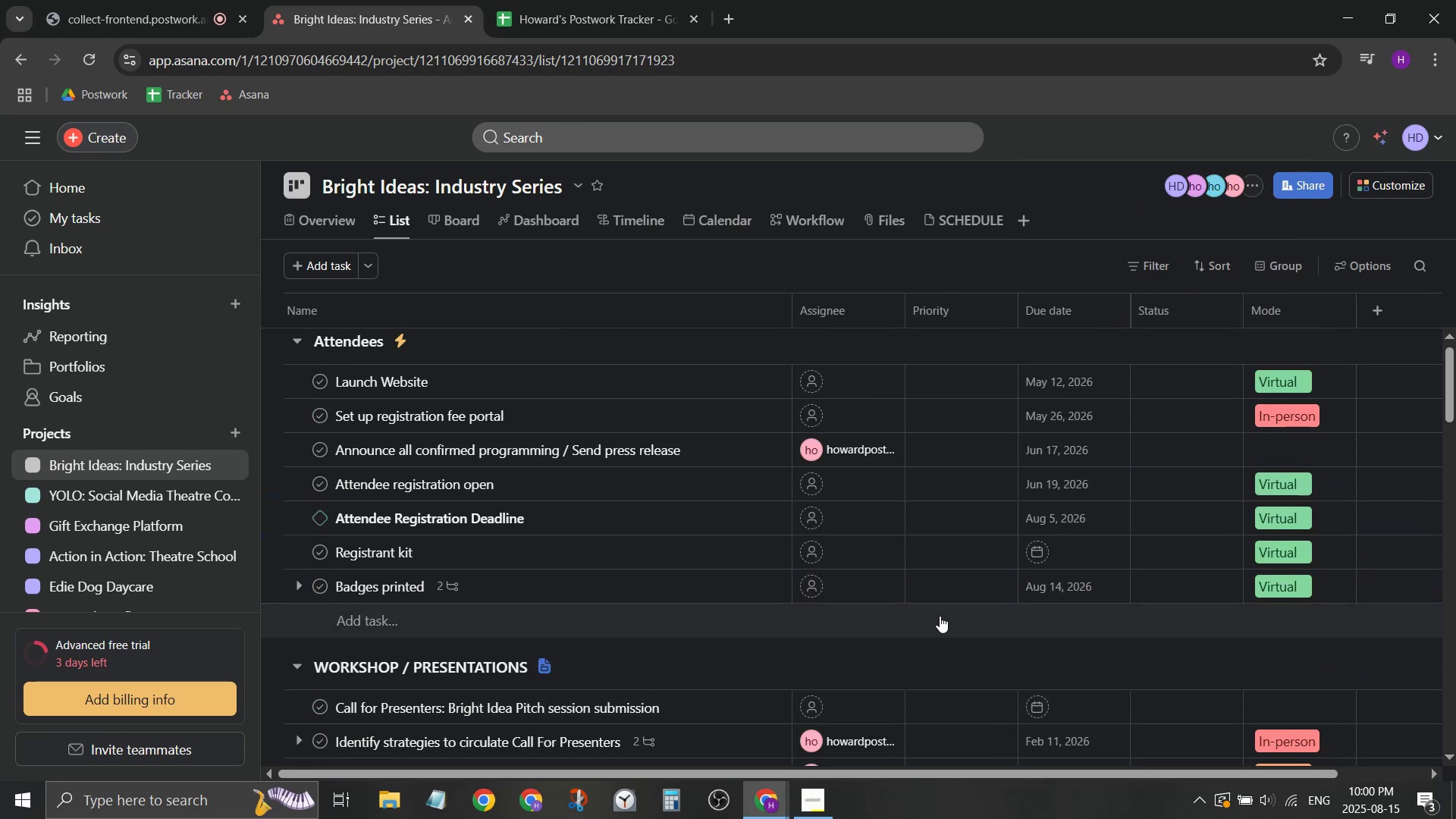 
scroll: coordinate [1109, 689], scroll_direction: down, amount: 16.0
 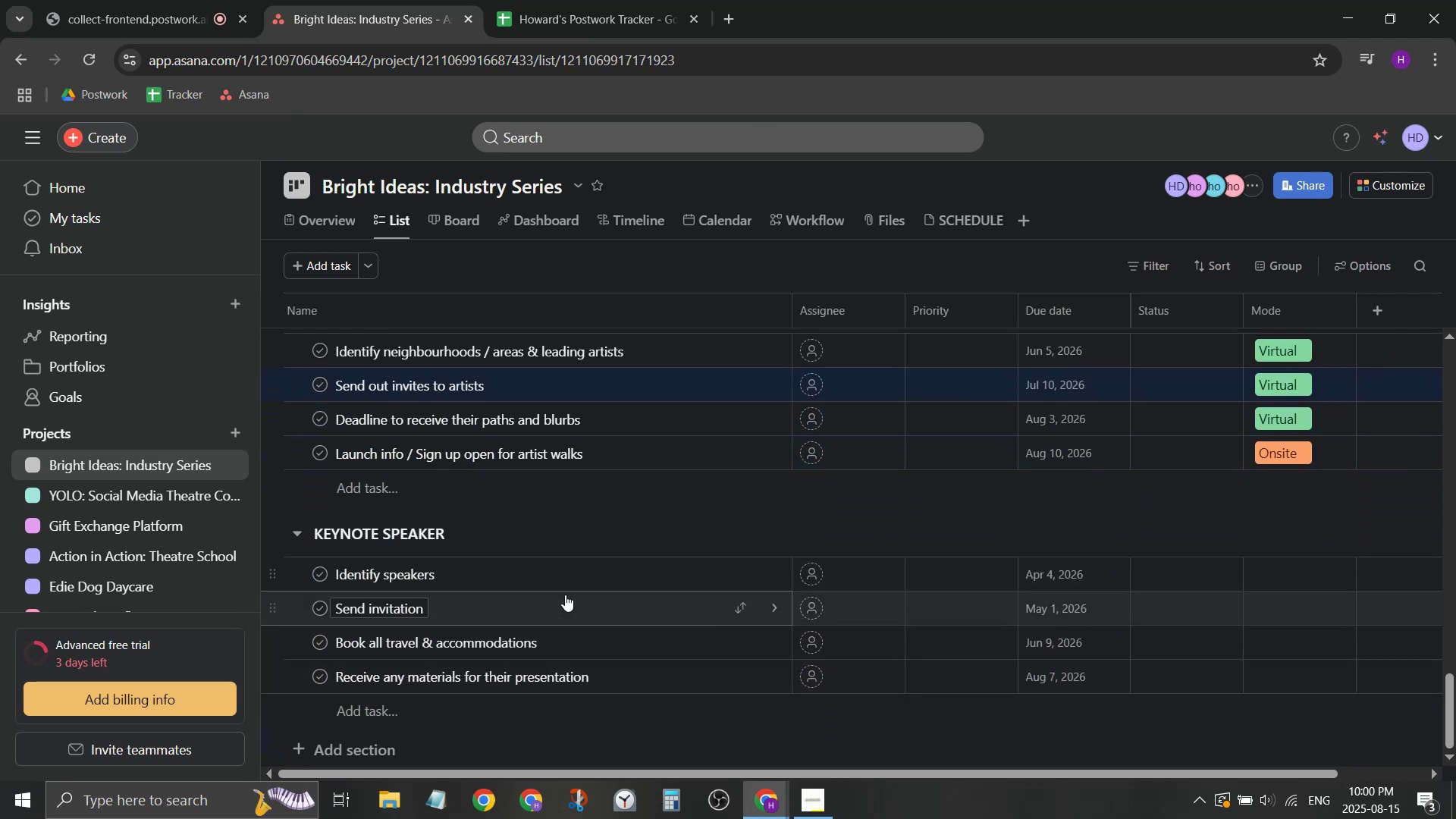 
scroll: coordinate [570, 595], scroll_direction: up, amount: 1.0
 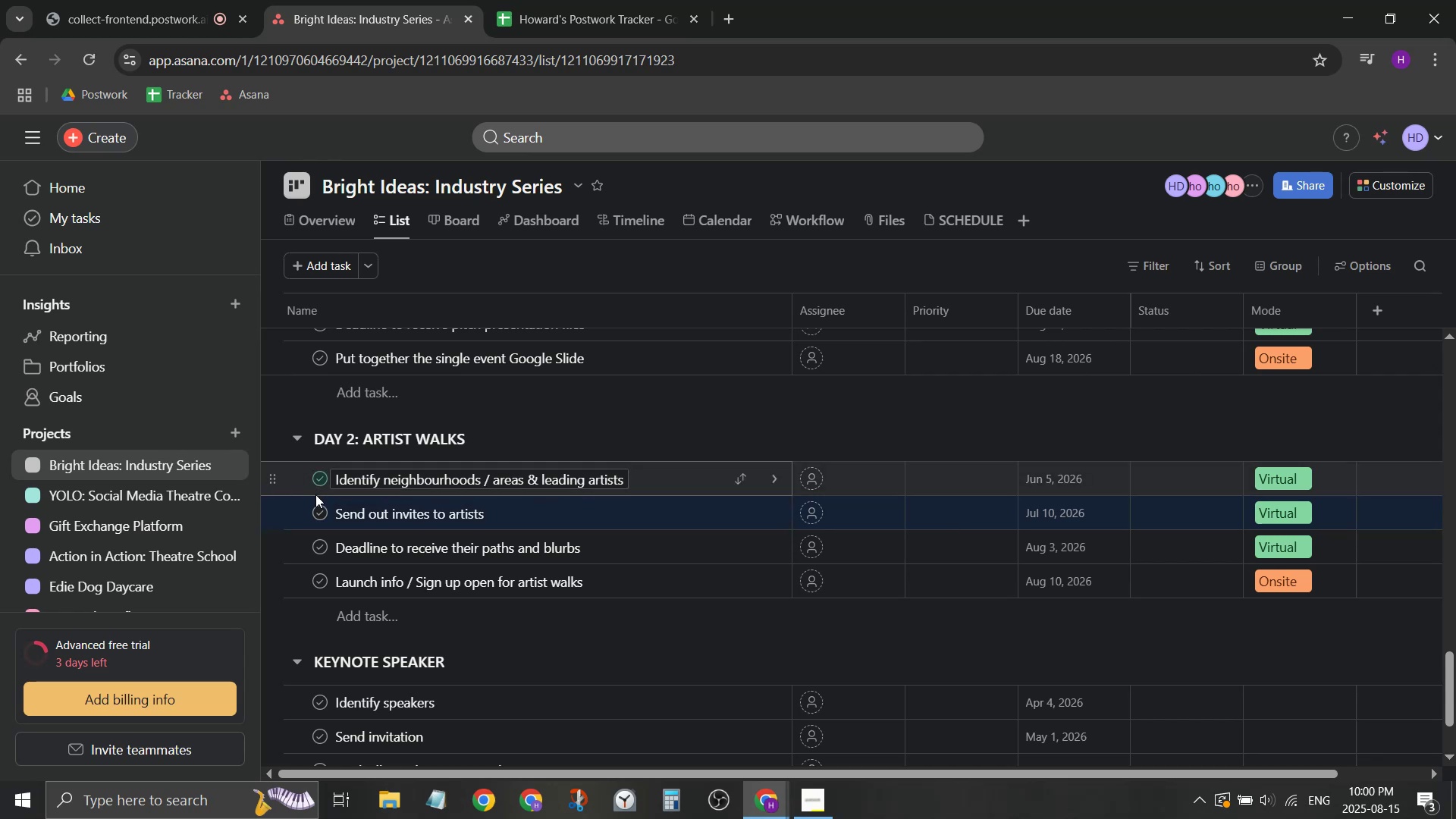 
wait(6.71)
 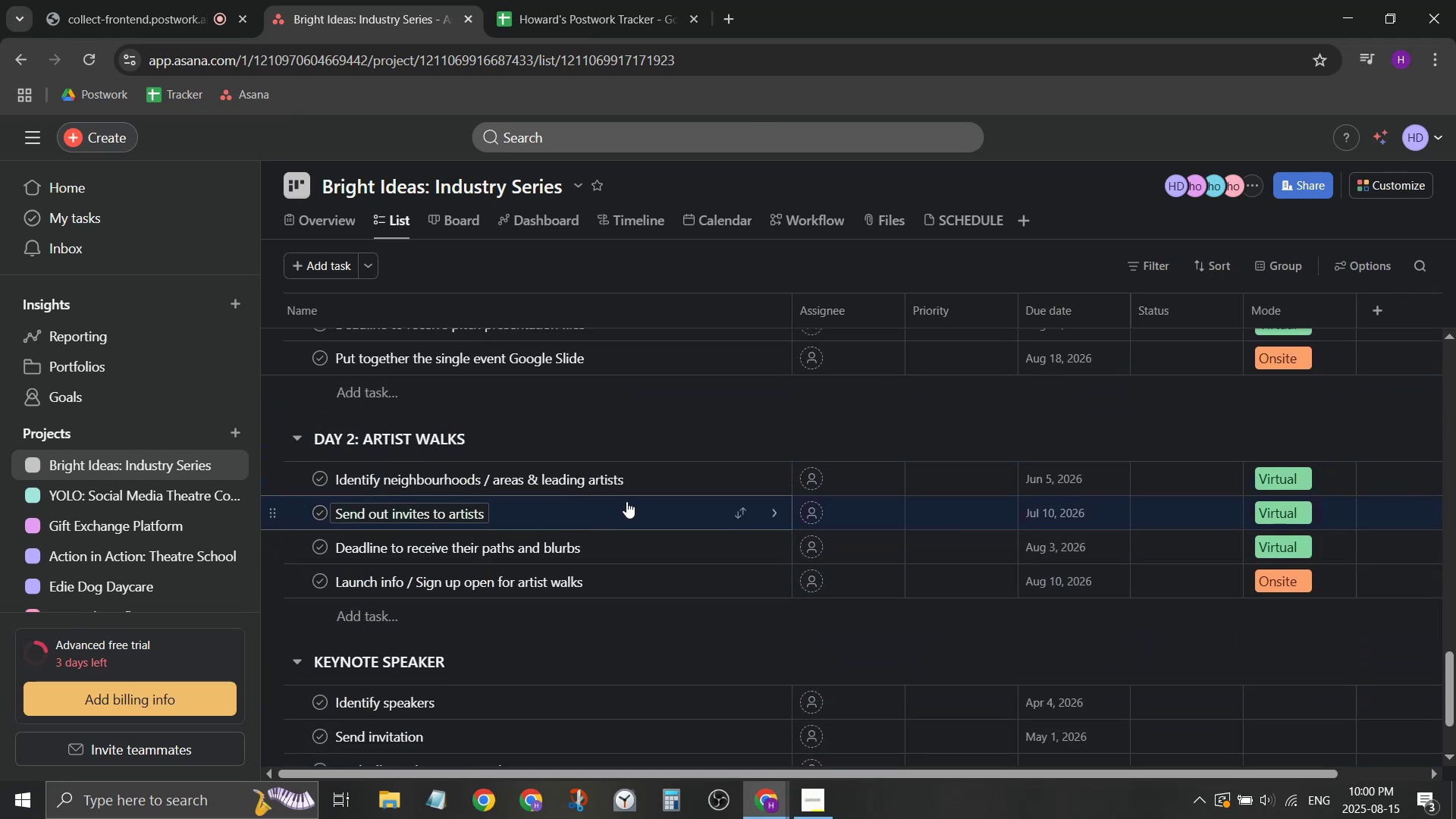 
left_click([379, 629])
 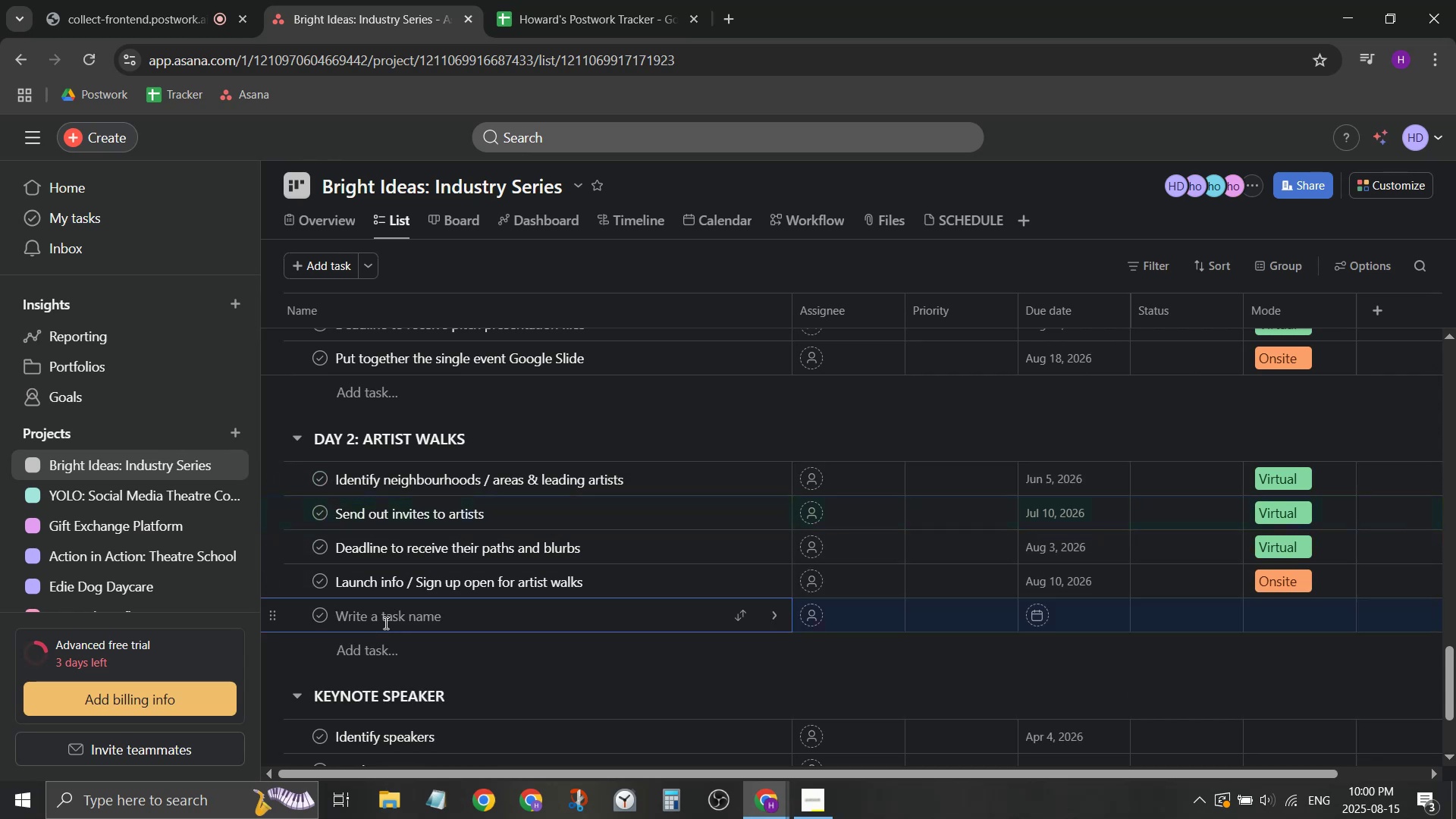 
wait(6.7)
 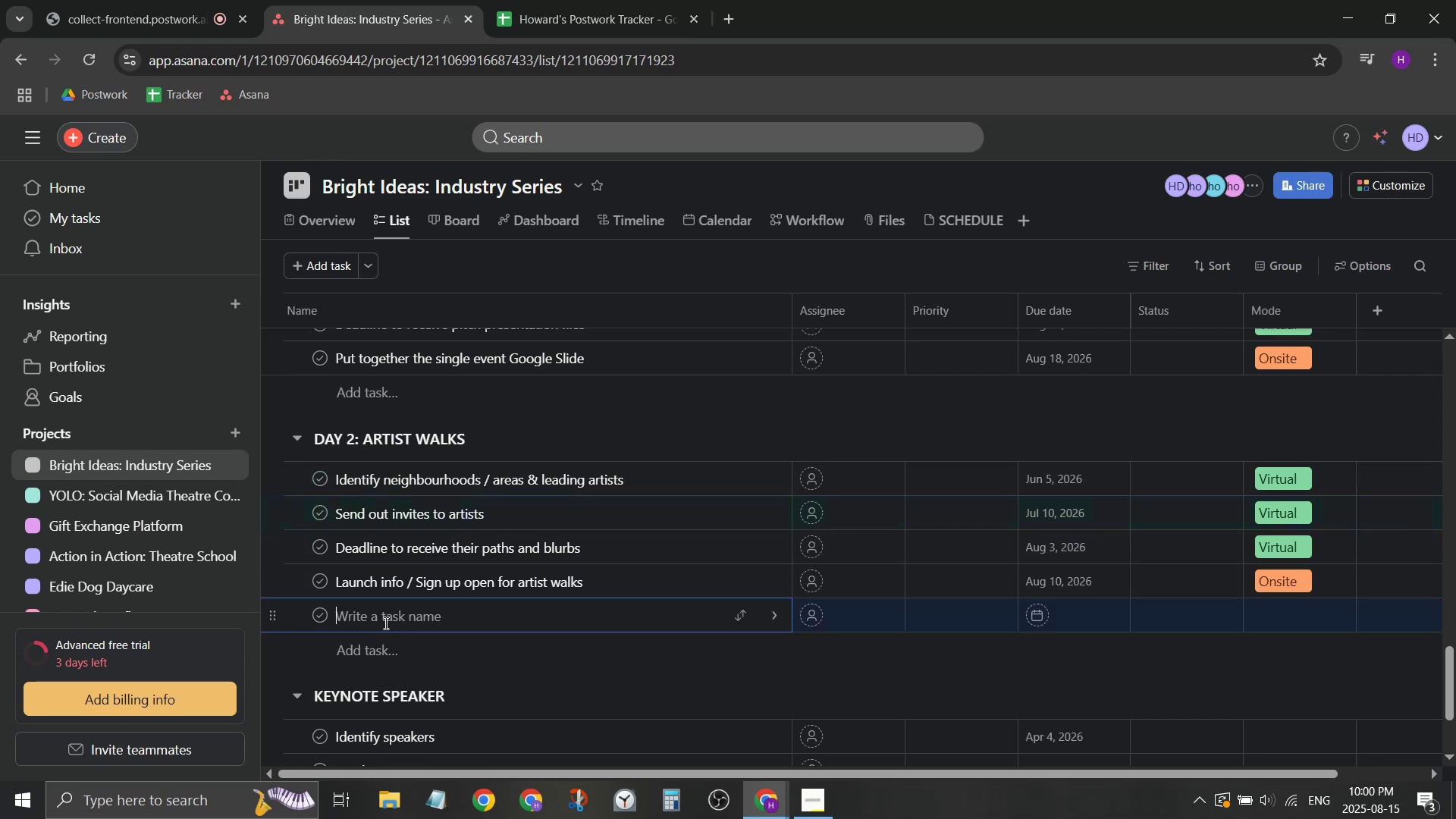 
type(Check )
 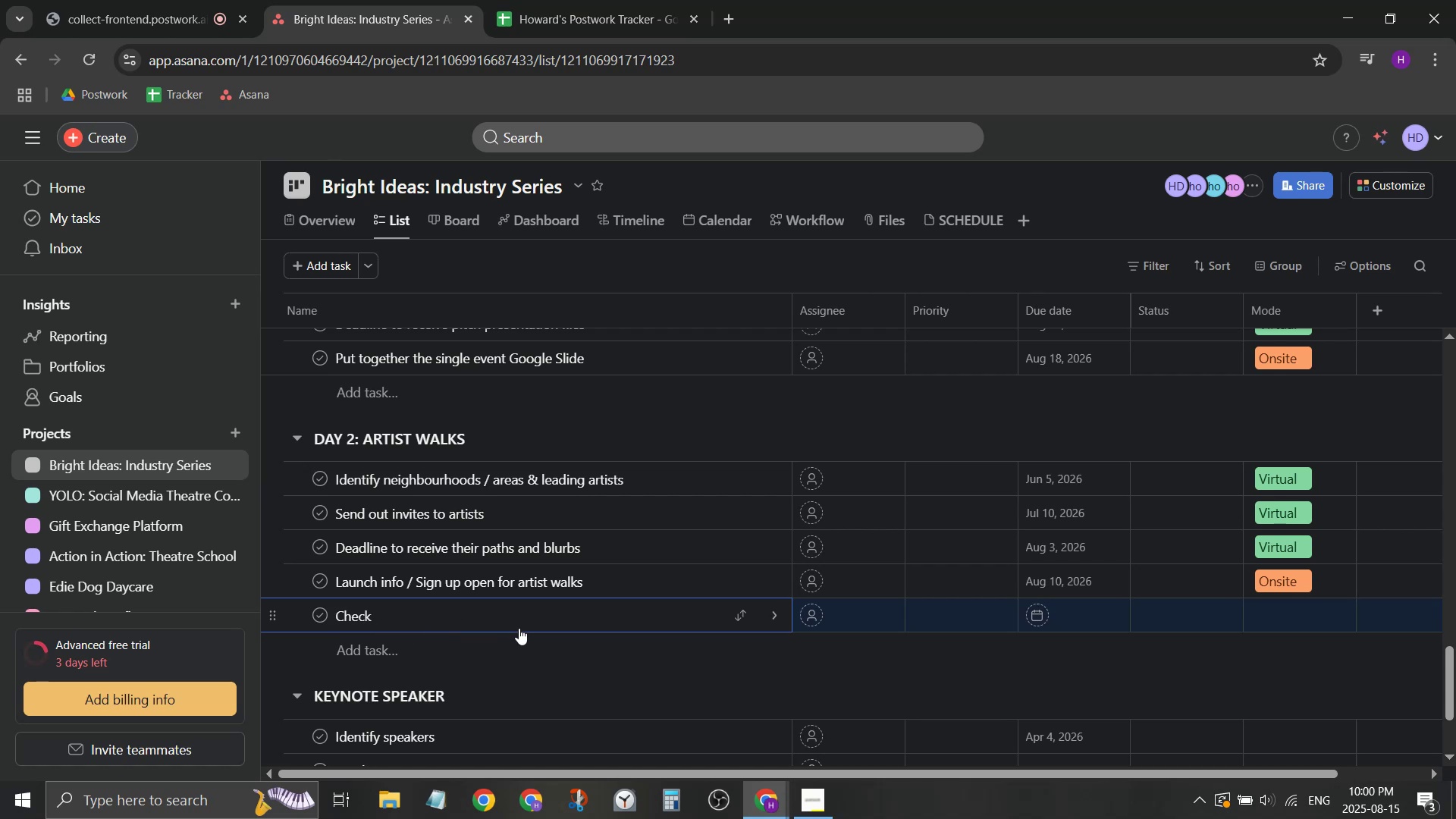 
wait(5.61)
 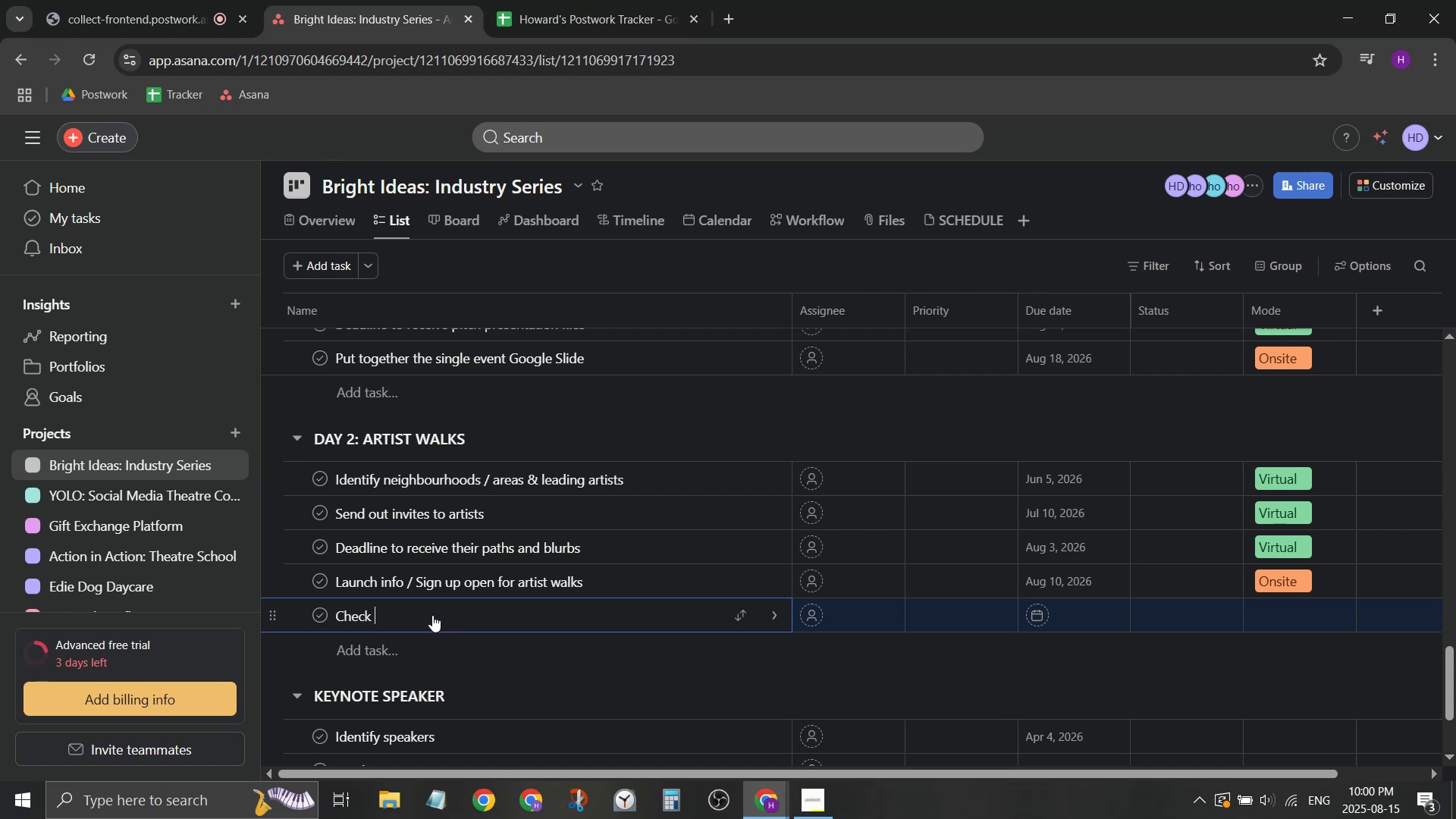 
type(attendee registration form for interested leaders)
 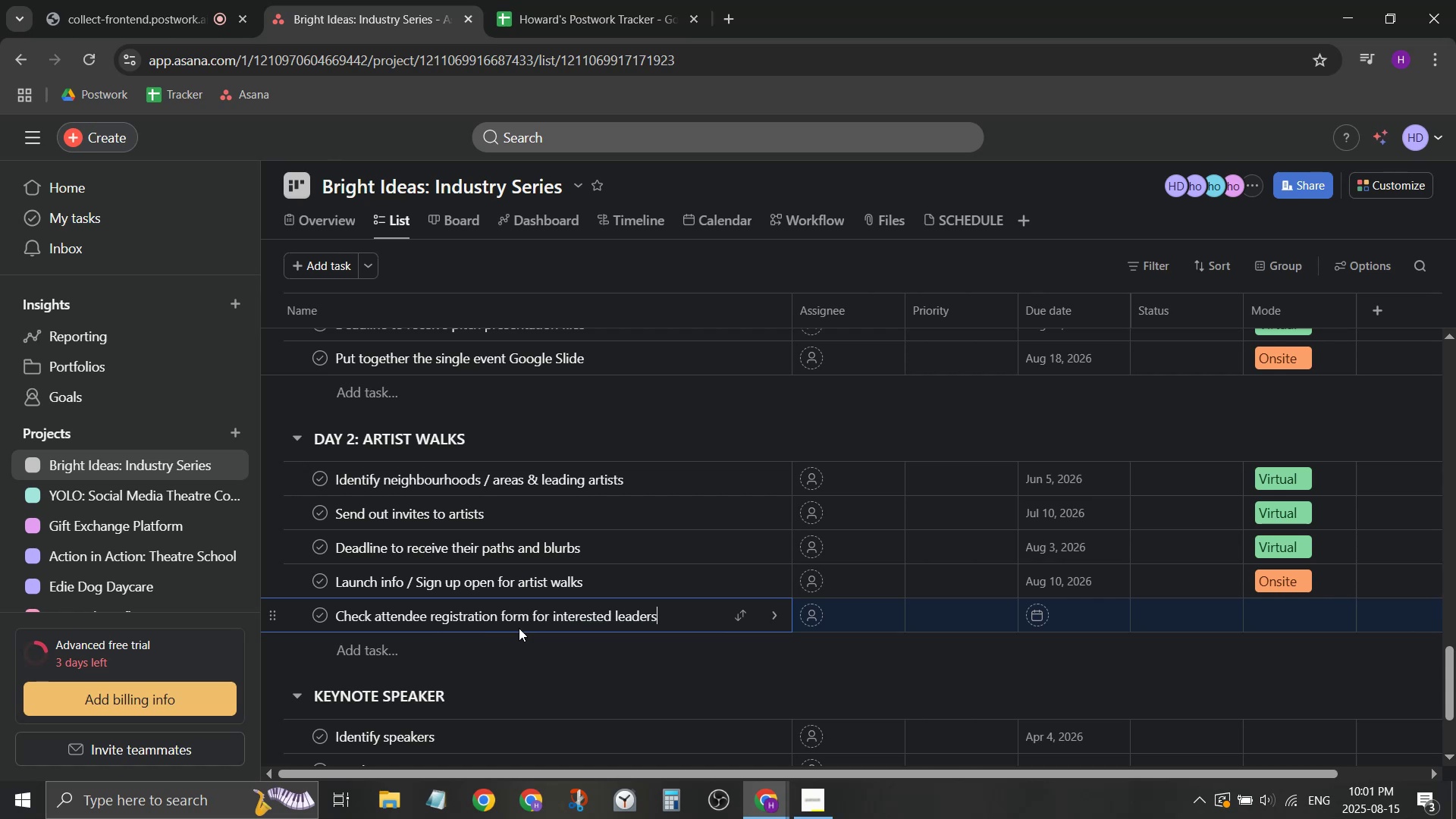 
key(Enter)
 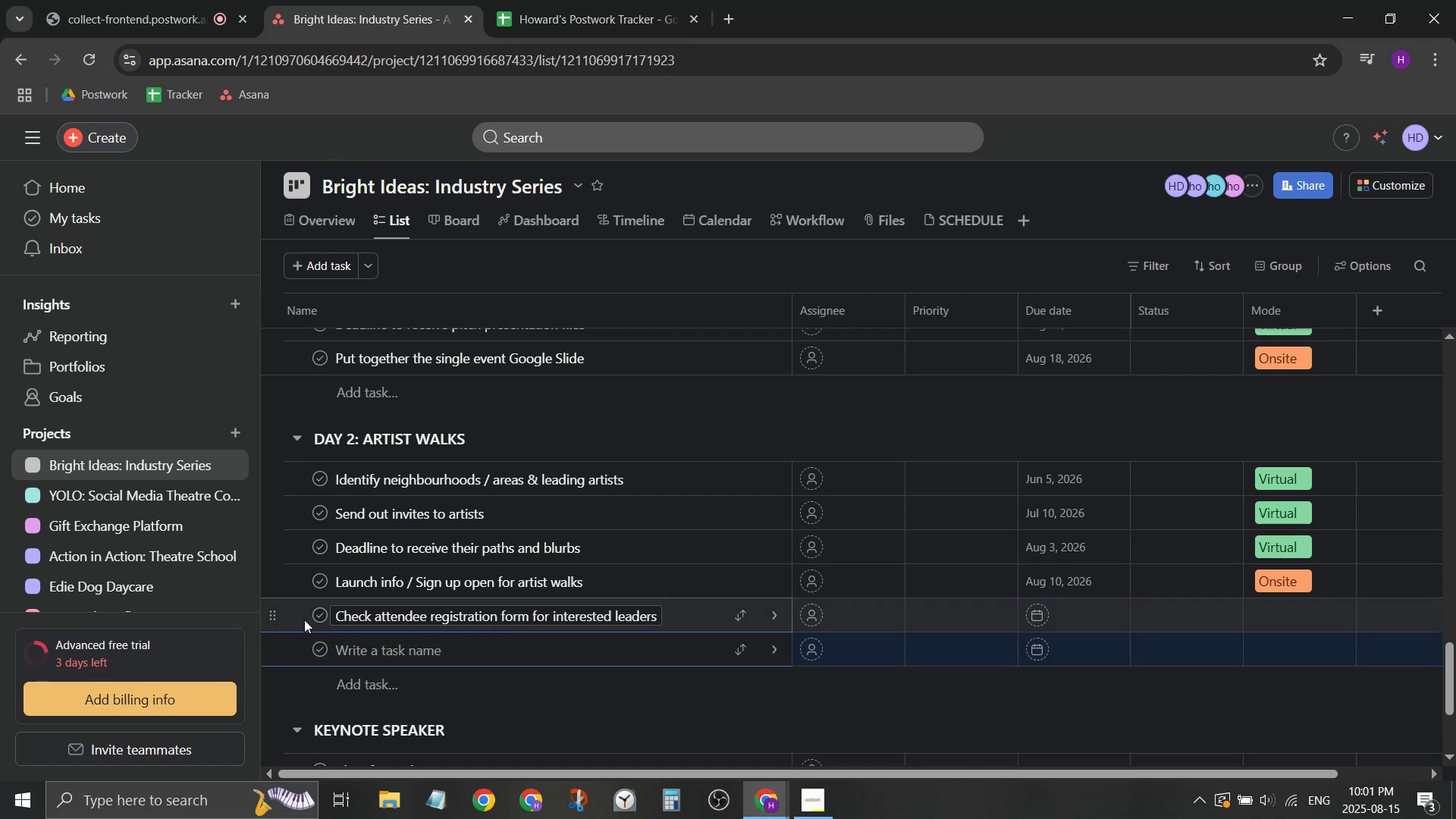 
left_click_drag(start_coordinate=[275, 615], to_coordinate=[293, 507])
 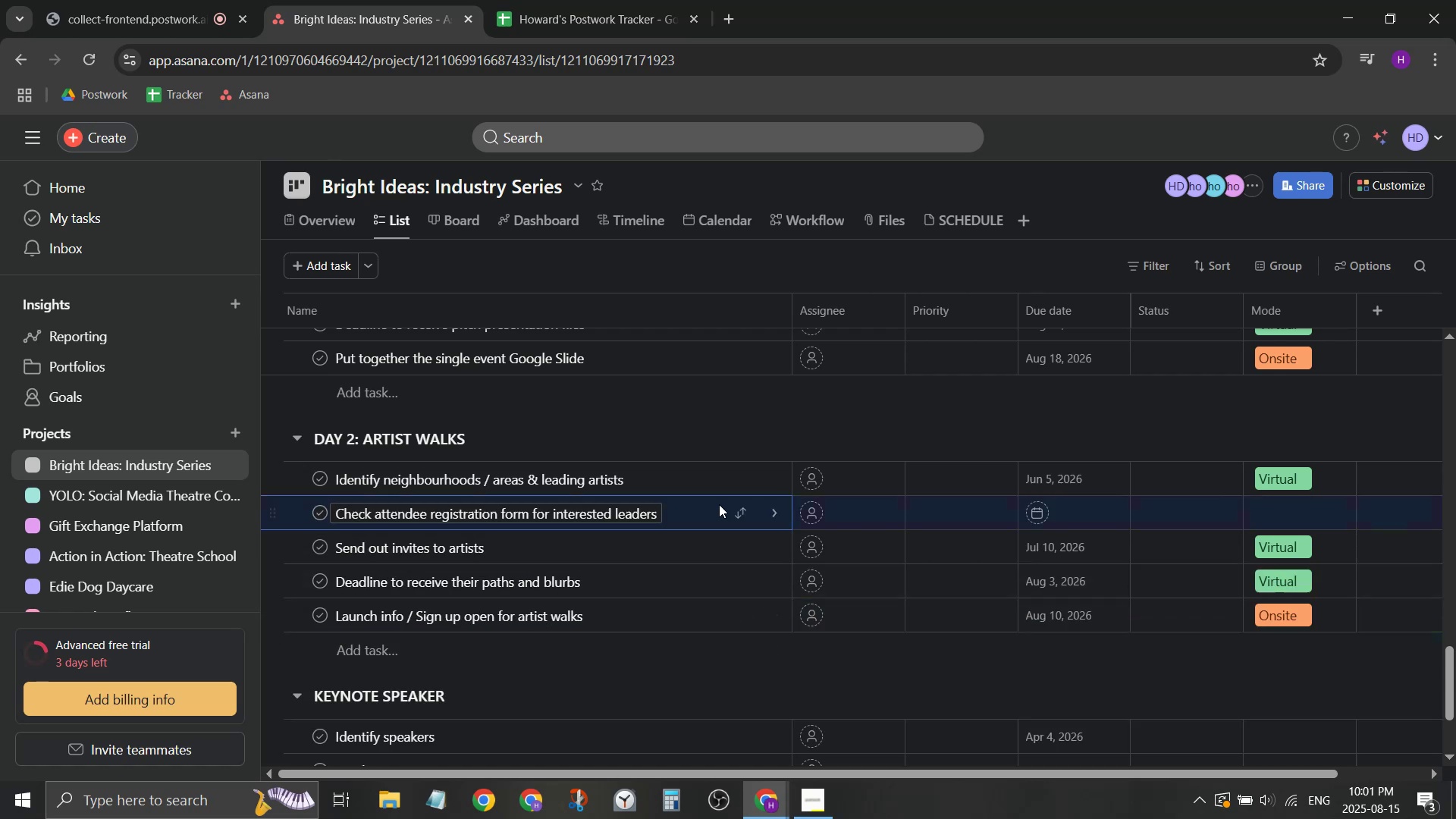 
scroll: coordinate [964, 525], scroll_direction: up, amount: 17.0
 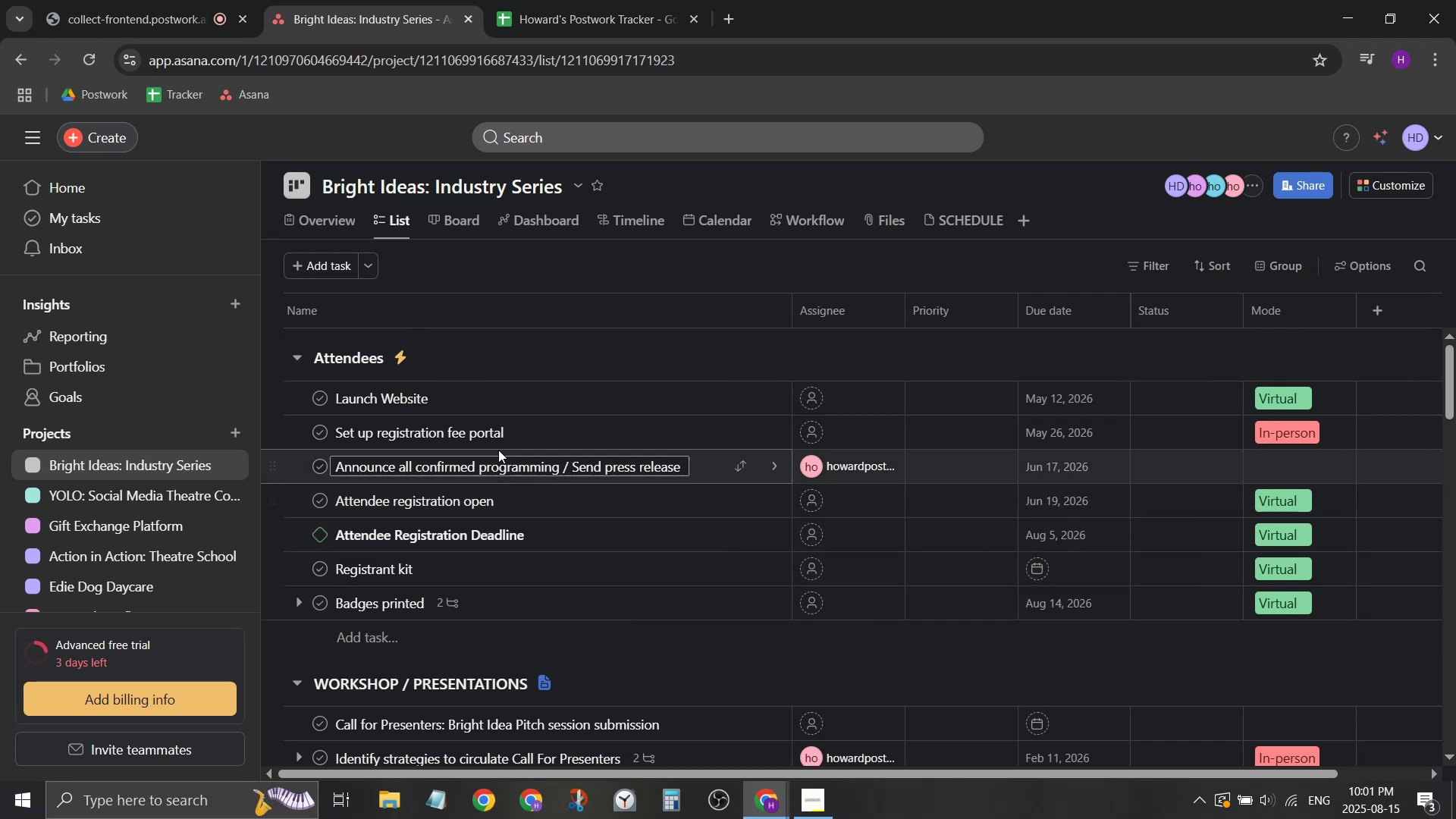 
double_click([500, 430])
 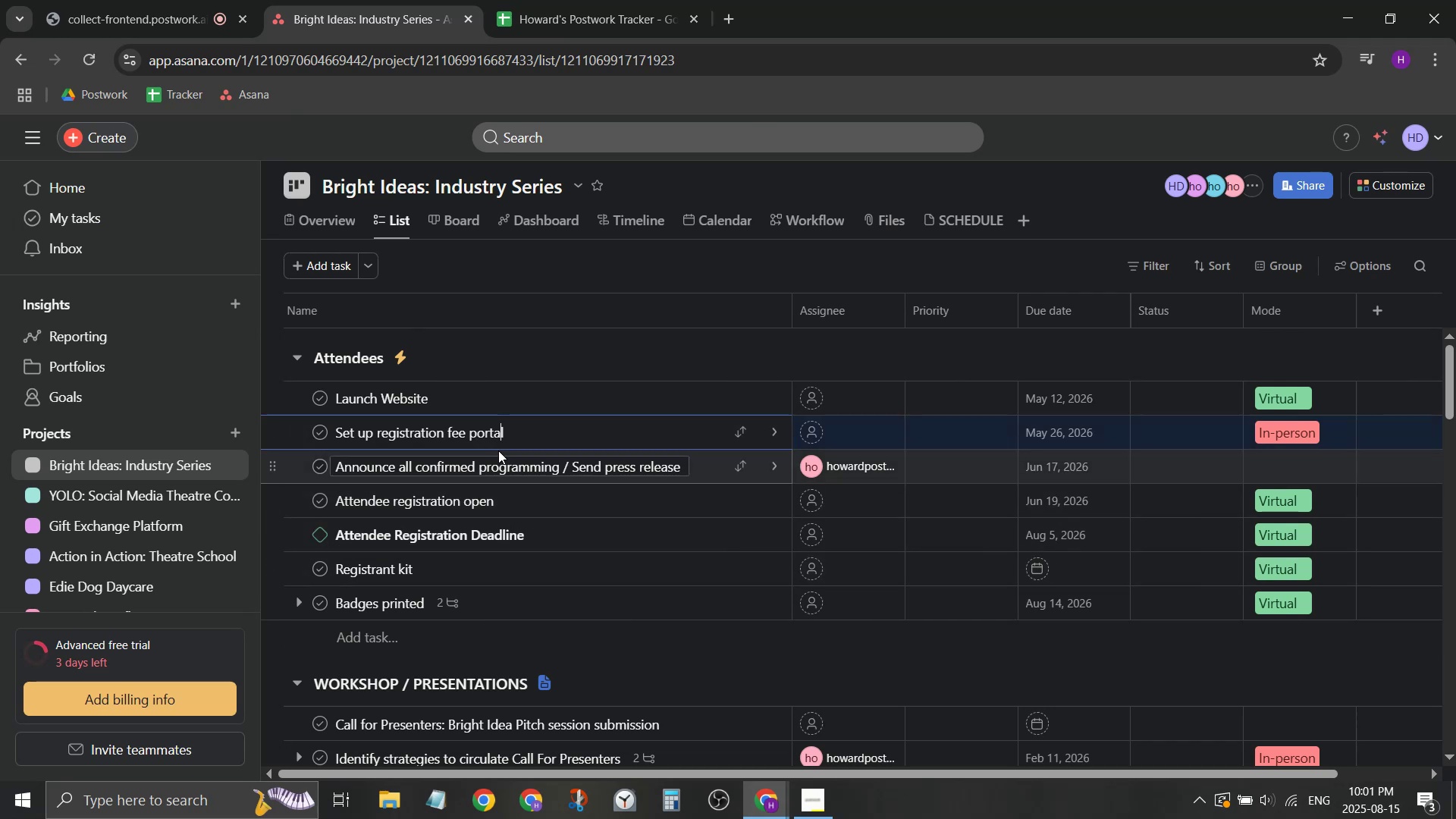 
left_click([416, 438])
 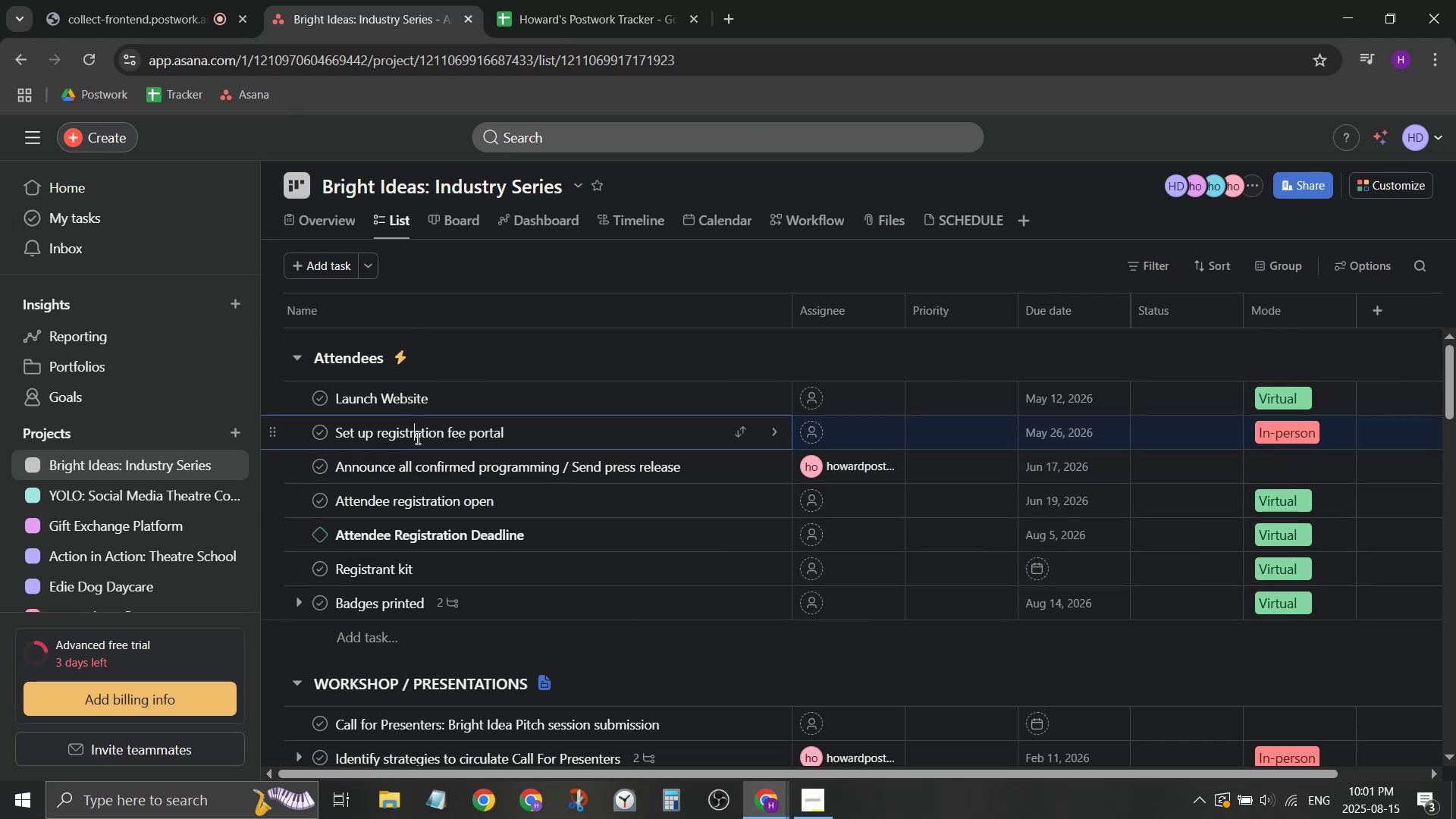 
key(Control+ControlLeft)
 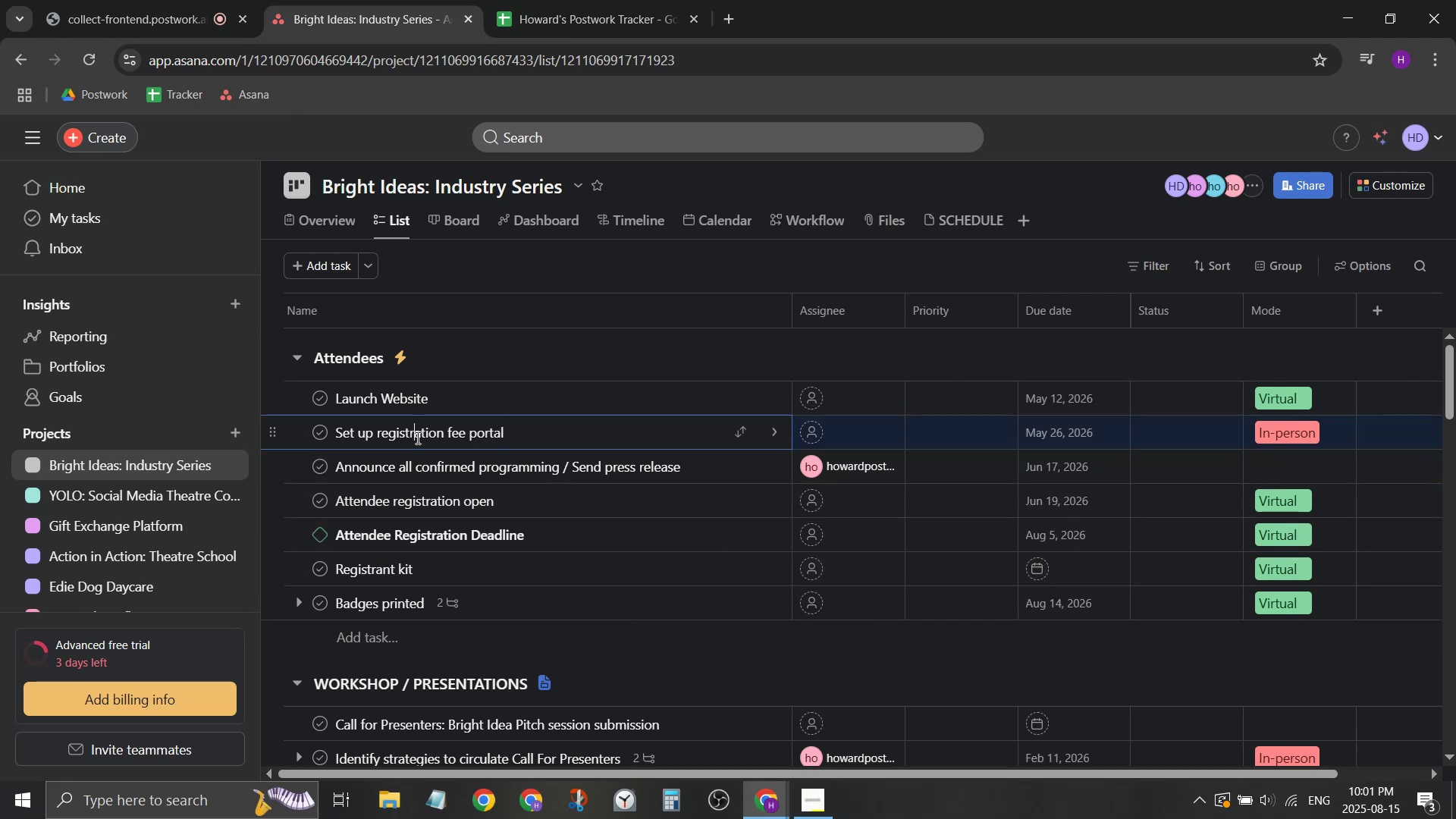 
key(Control+A)
 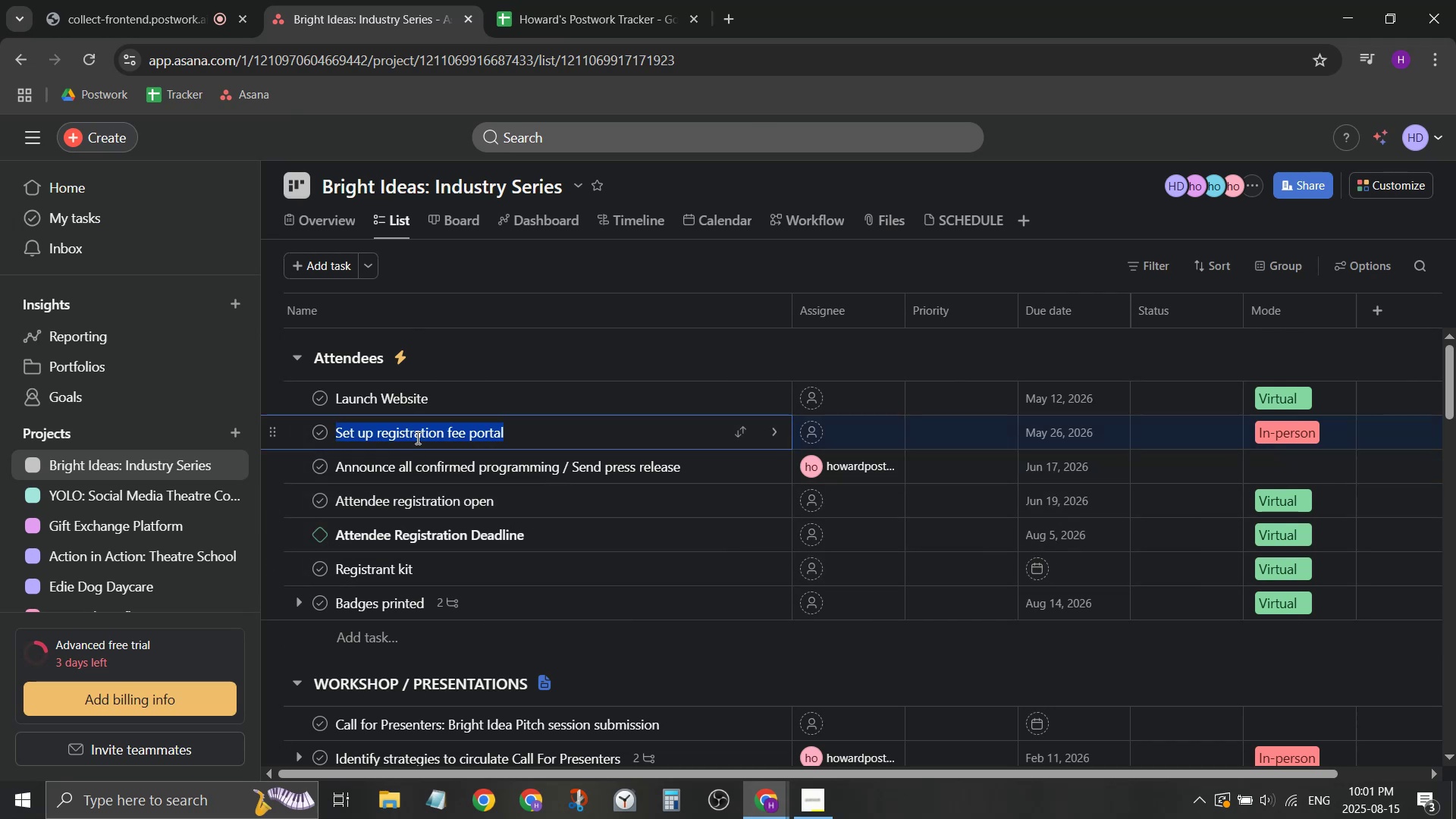 
key(Control+X)
 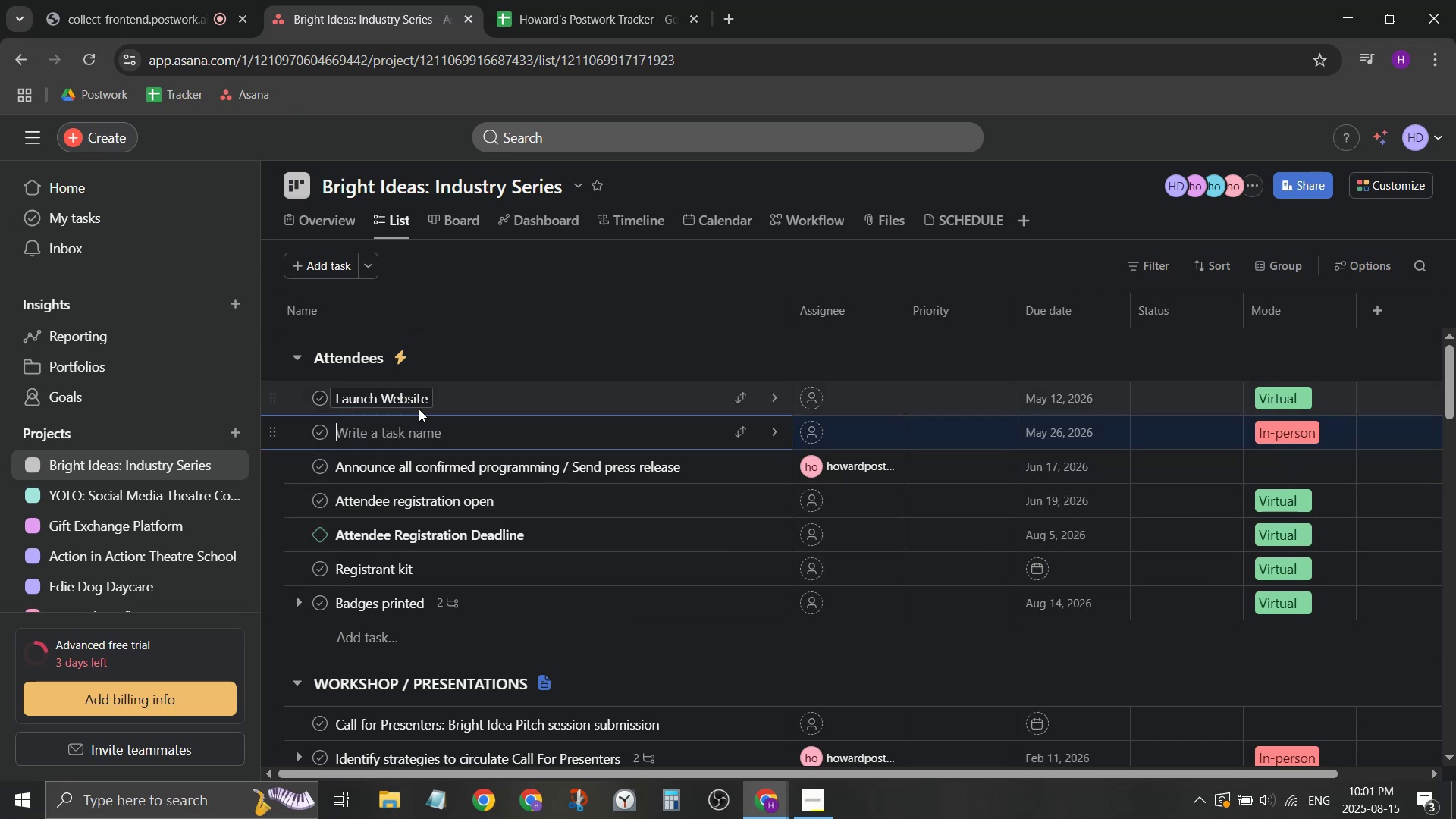 
left_click([419, 409])
 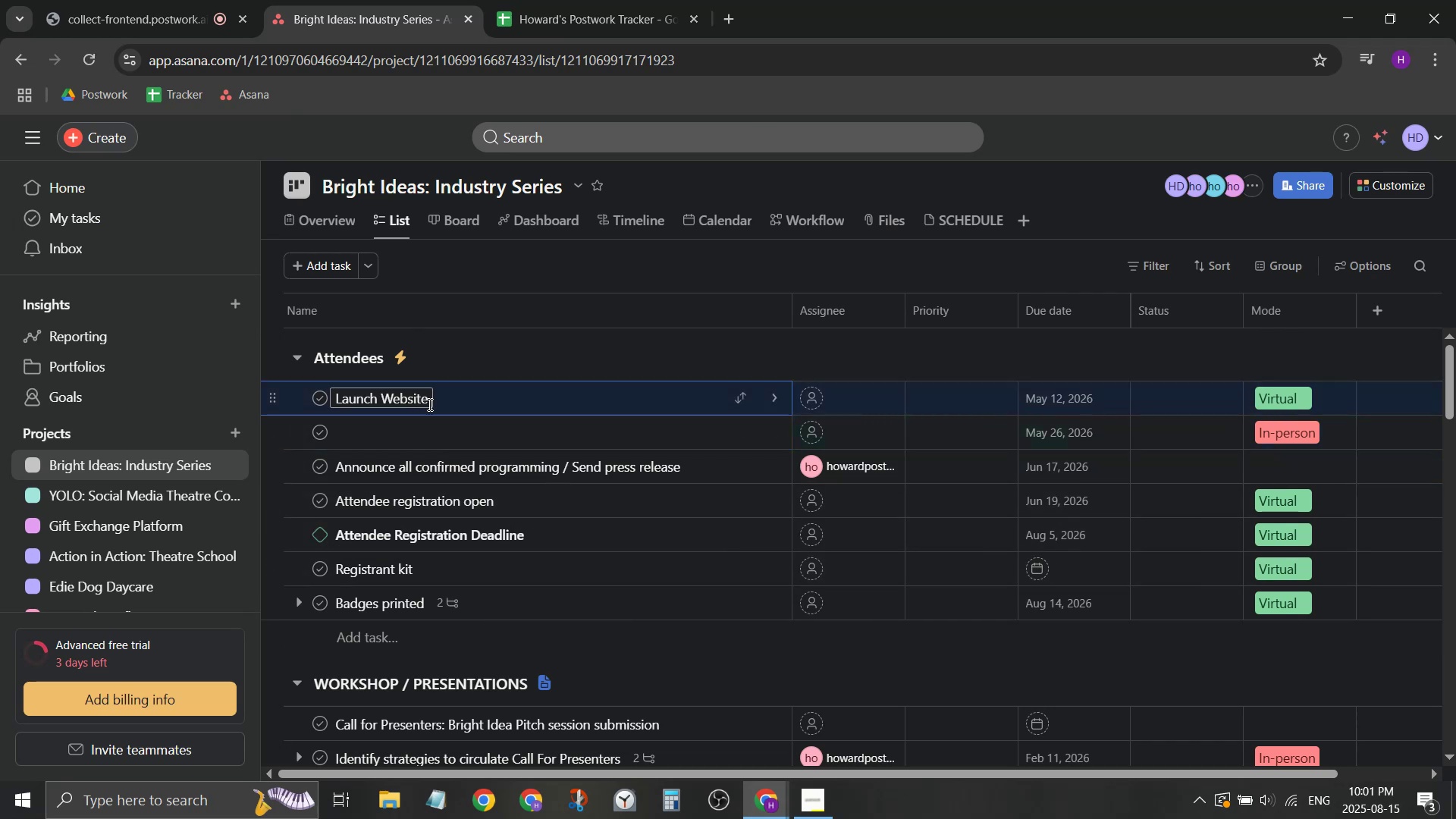 
left_click_drag(start_coordinate=[429, 404], to_coordinate=[433, 406])
 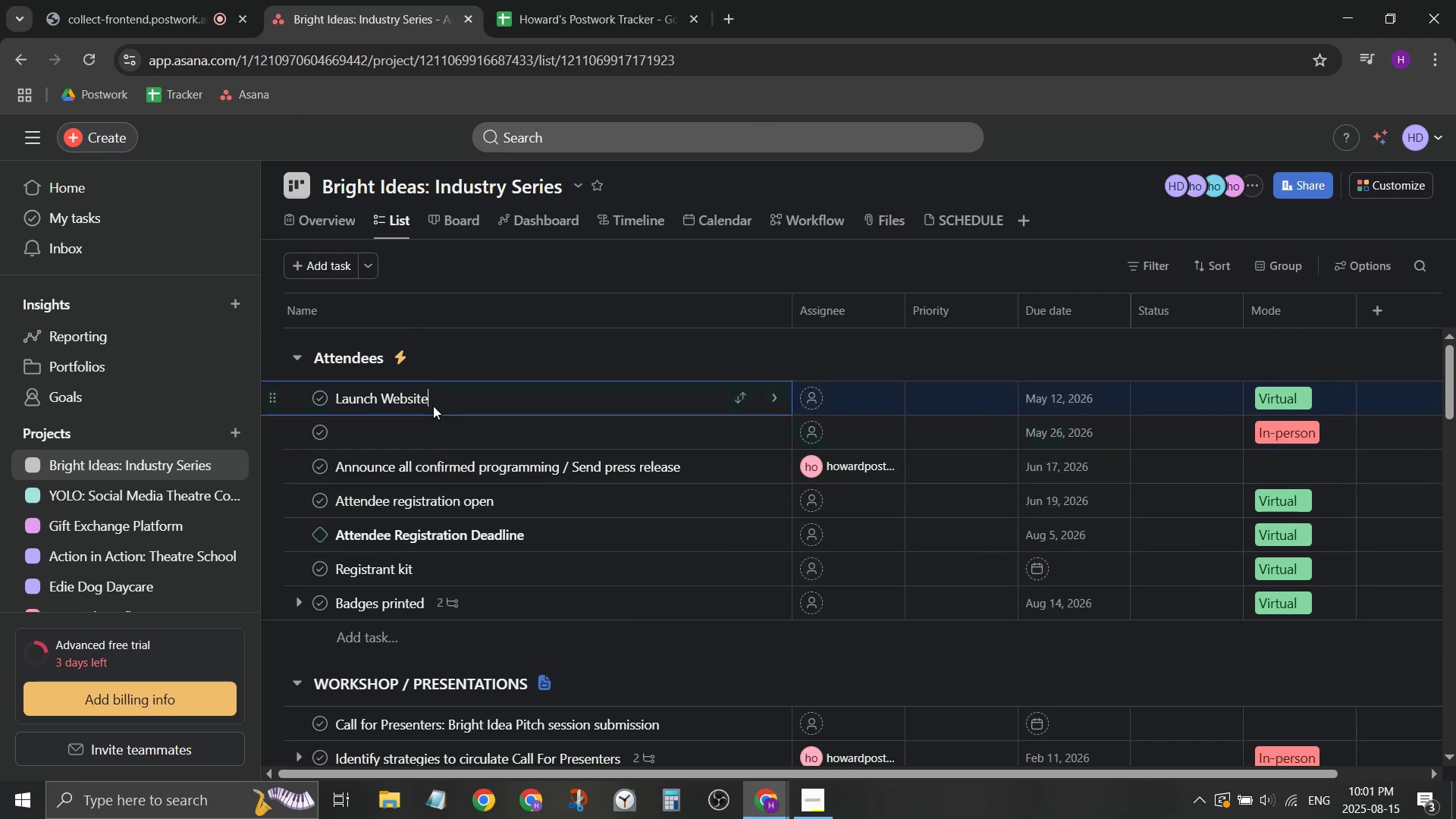 
key(Space)
 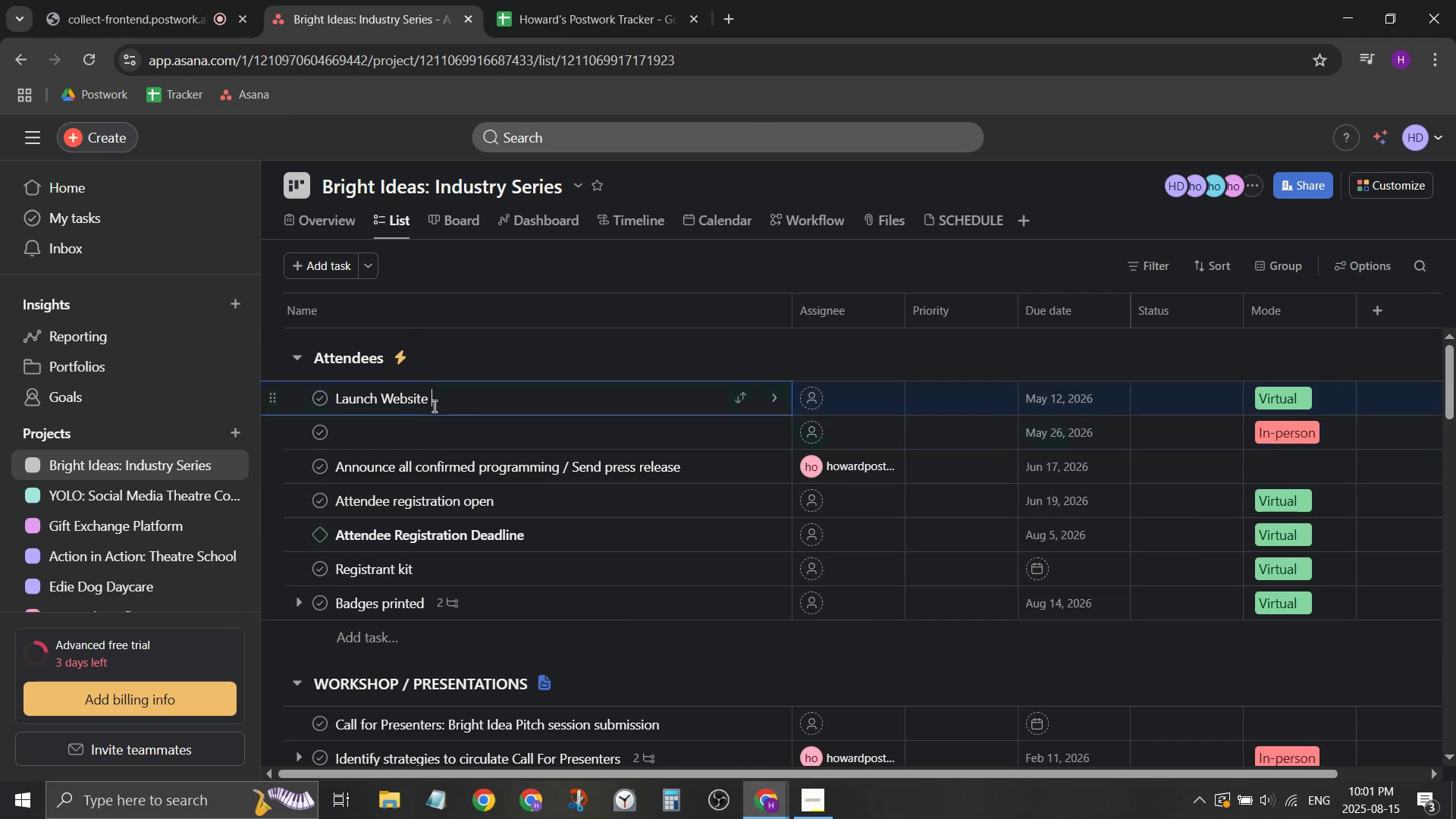 
key(Slash)
 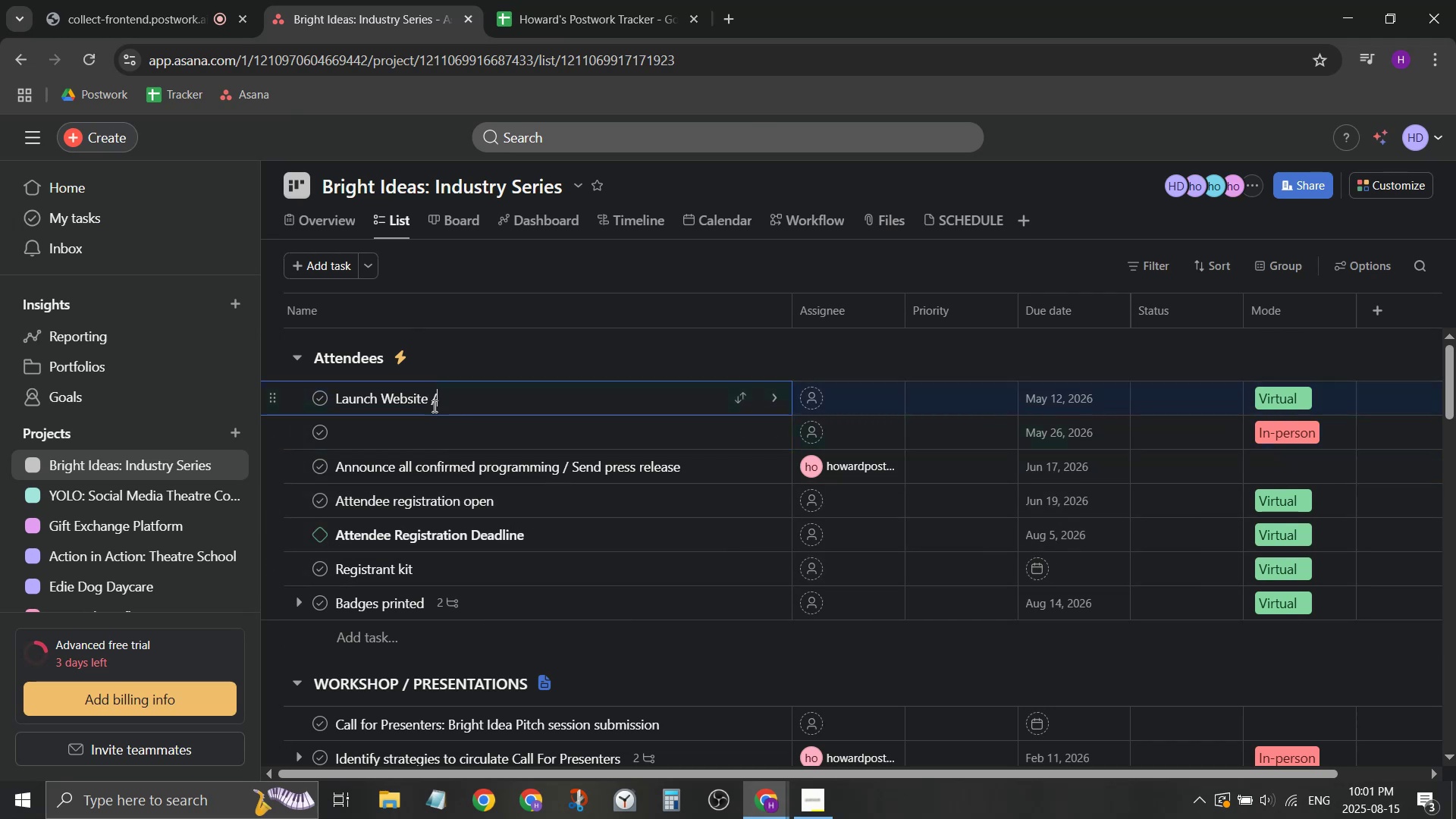 
key(Space)
 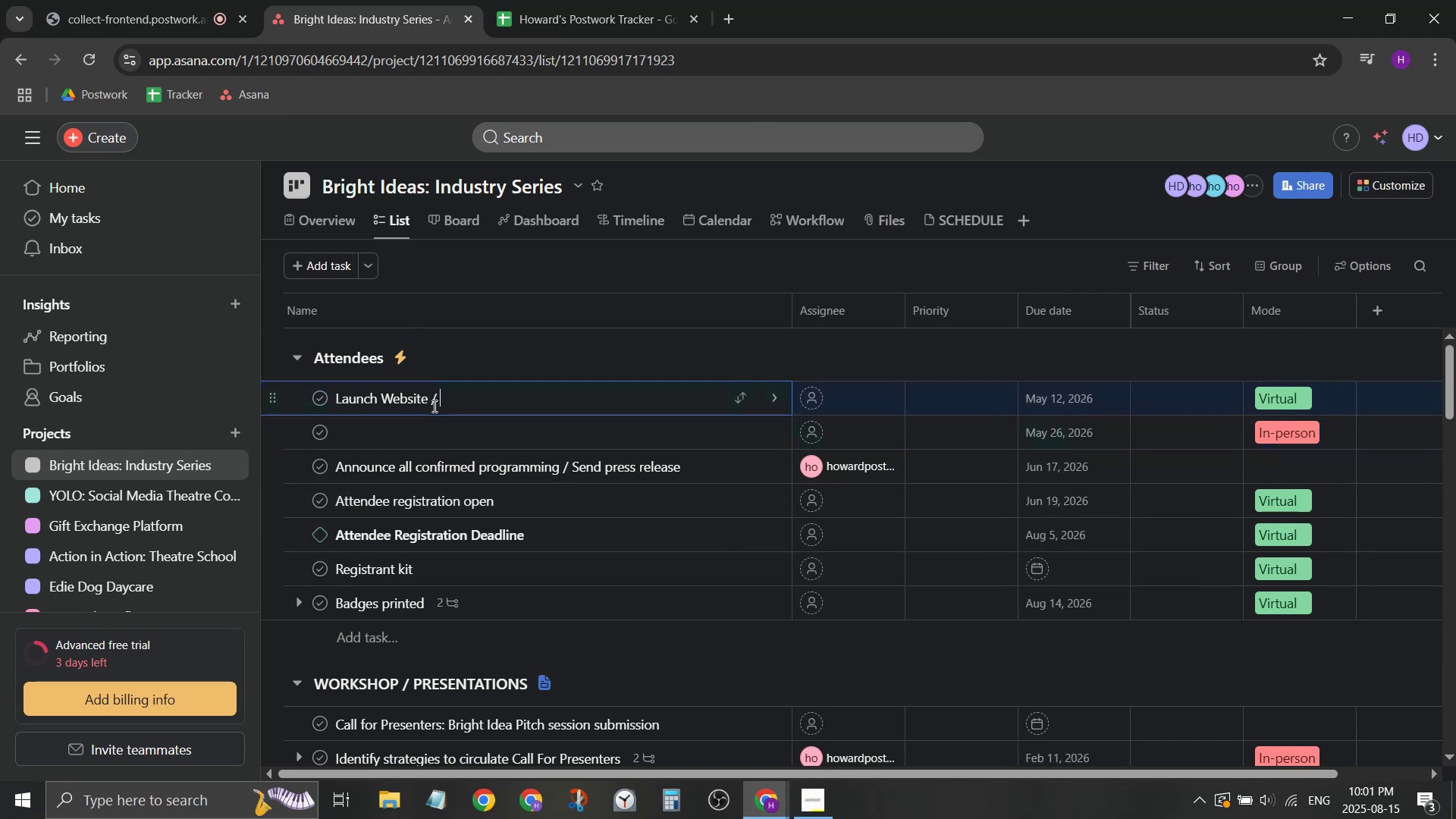 
key(Control+ControlLeft)
 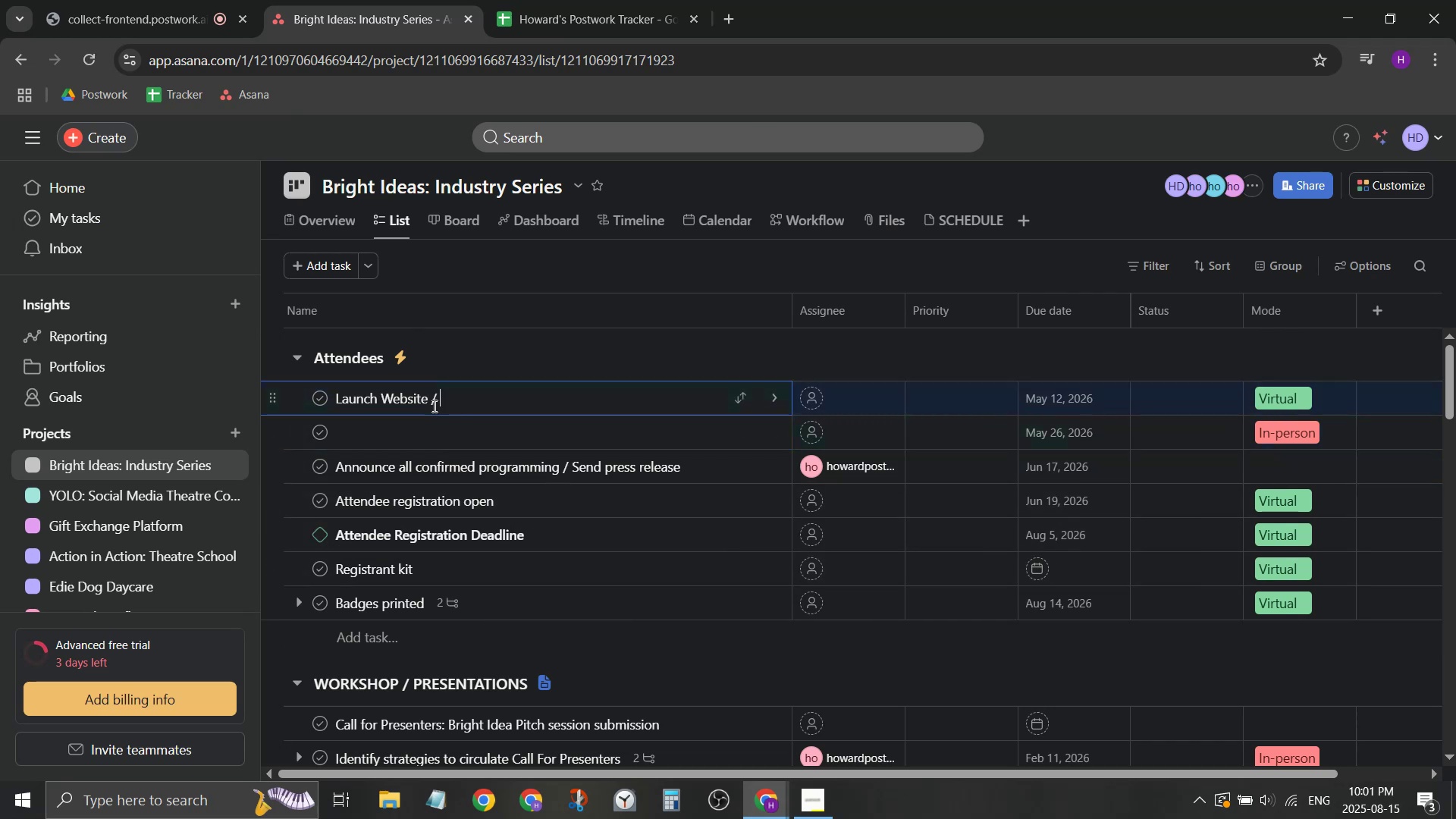 
key(Control+V)
 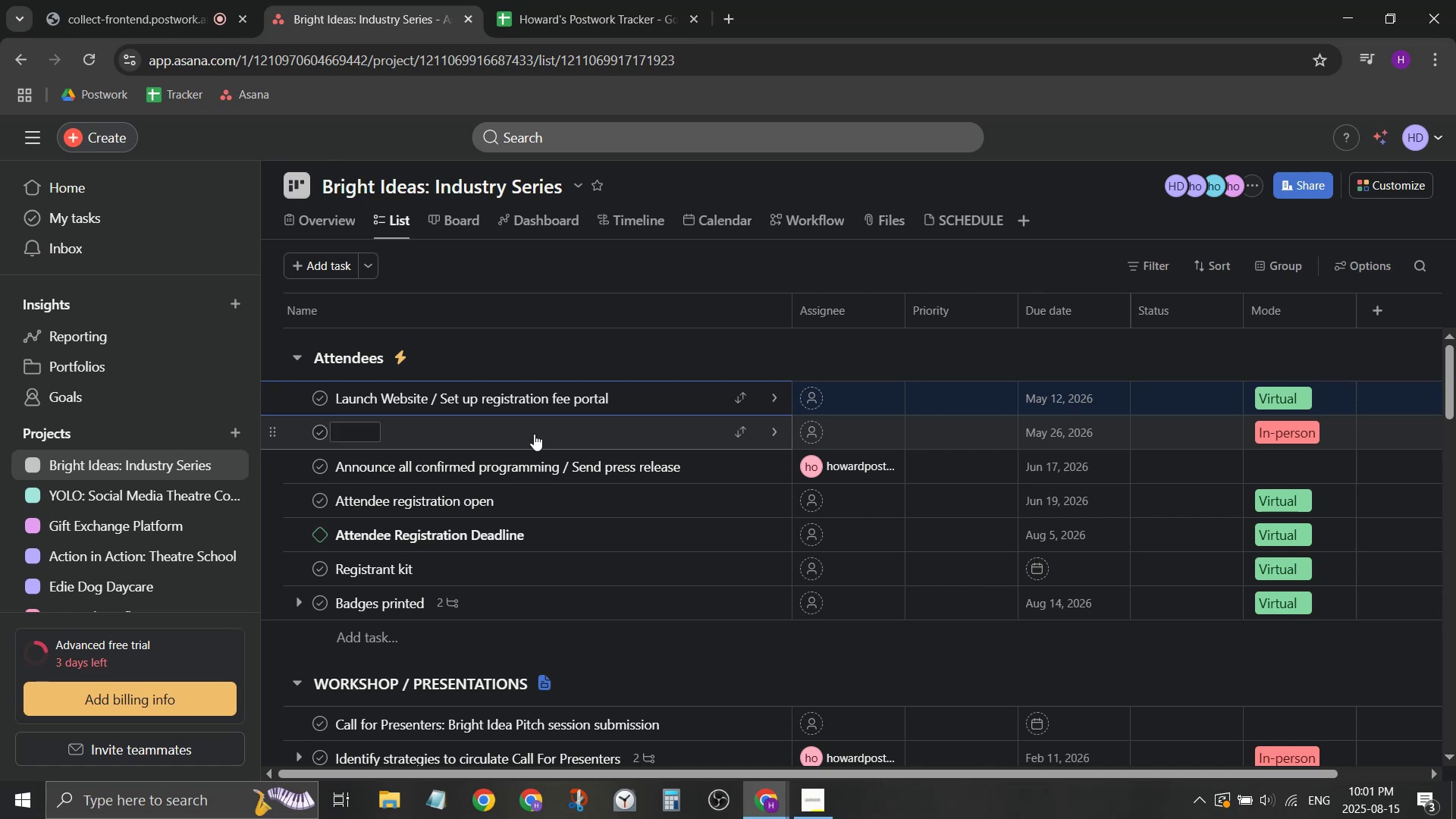 
left_click([1041, 426])
 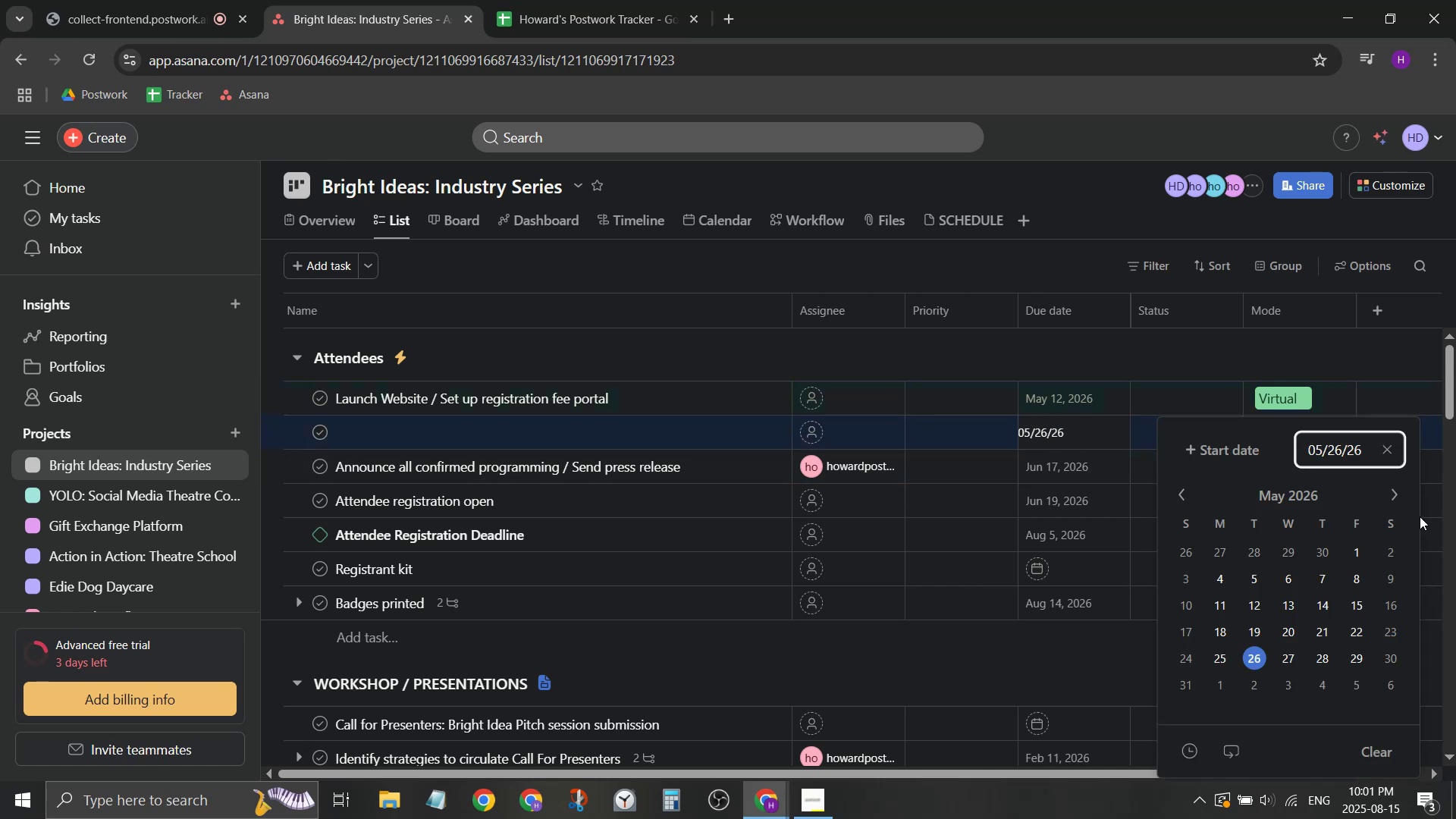 
left_click([1406, 498])
 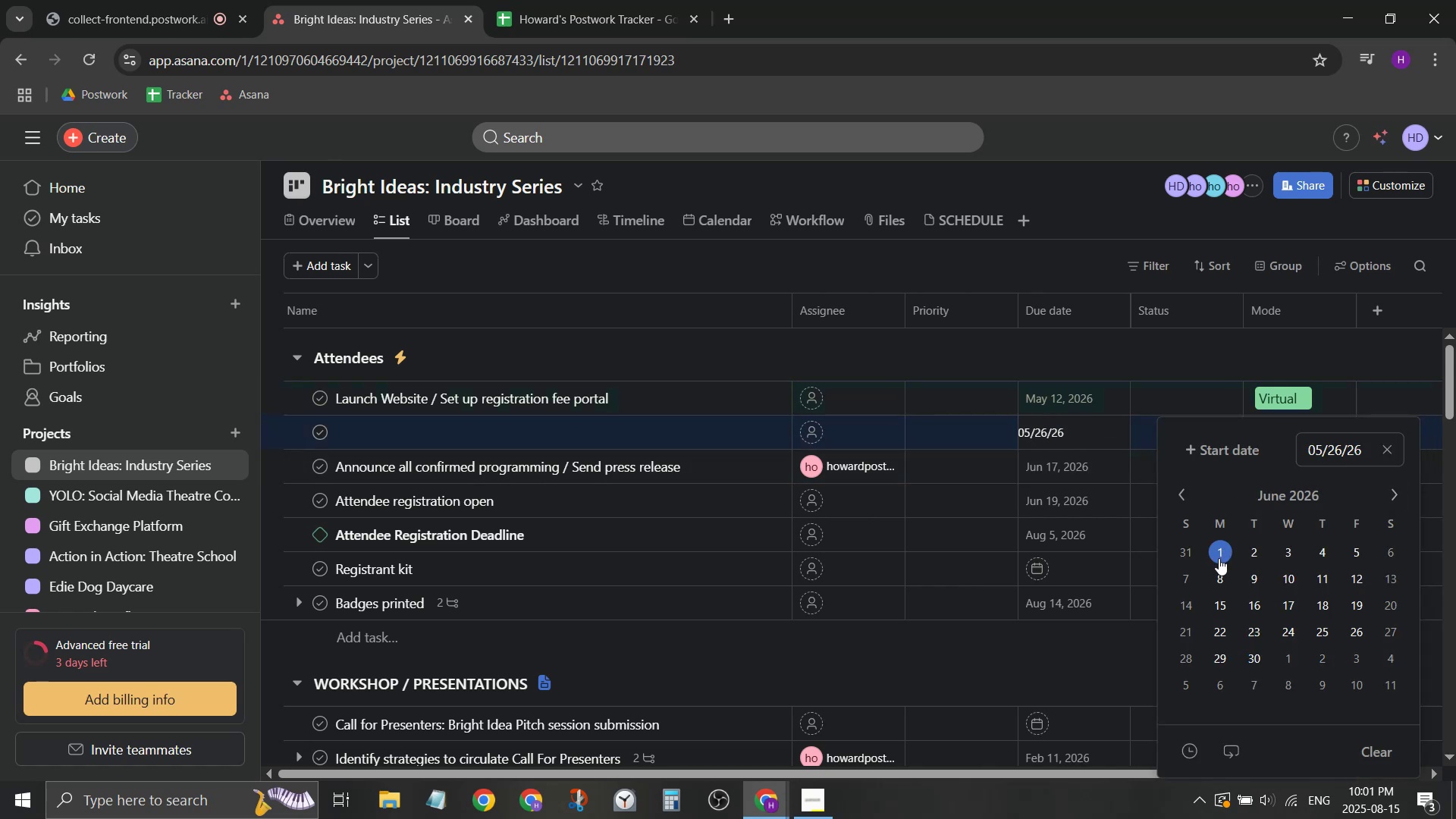 
left_click([1218, 558])
 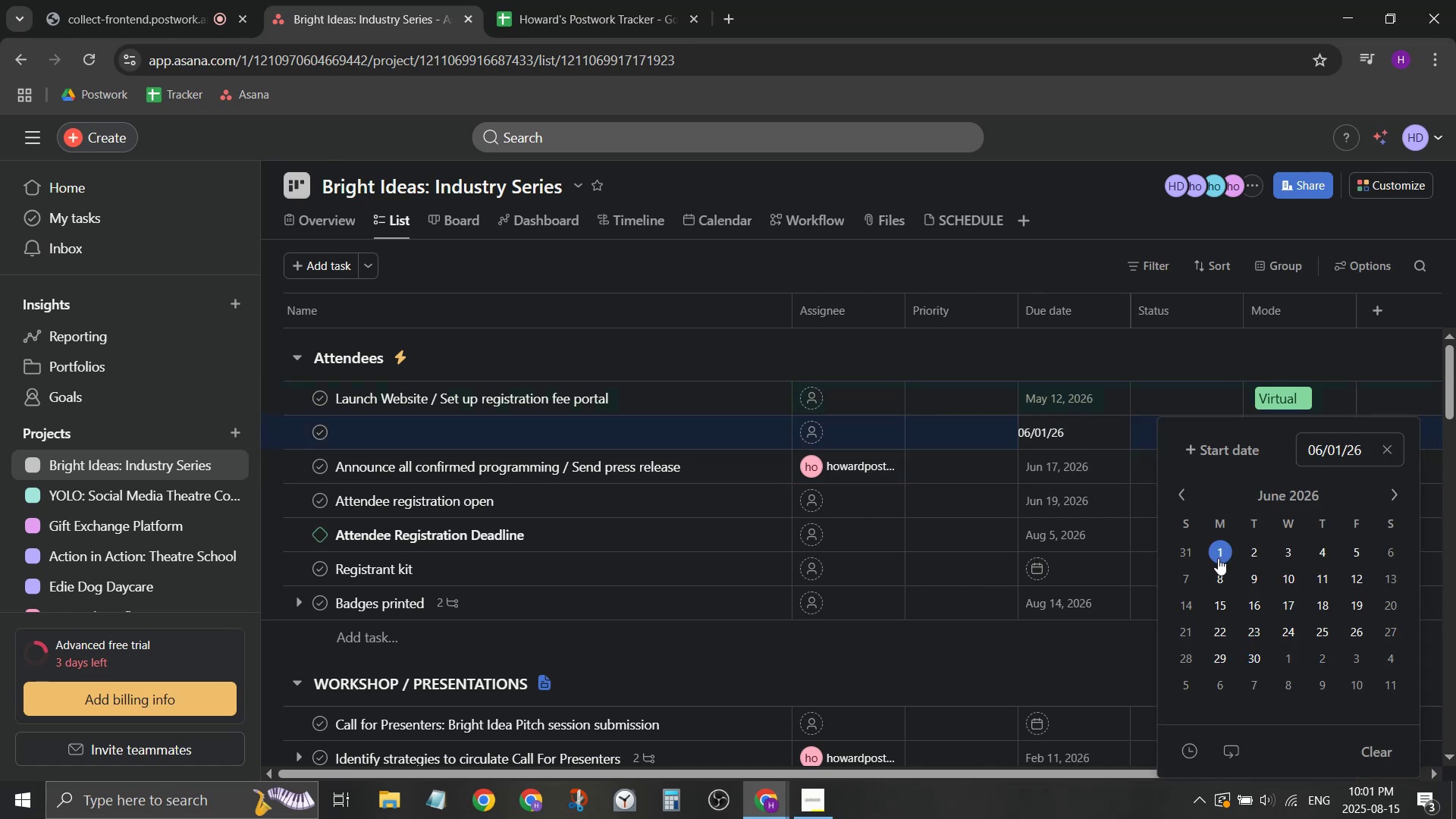 
left_click([364, 432])
 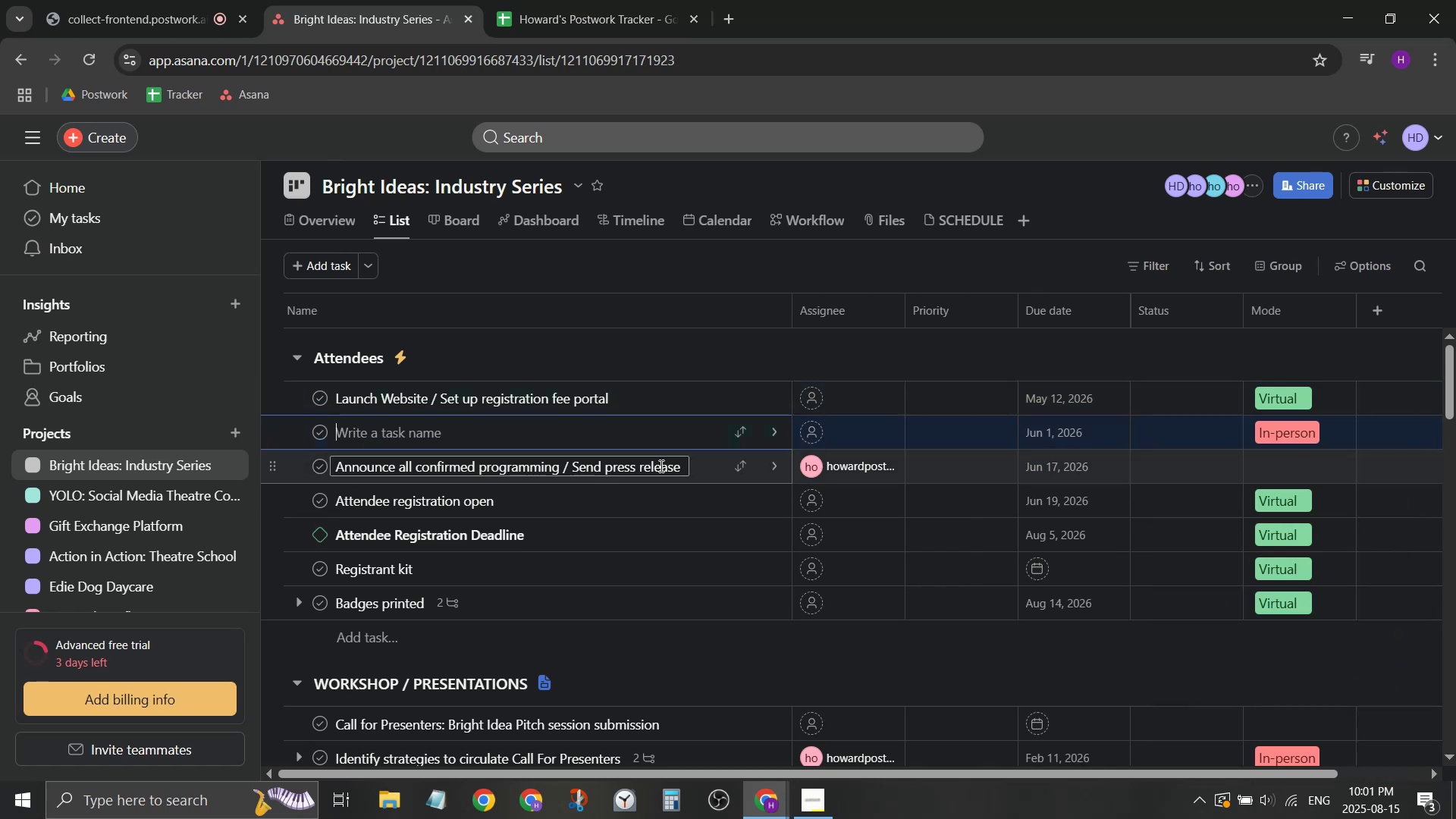 
type(Early Brid )
key(Backspace)
key(Backspace)
key(Backspace)
key(Backspace)
type(ird p)
key(Backspace)
type(regirart)
key(Backspace)
key(Backspace)
key(Backspace)
key(Backspace)
type(stration)
 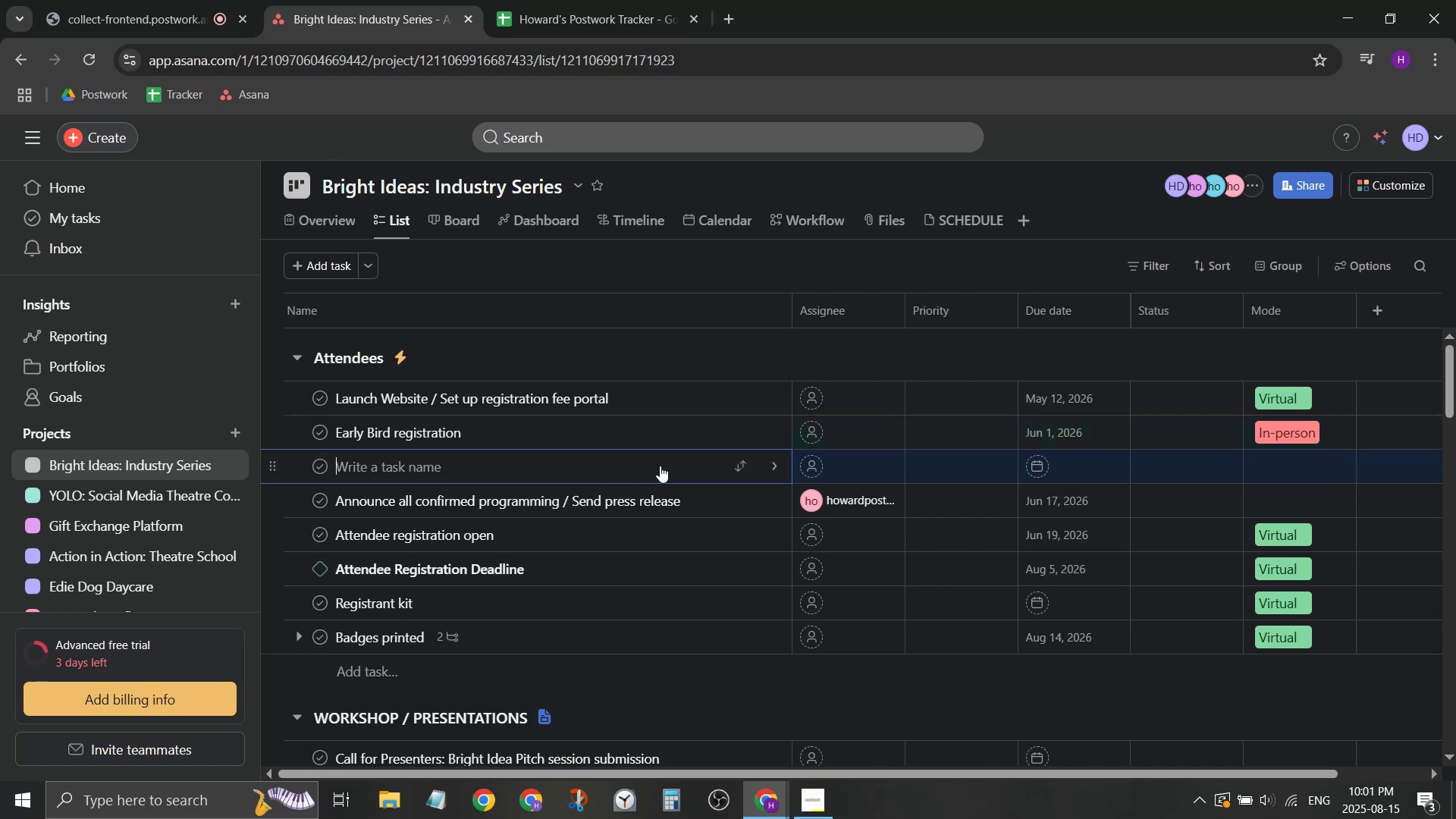 
 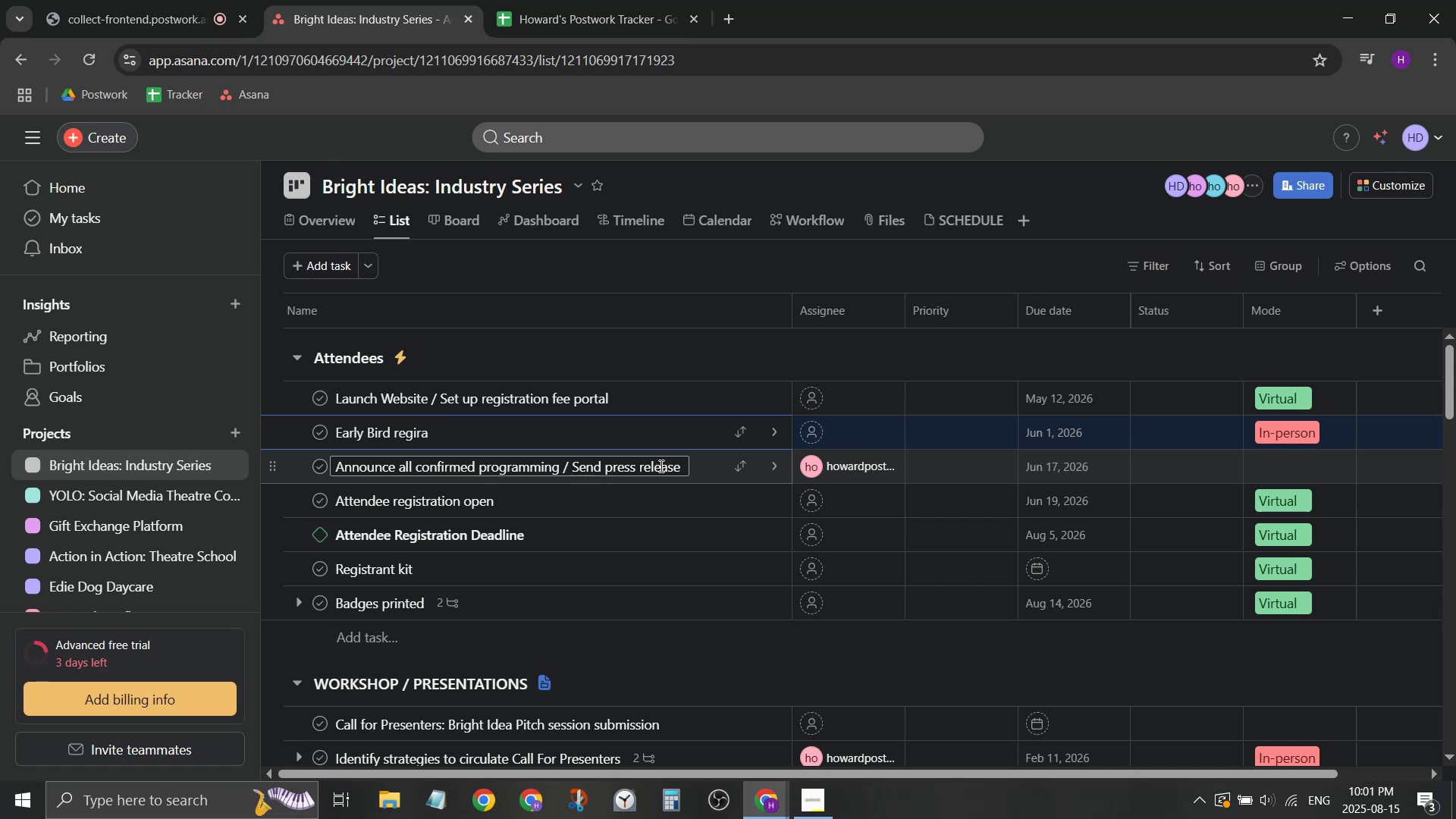 
key(Enter)
 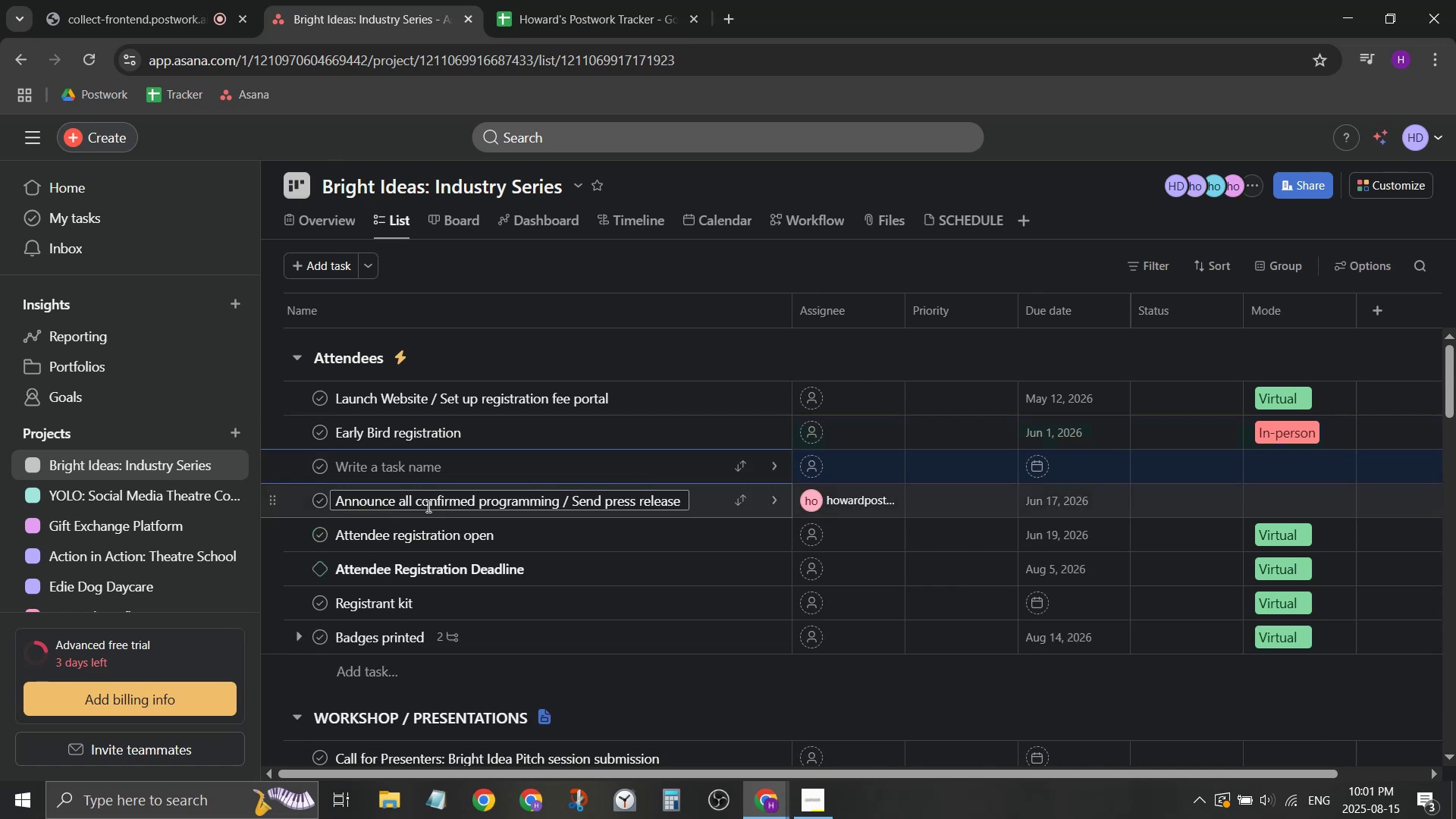 
key(Backspace)
 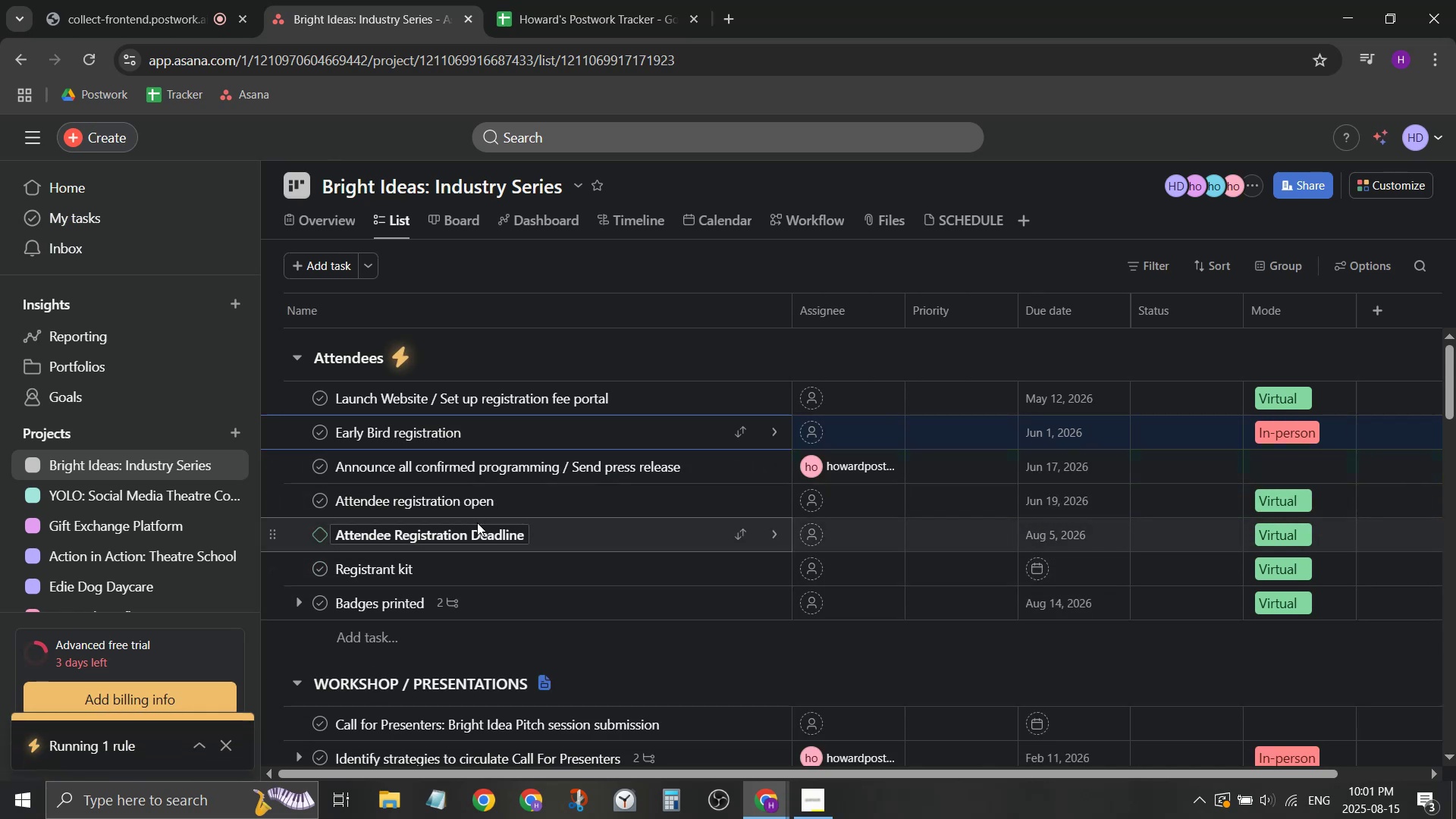 
left_click([492, 510])
 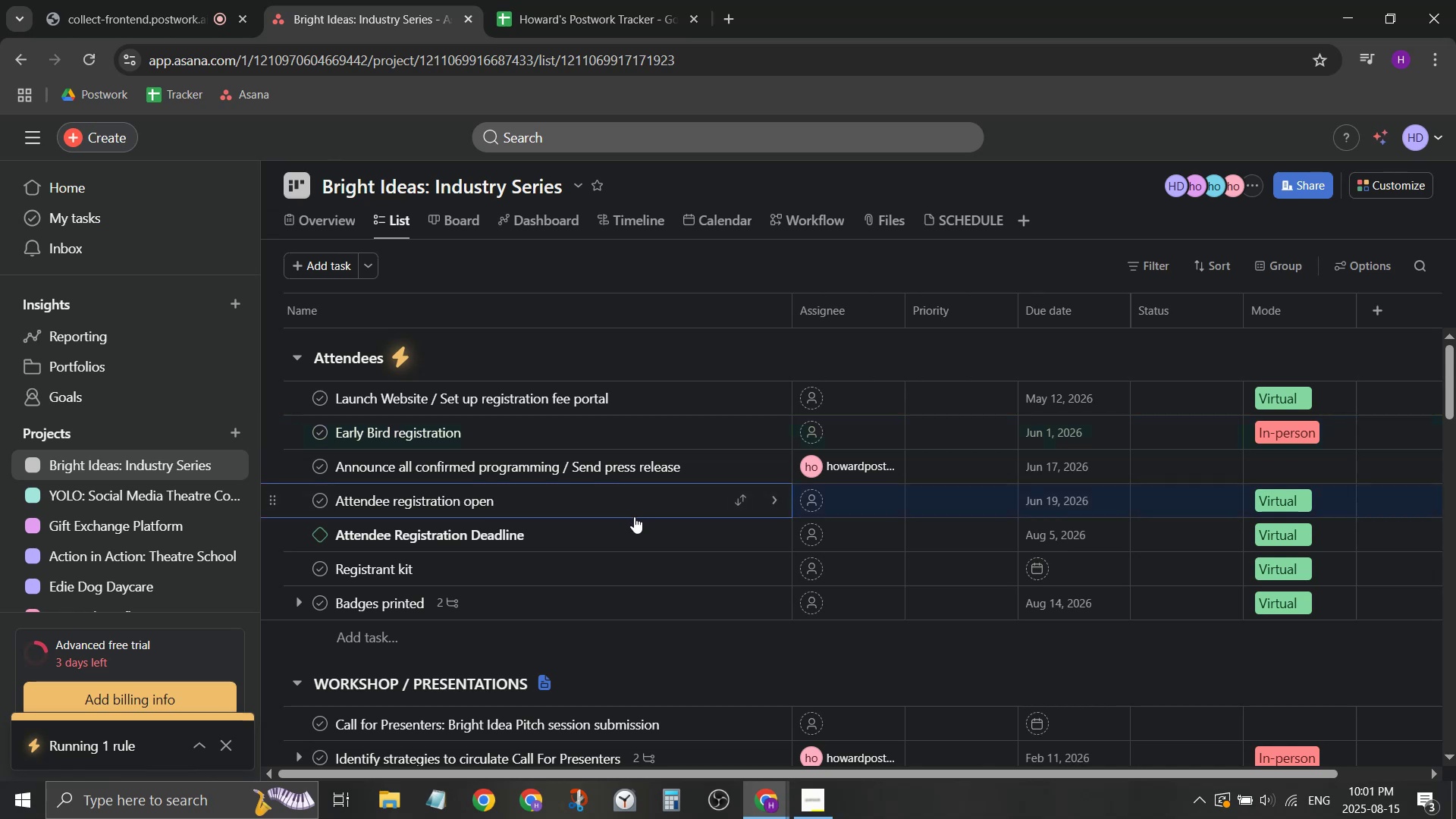 
key(ArrowDown)
 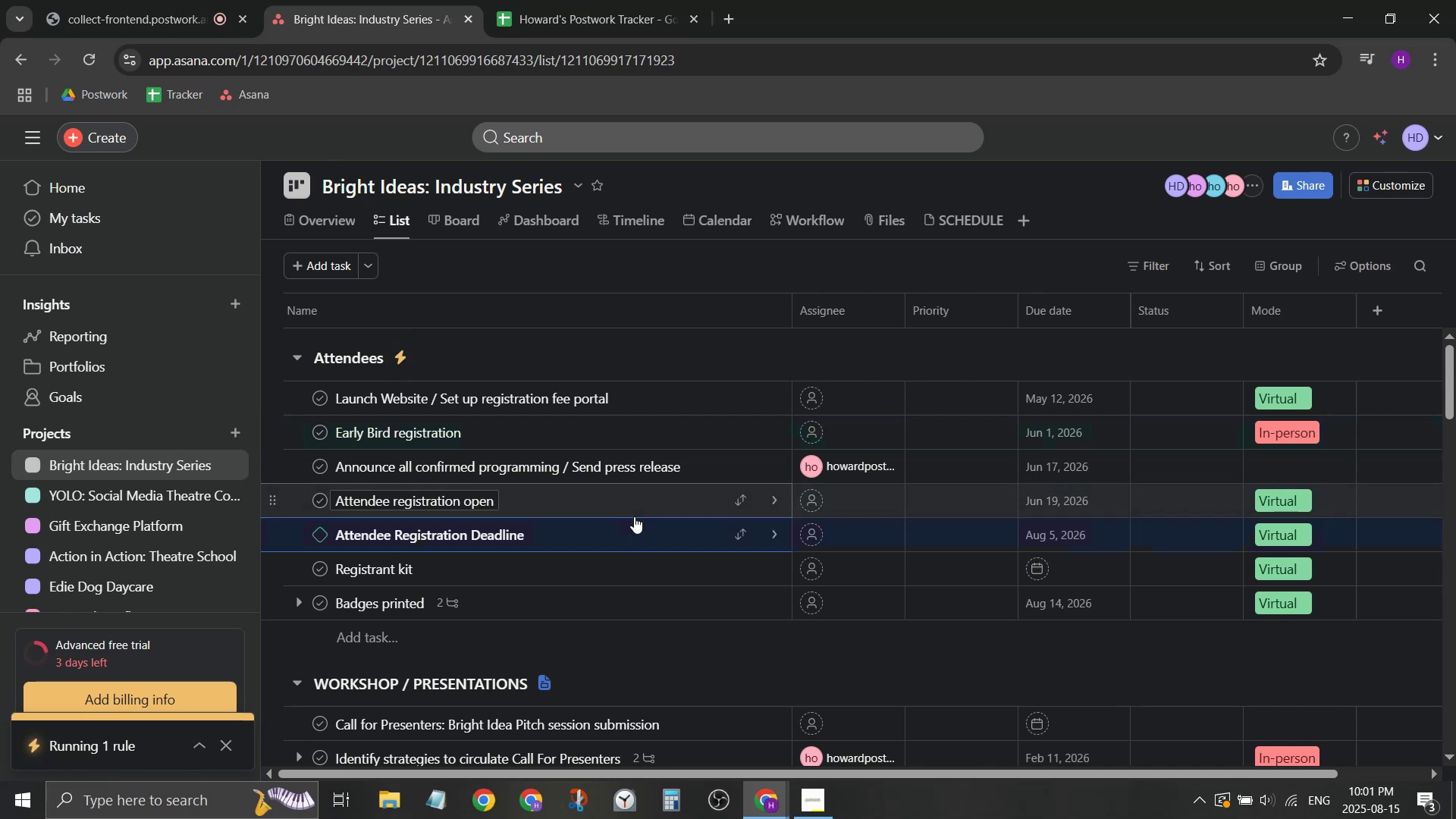 
key(ArrowUp)
 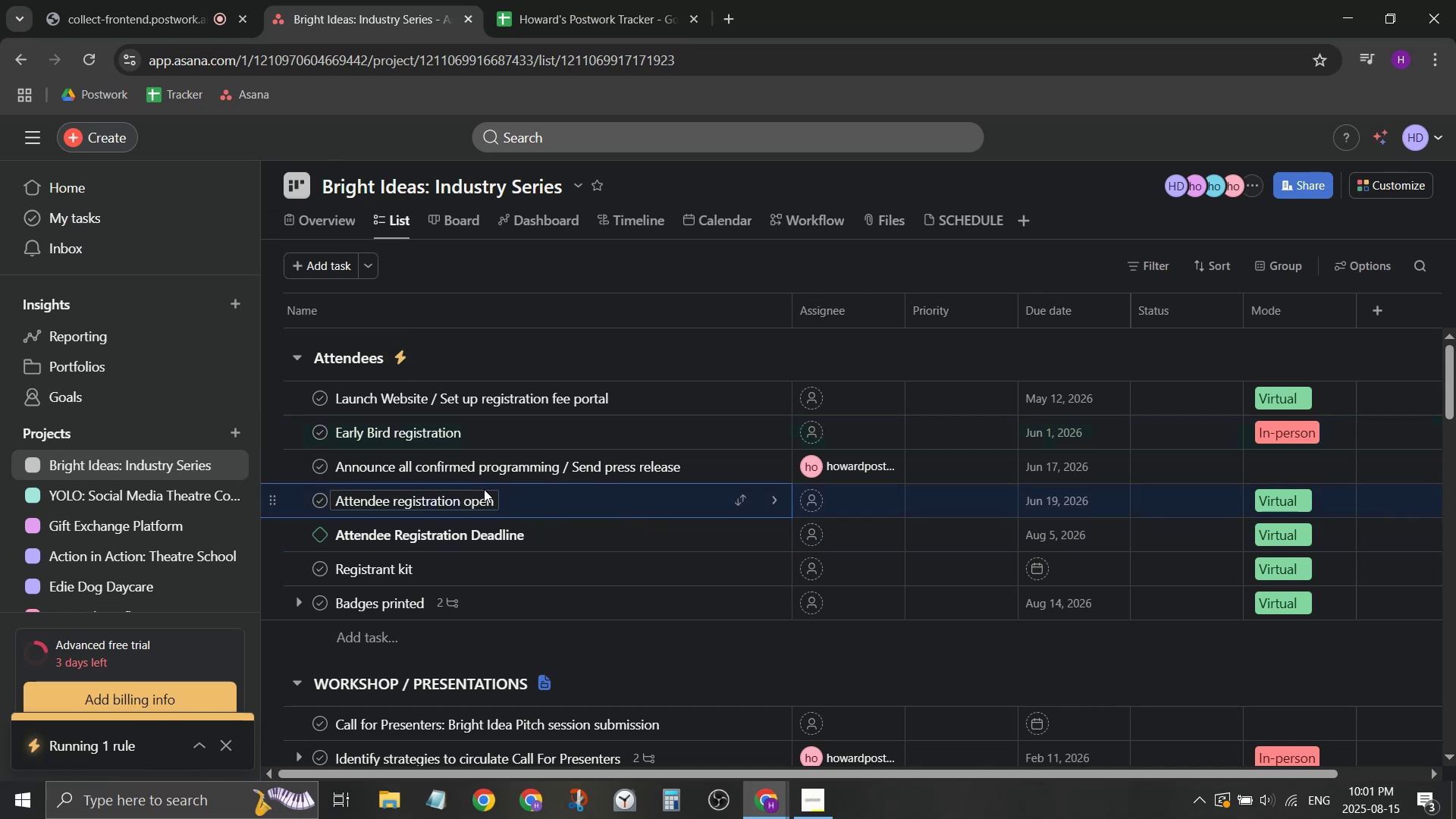 
double_click([497, 506])
 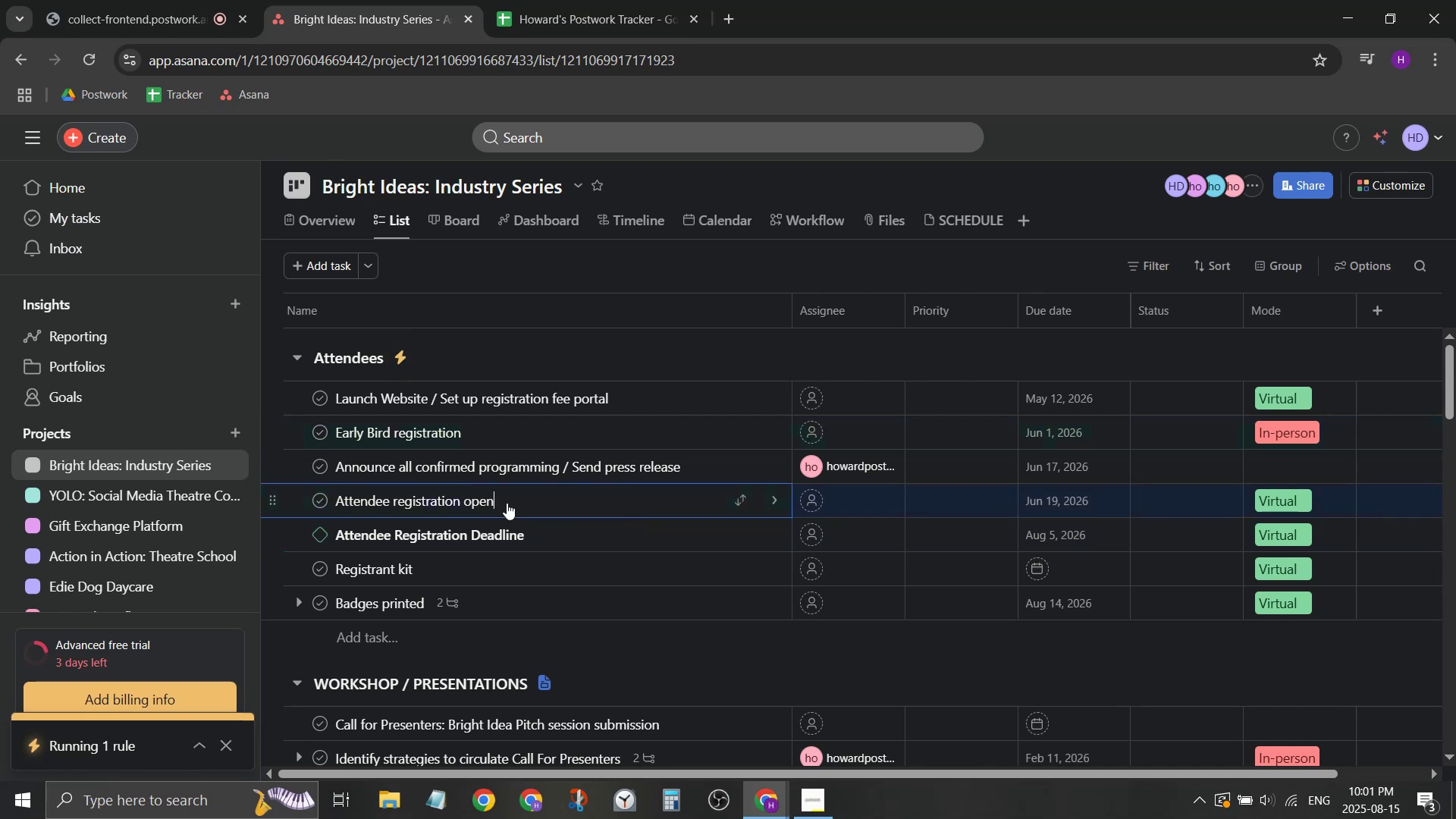 
type( / end of early brird)
key(Backspace)
key(Backspace)
key(Backspace)
type(i)
key(Backspace)
key(Backspace)
type(ird price)
key(Backspace)
type(ing)
 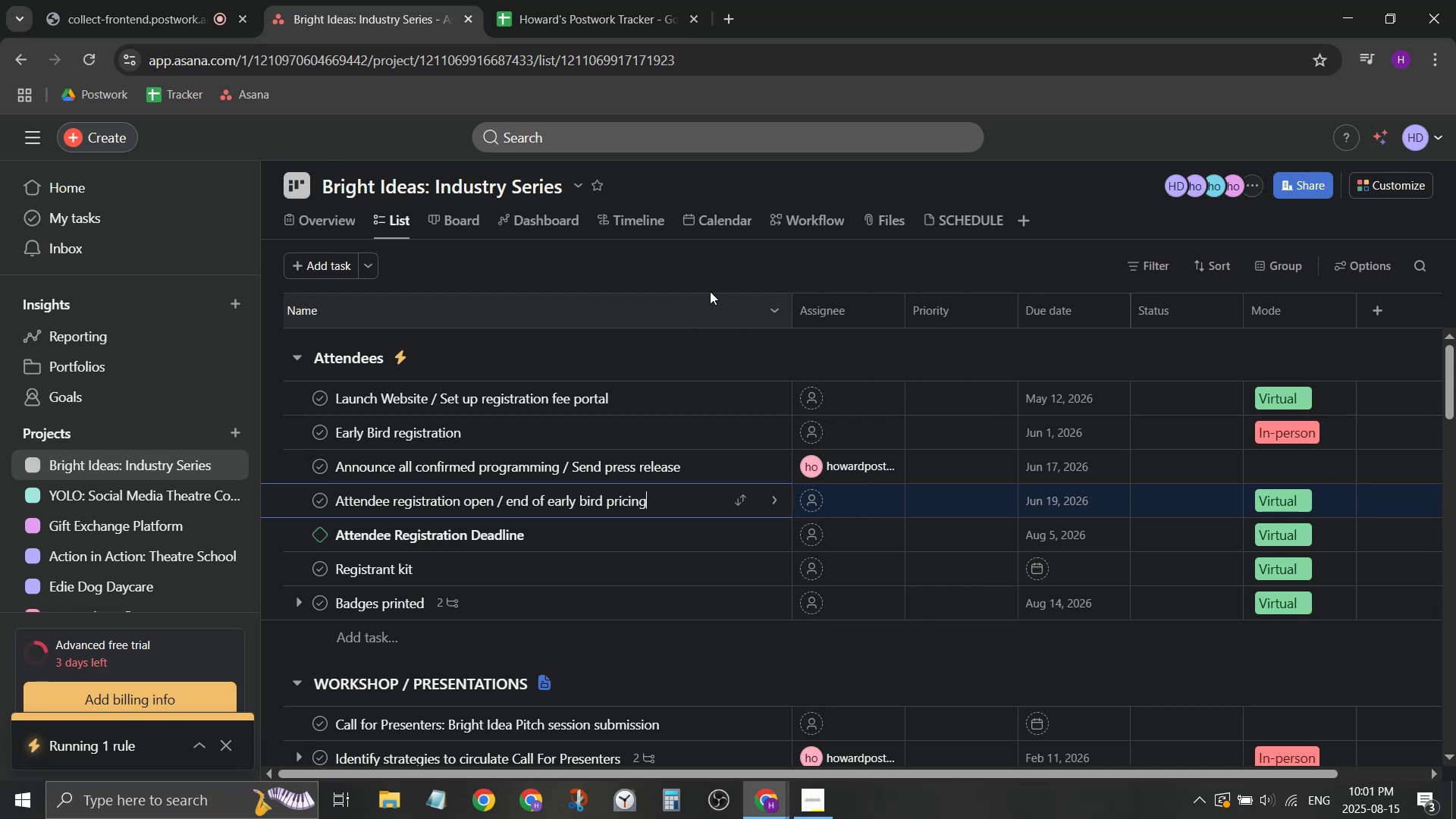 
left_click([717, 281])
 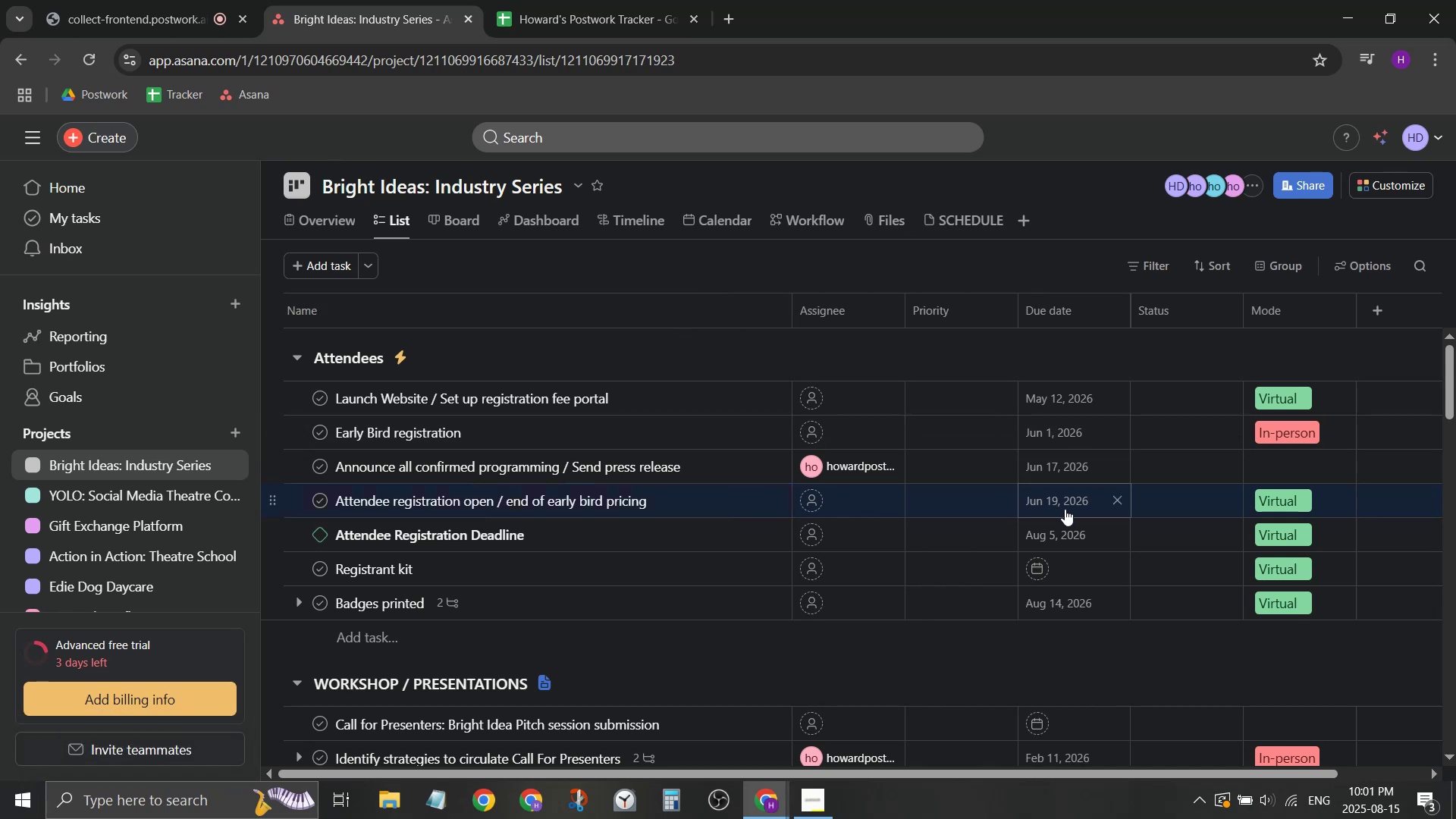 
scroll: coordinate [803, 561], scroll_direction: down, amount: 9.0
 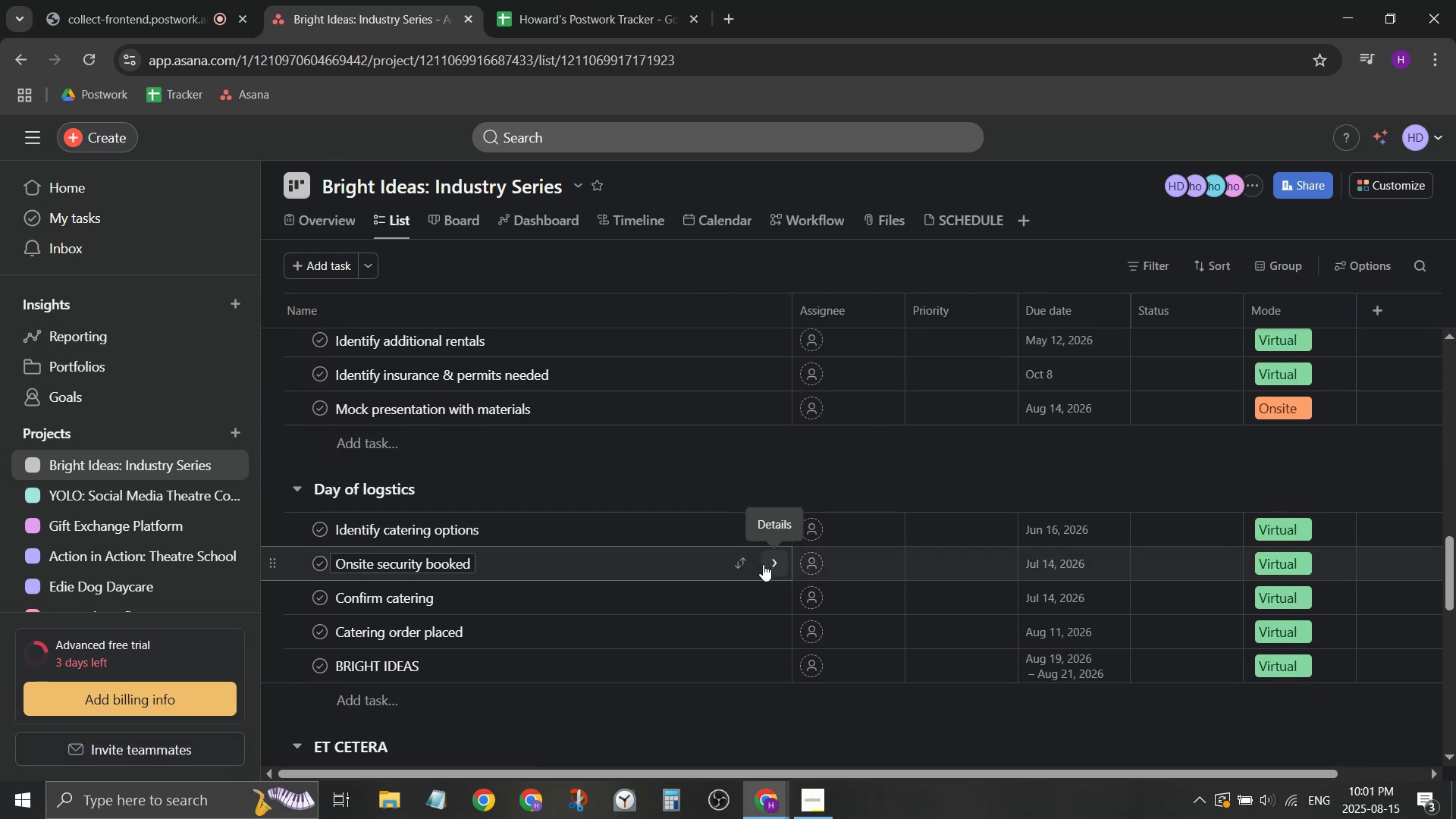 
scroll: coordinate [748, 574], scroll_direction: up, amount: 17.0
 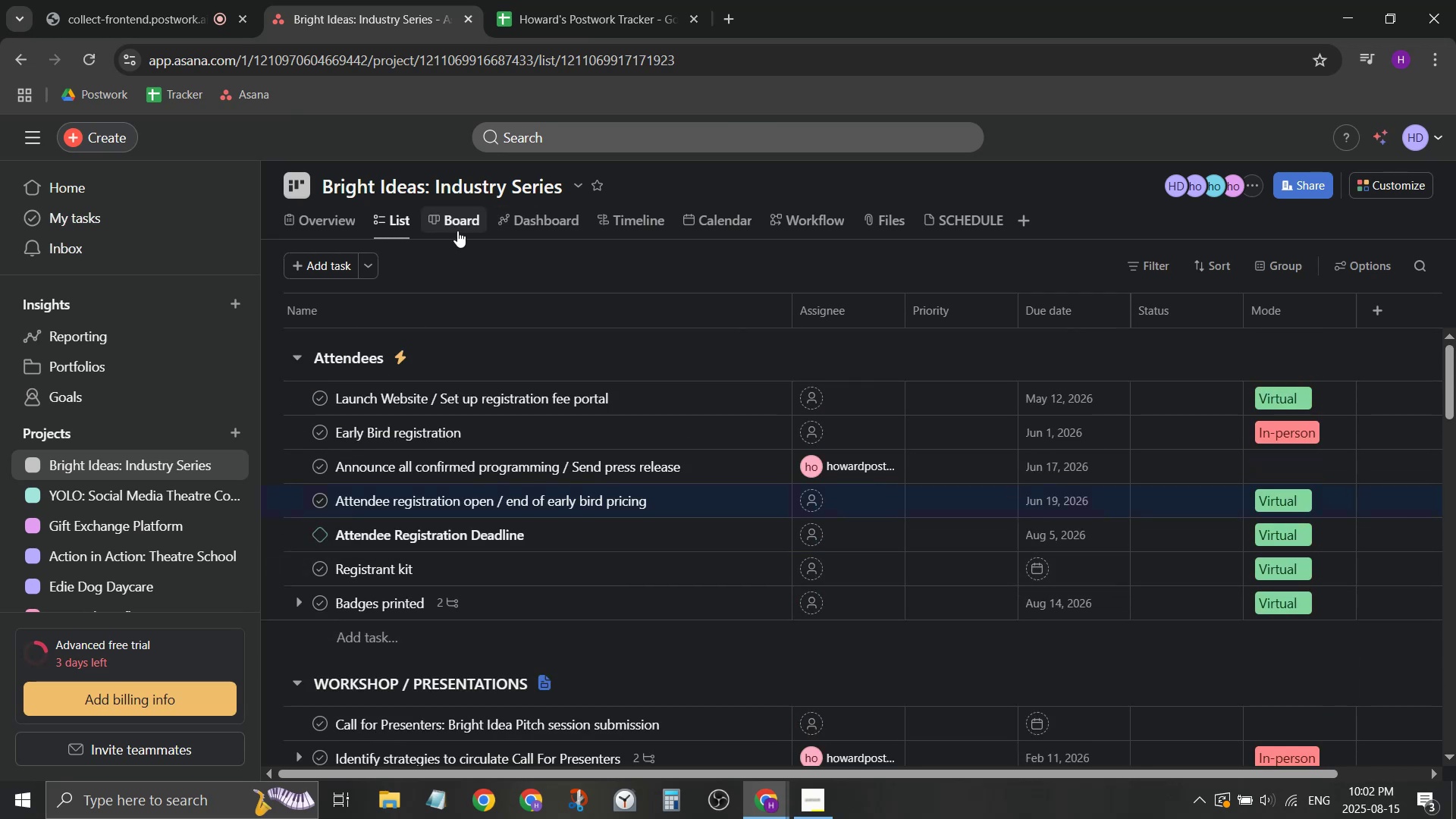 
left_click([457, 231])
 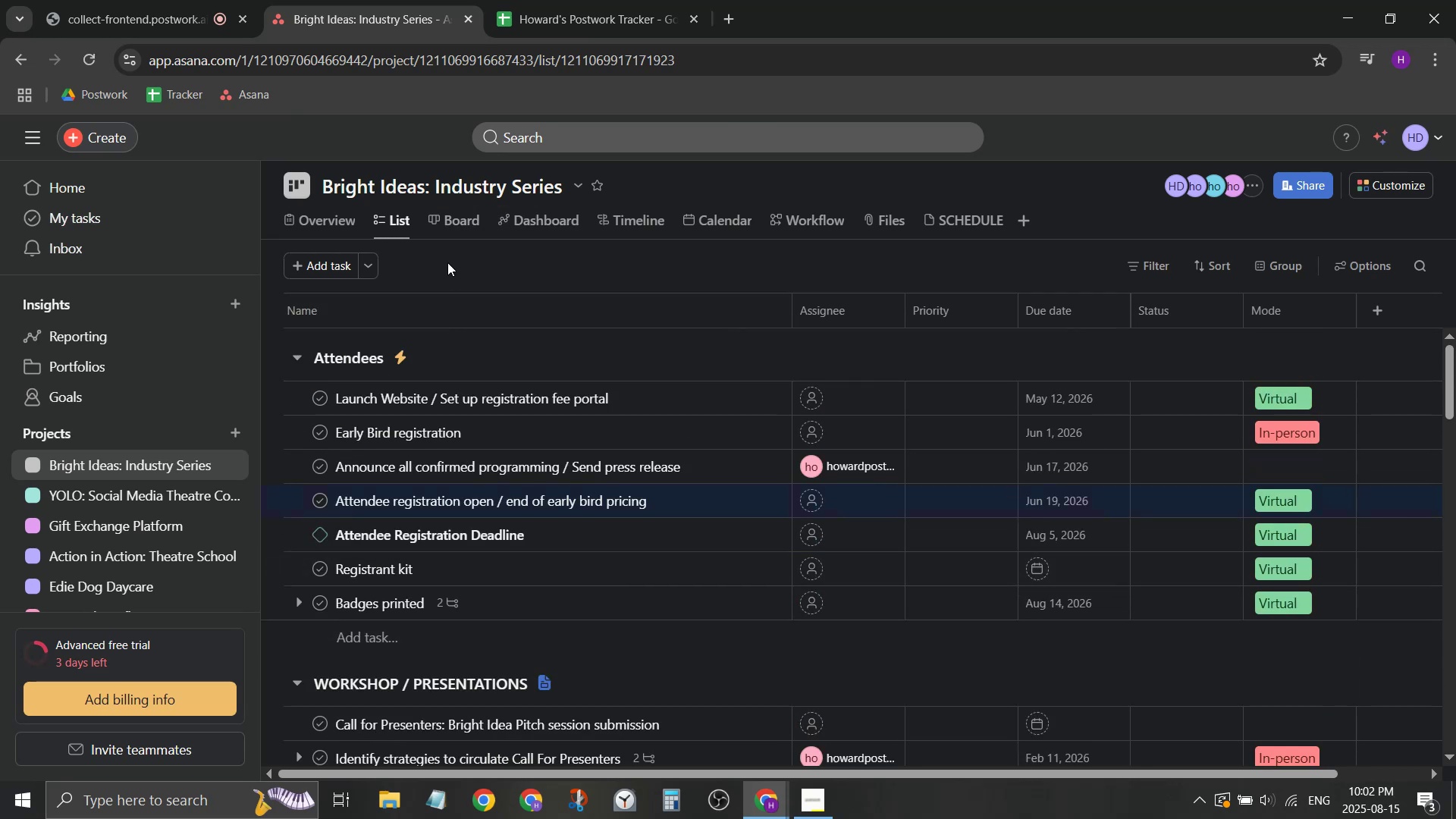 
left_click([522, 215])
 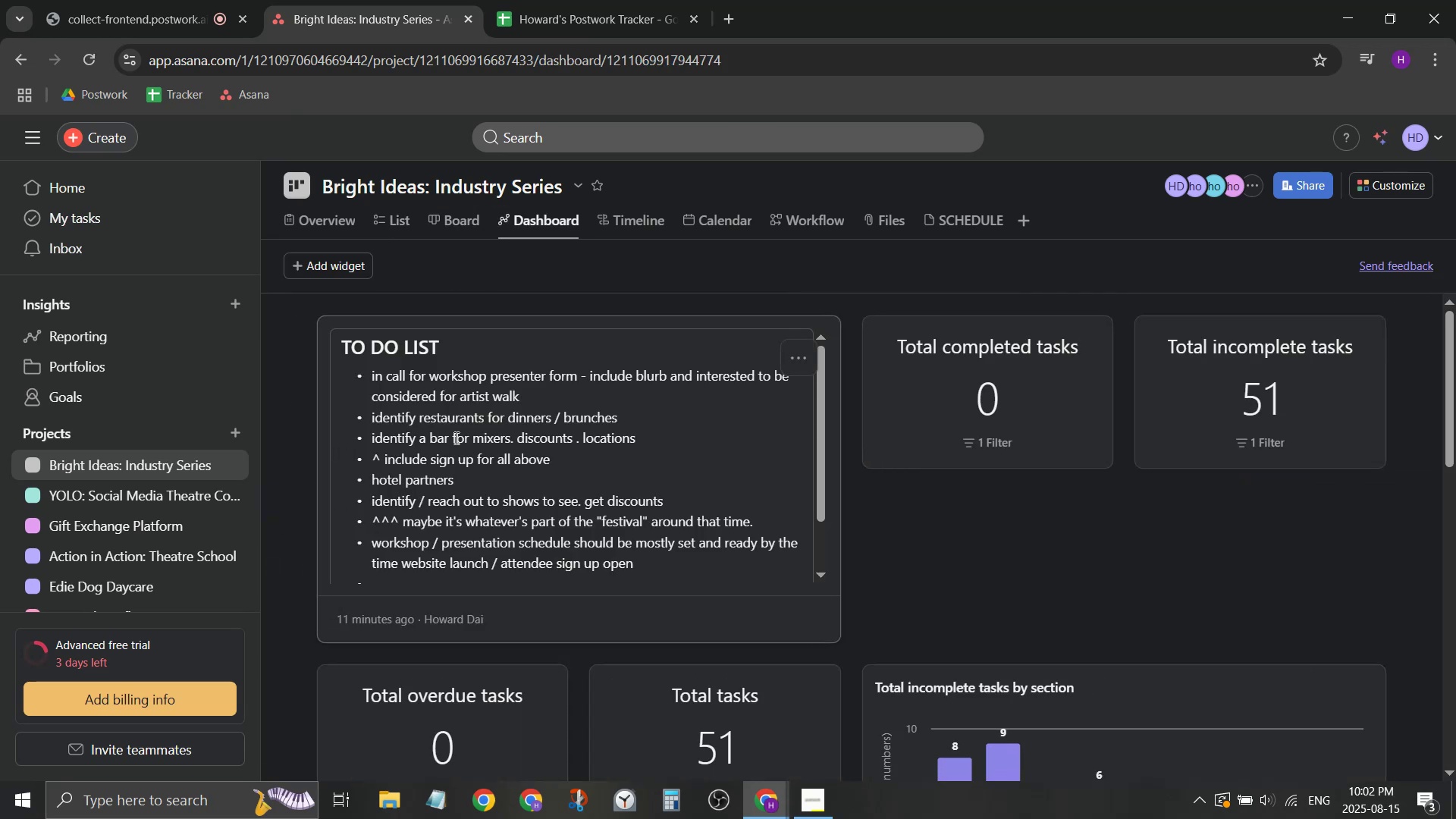 
wait(7.8)
 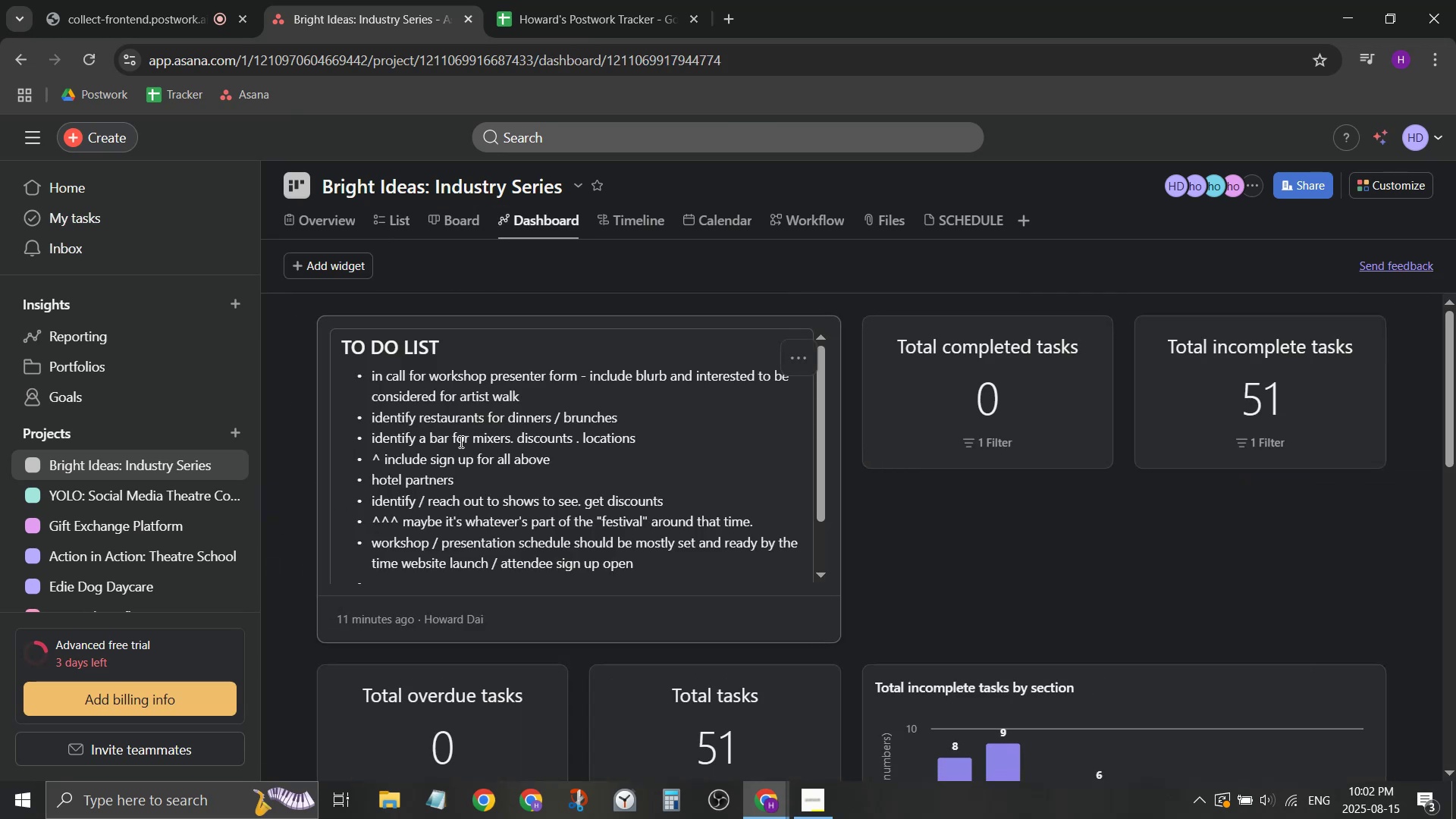 
left_click([345, 217])
 